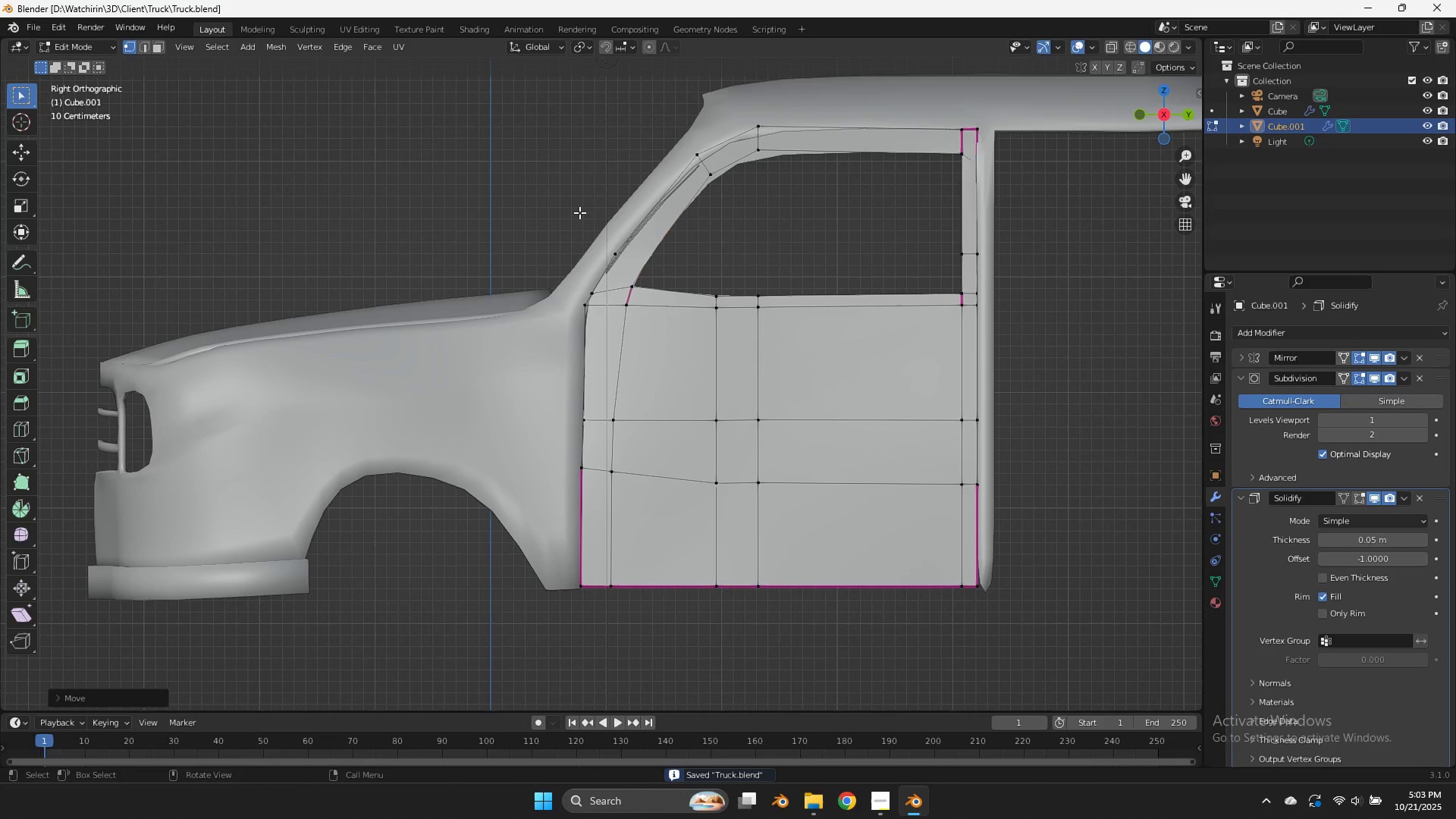 
key(Tab)
 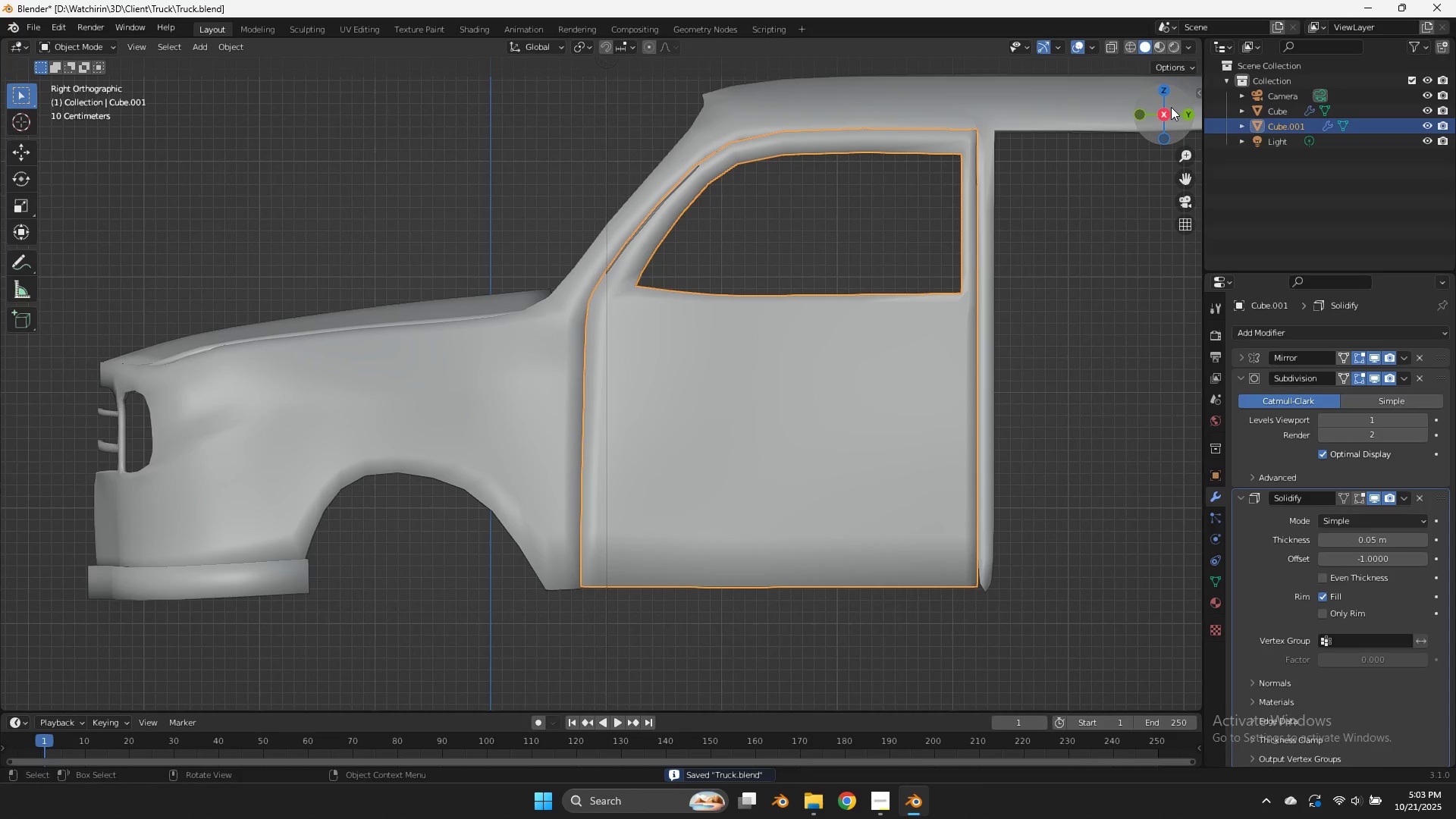 
left_click_drag(start_coordinate=[1178, 114], to_coordinate=[77, 170])
 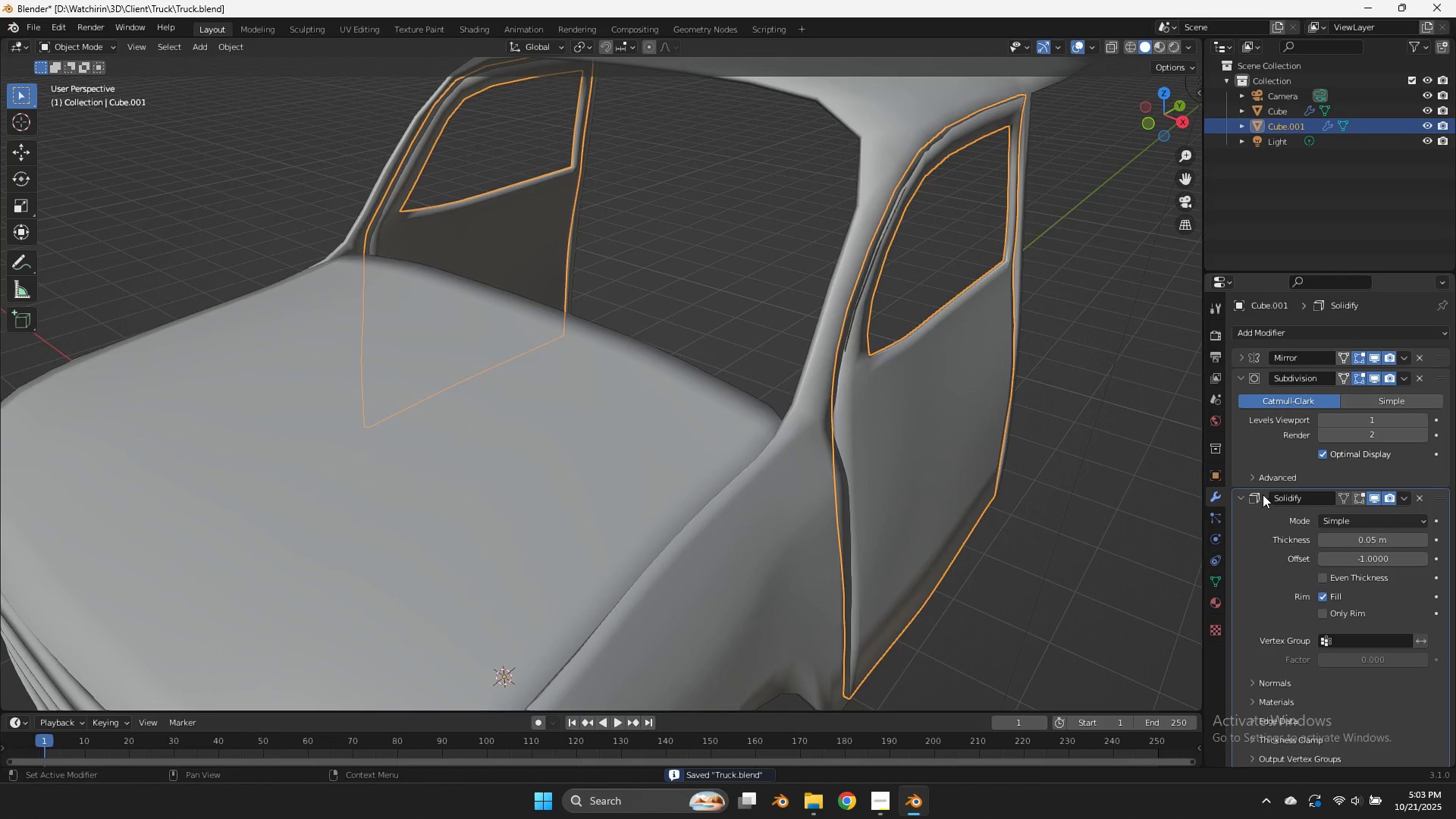 
key(Control+A)
 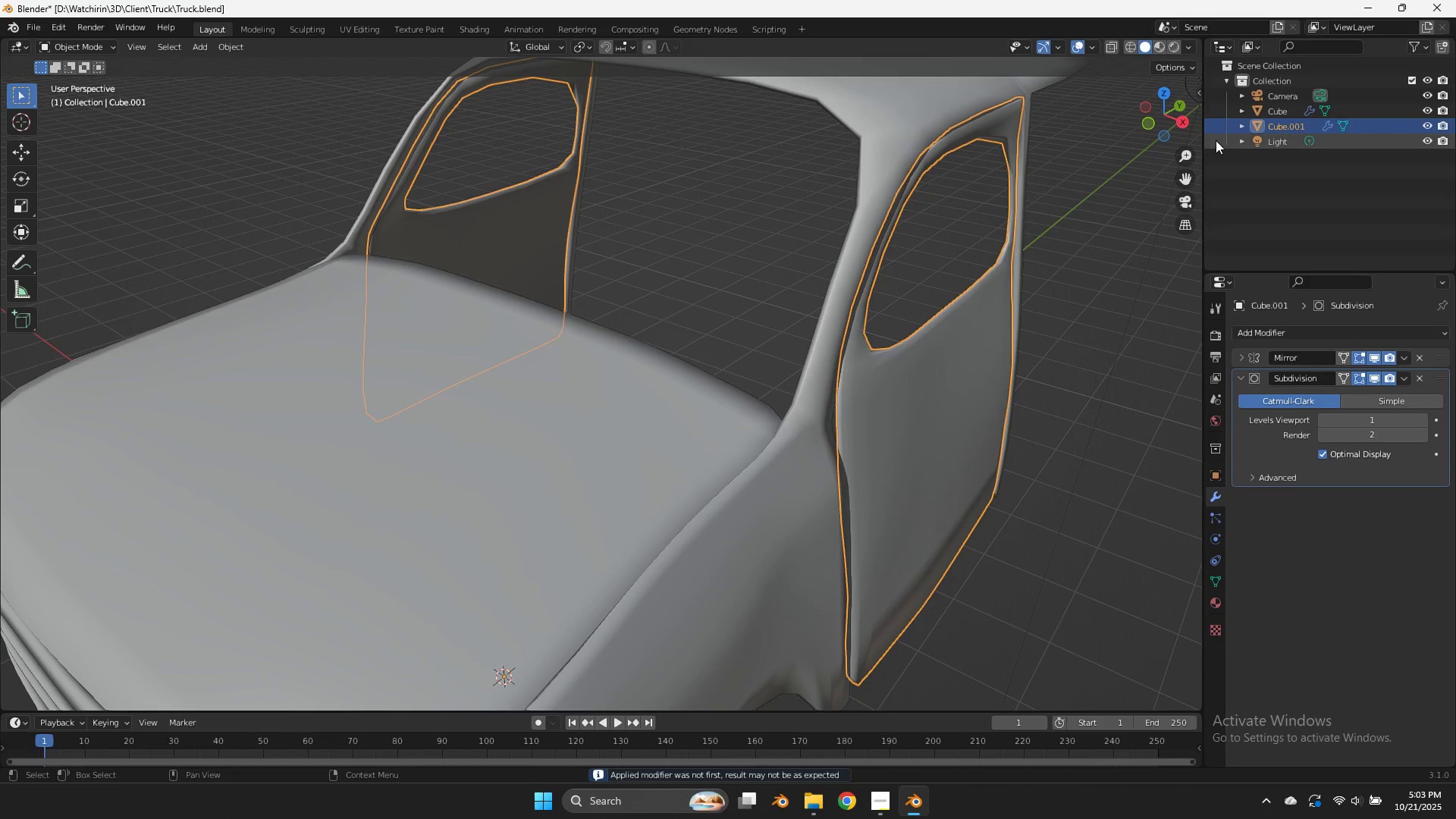 
key(Control+ControlLeft)
 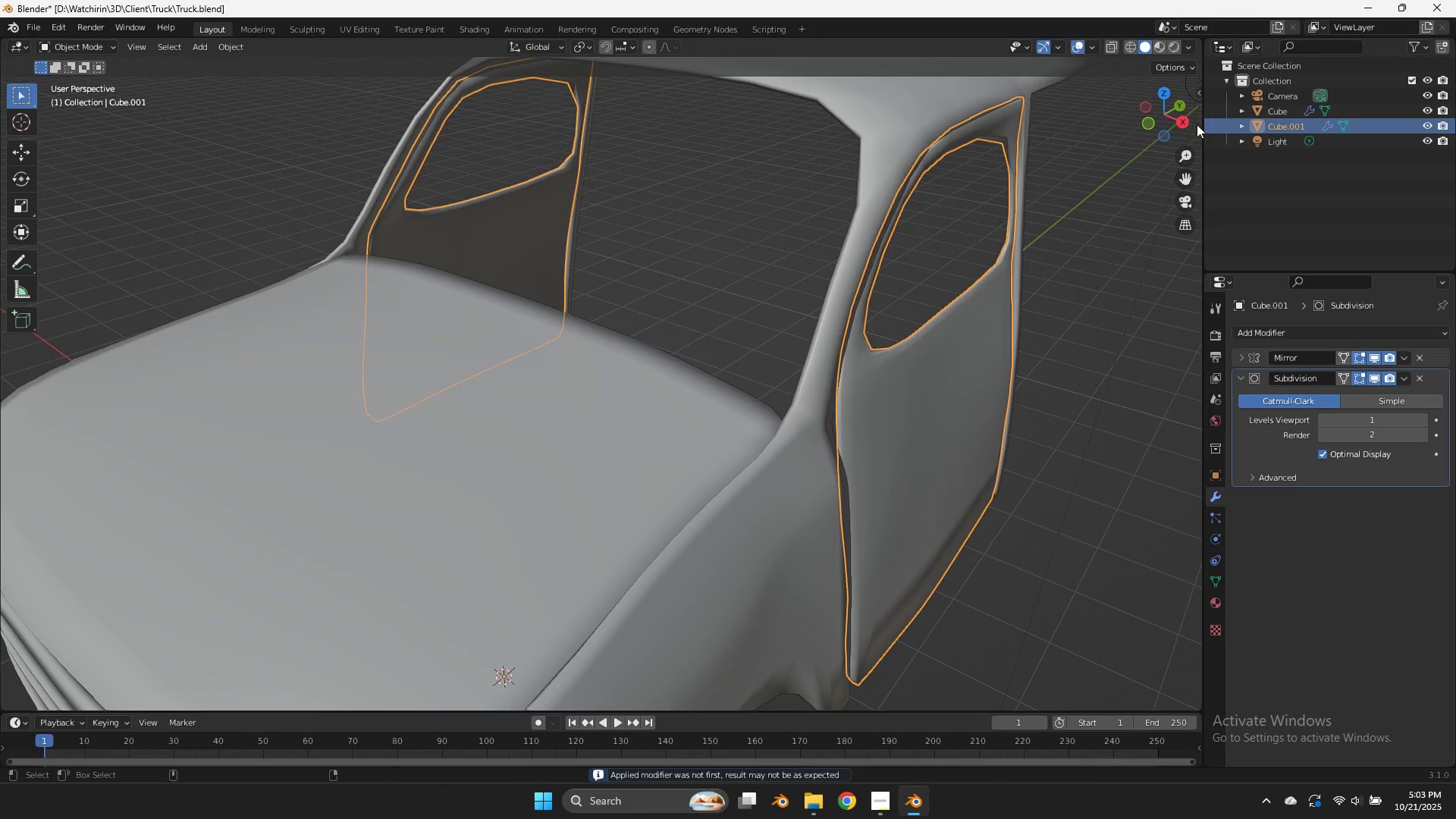 
key(Control+Z)
 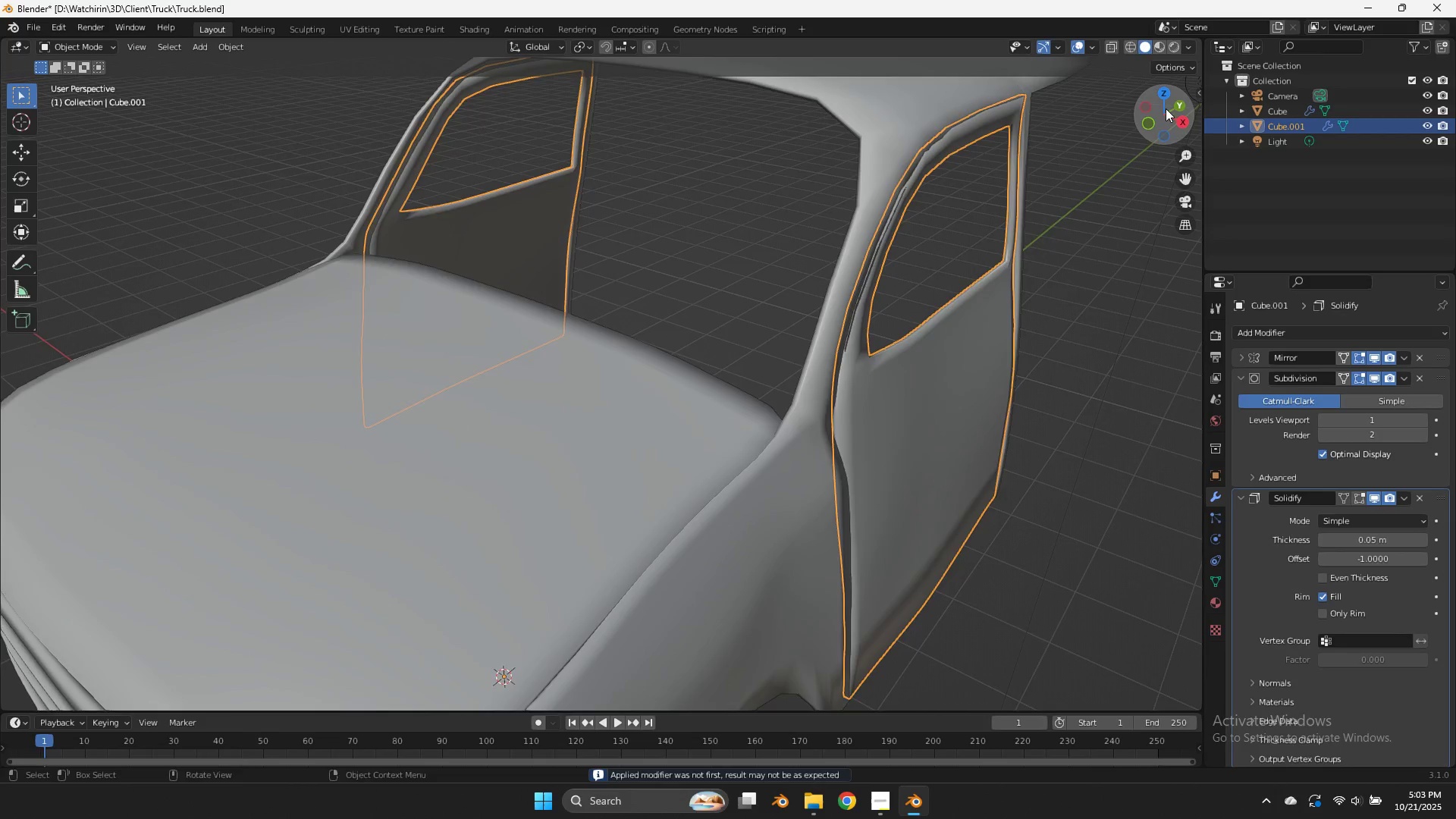 
left_click_drag(start_coordinate=[1168, 108], to_coordinate=[931, 85])
 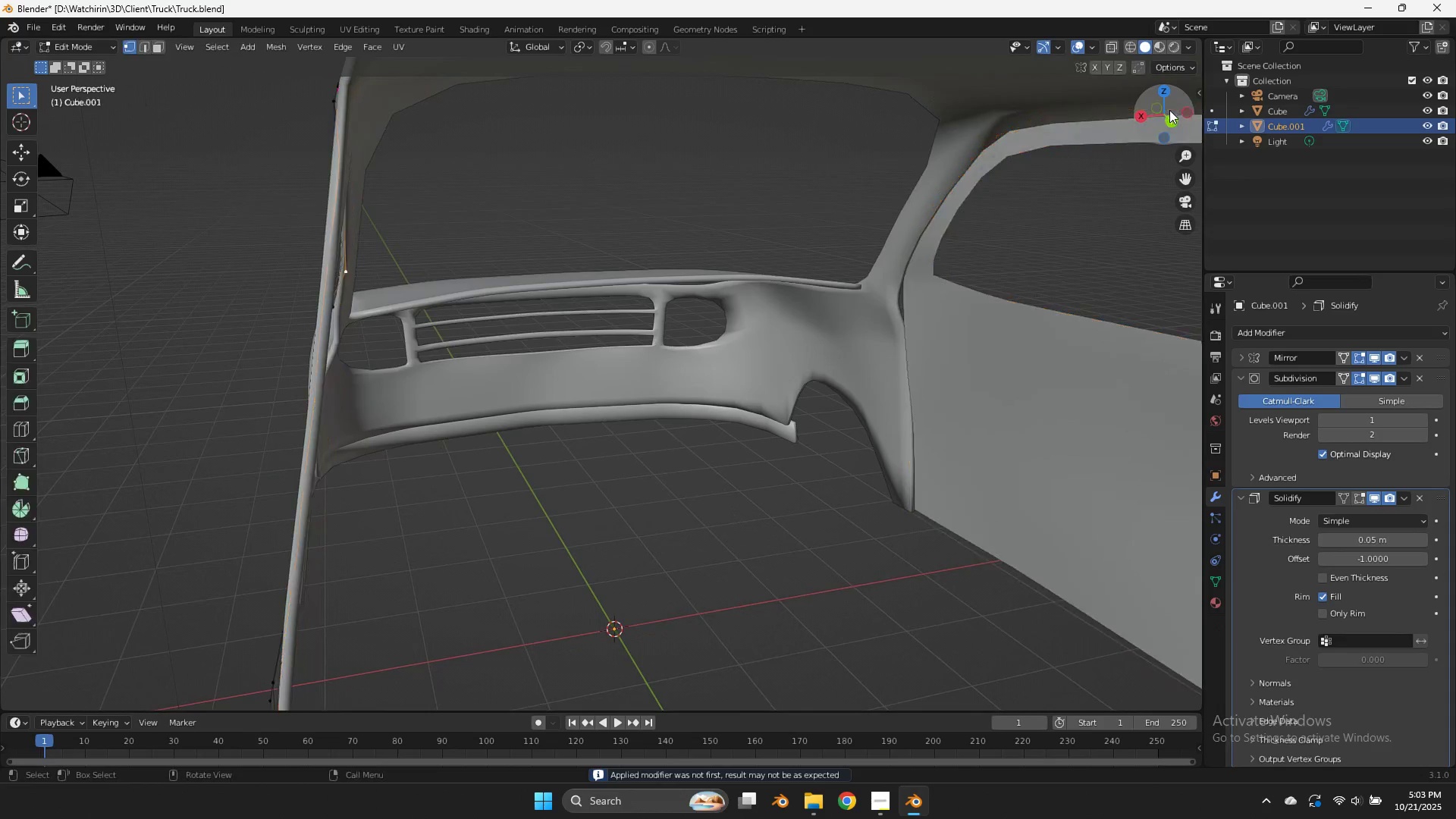 
key(Tab)
 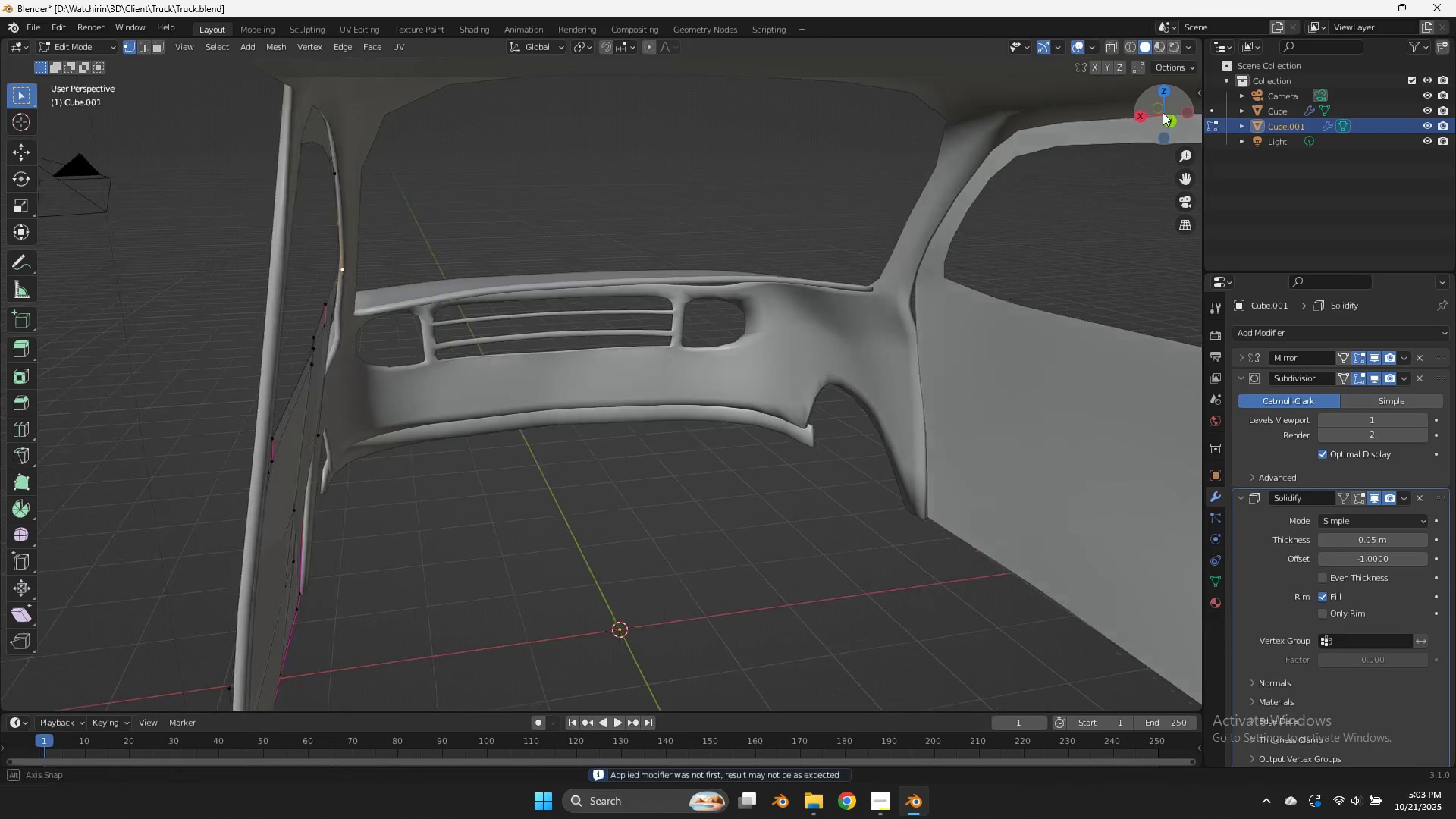 
left_click_drag(start_coordinate=[1172, 111], to_coordinate=[1124, 113])
 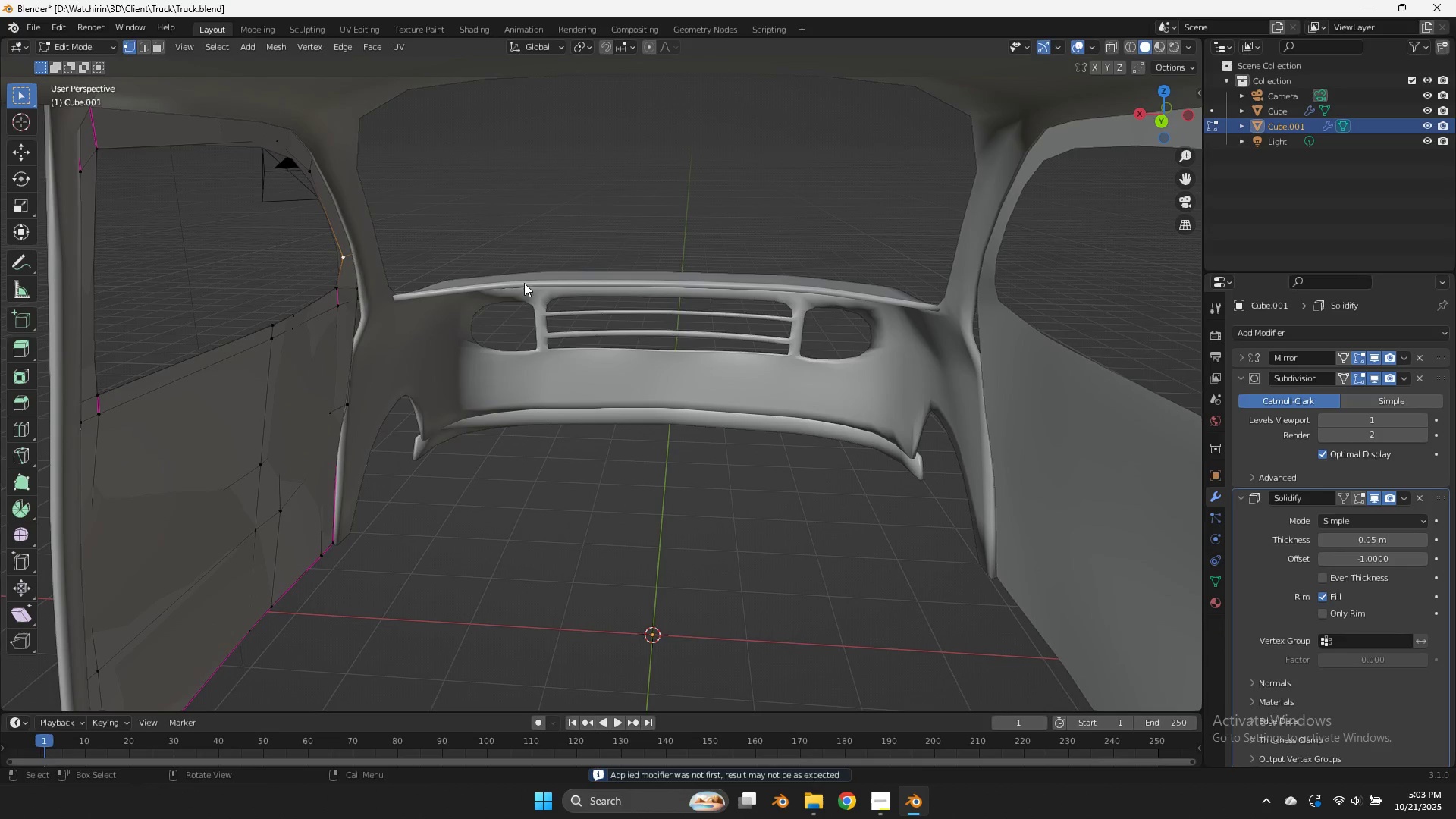 
key(Alt+AltLeft)
 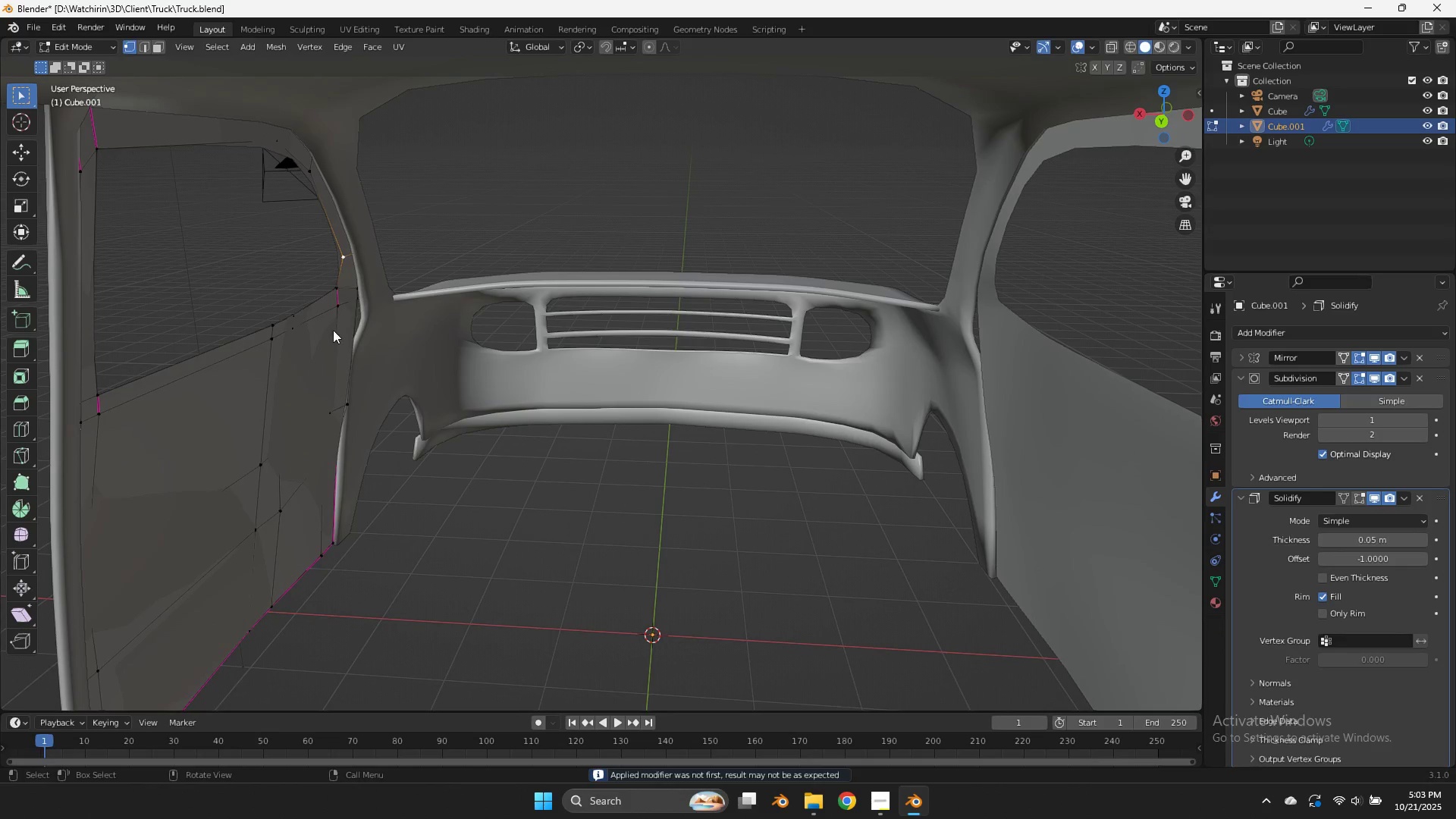 
type(ae)
 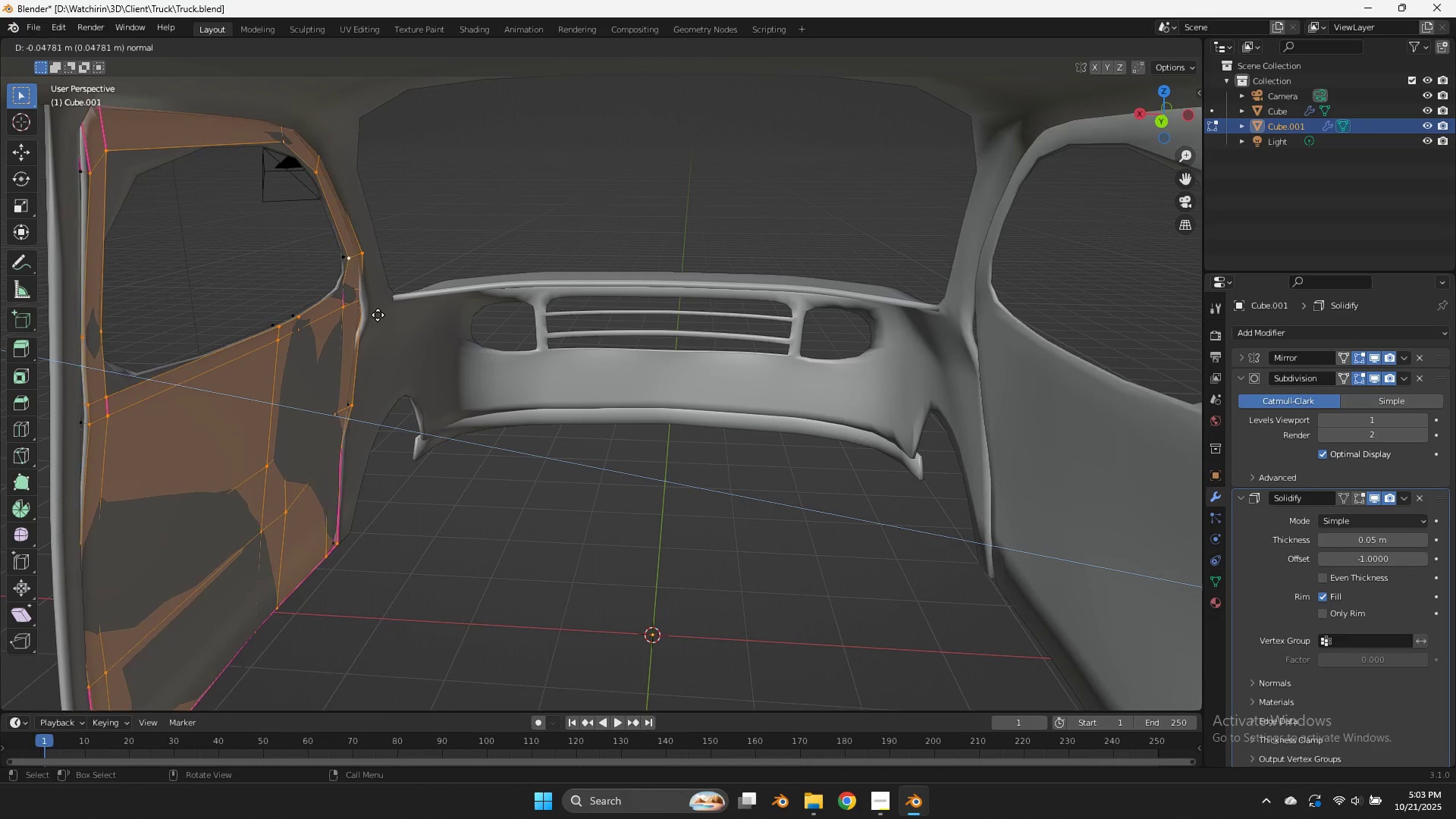 
hold_key(key=ShiftLeft, duration=1.19)
left_click([384, 318])
 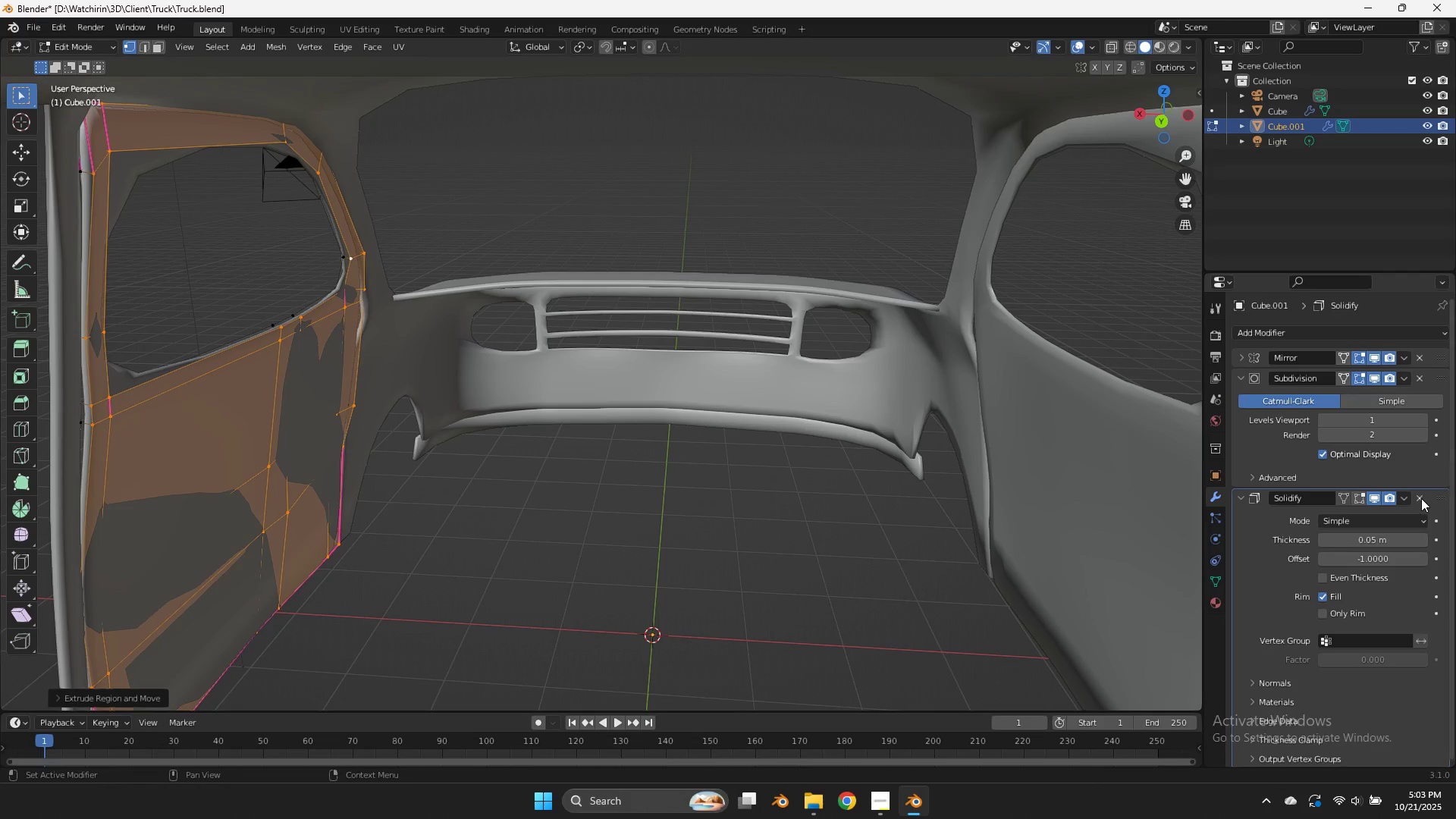 
left_click([1420, 497])
 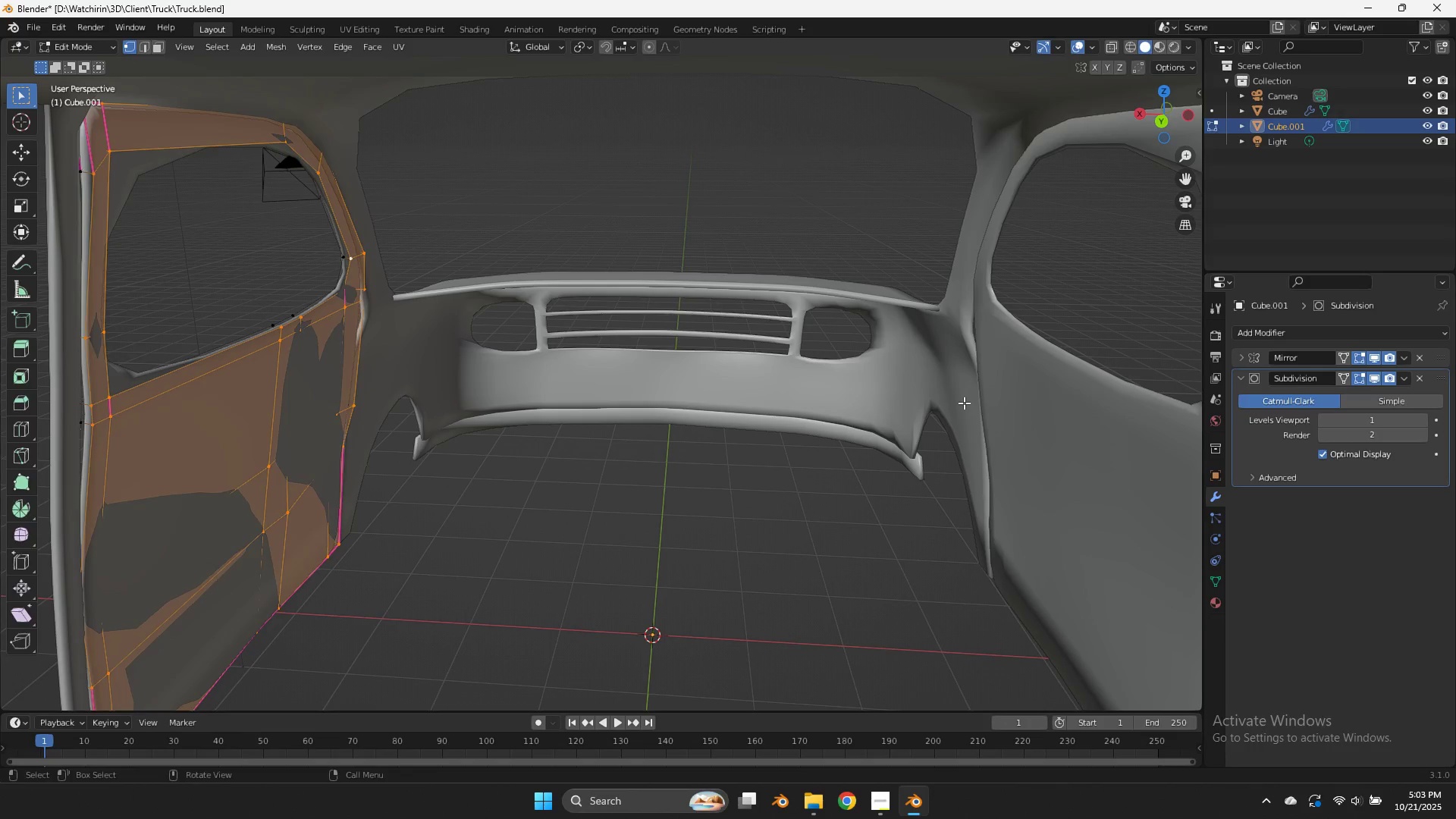 
key(Tab)
key(Tab)
type(zE)
 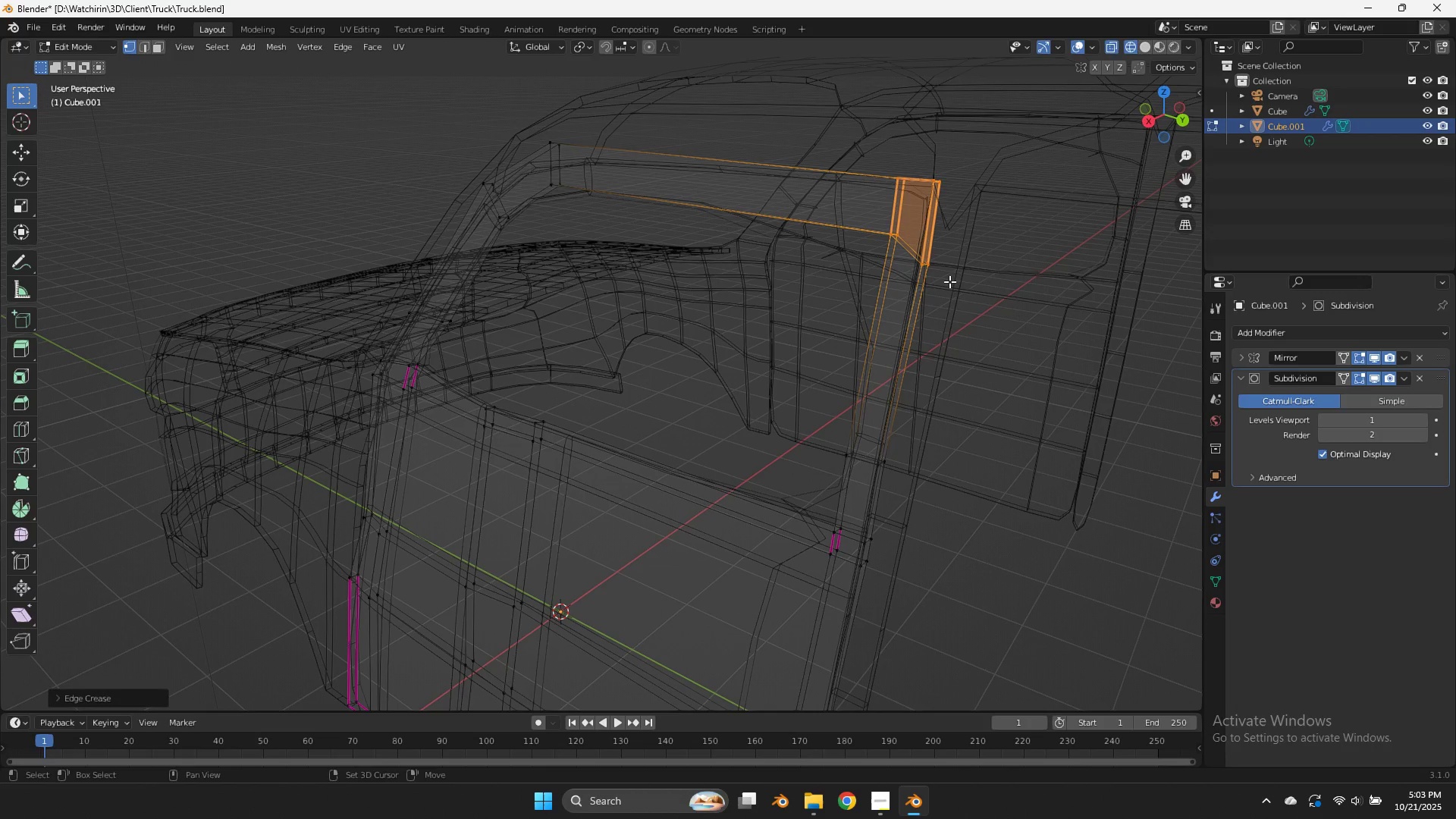 
left_click_drag(start_coordinate=[1175, 104], to_coordinate=[87, 115])
 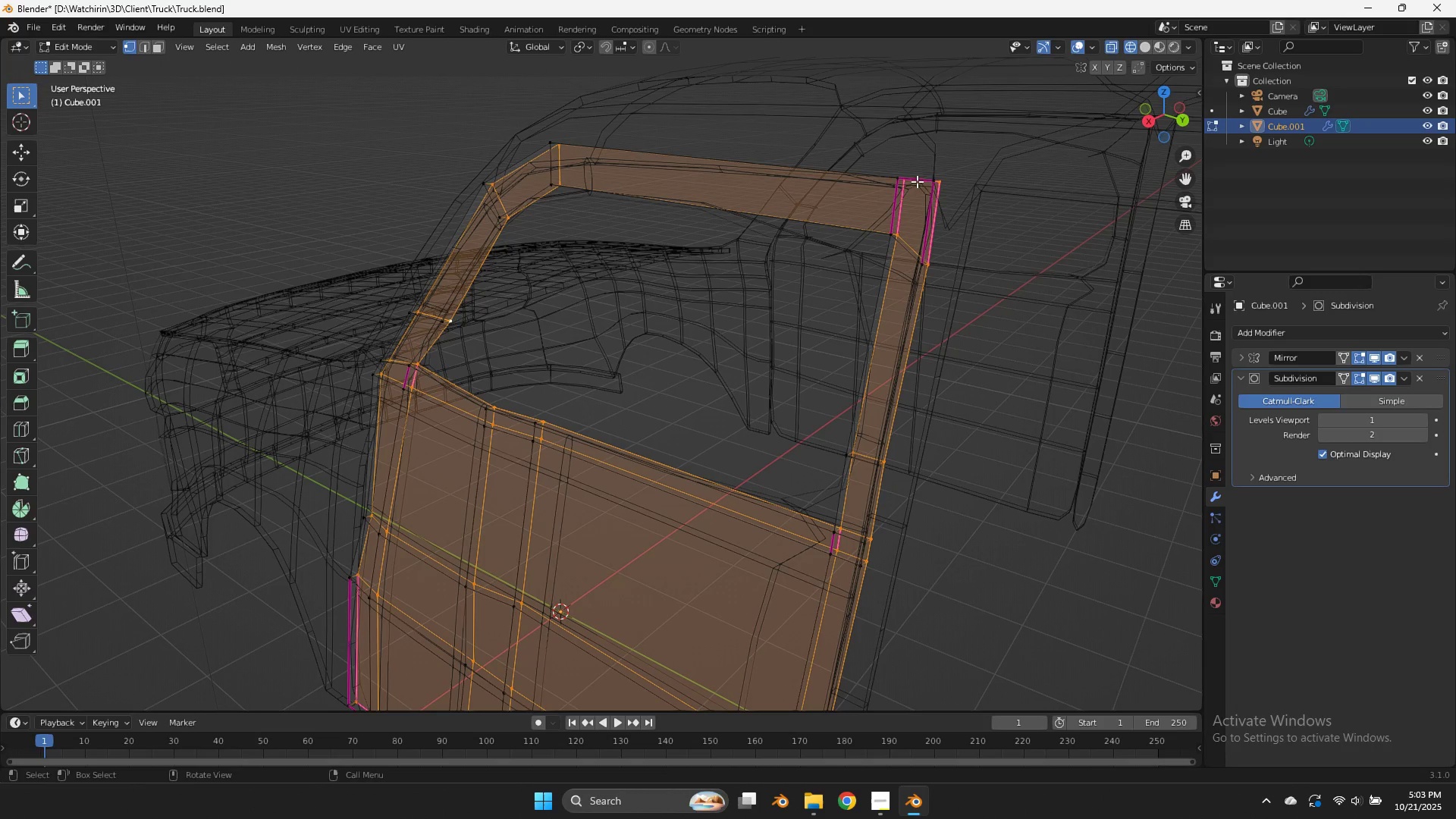 
left_click_drag(start_coordinate=[976, 155], to_coordinate=[863, 287])
 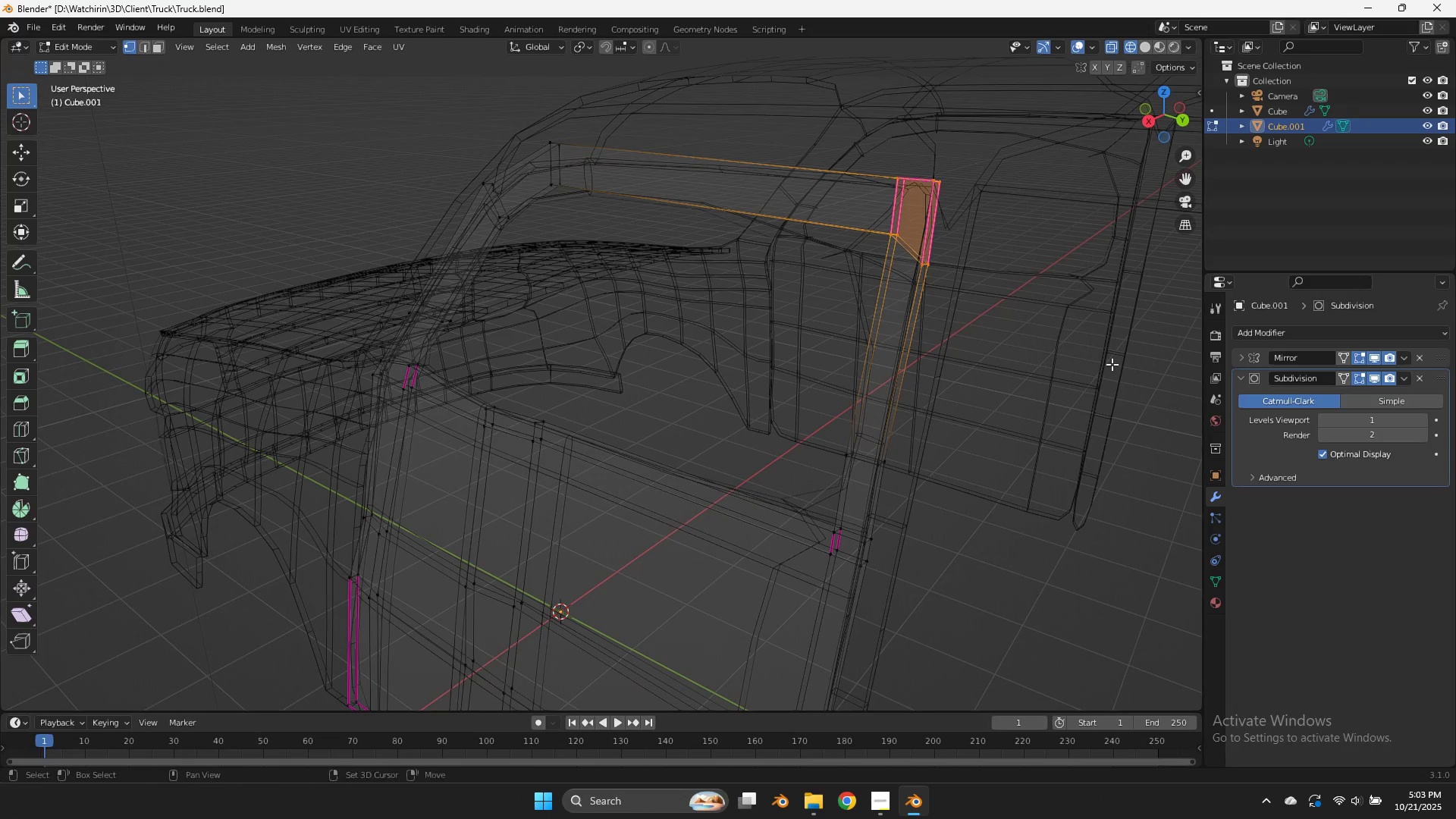 
left_click([906, 250])
 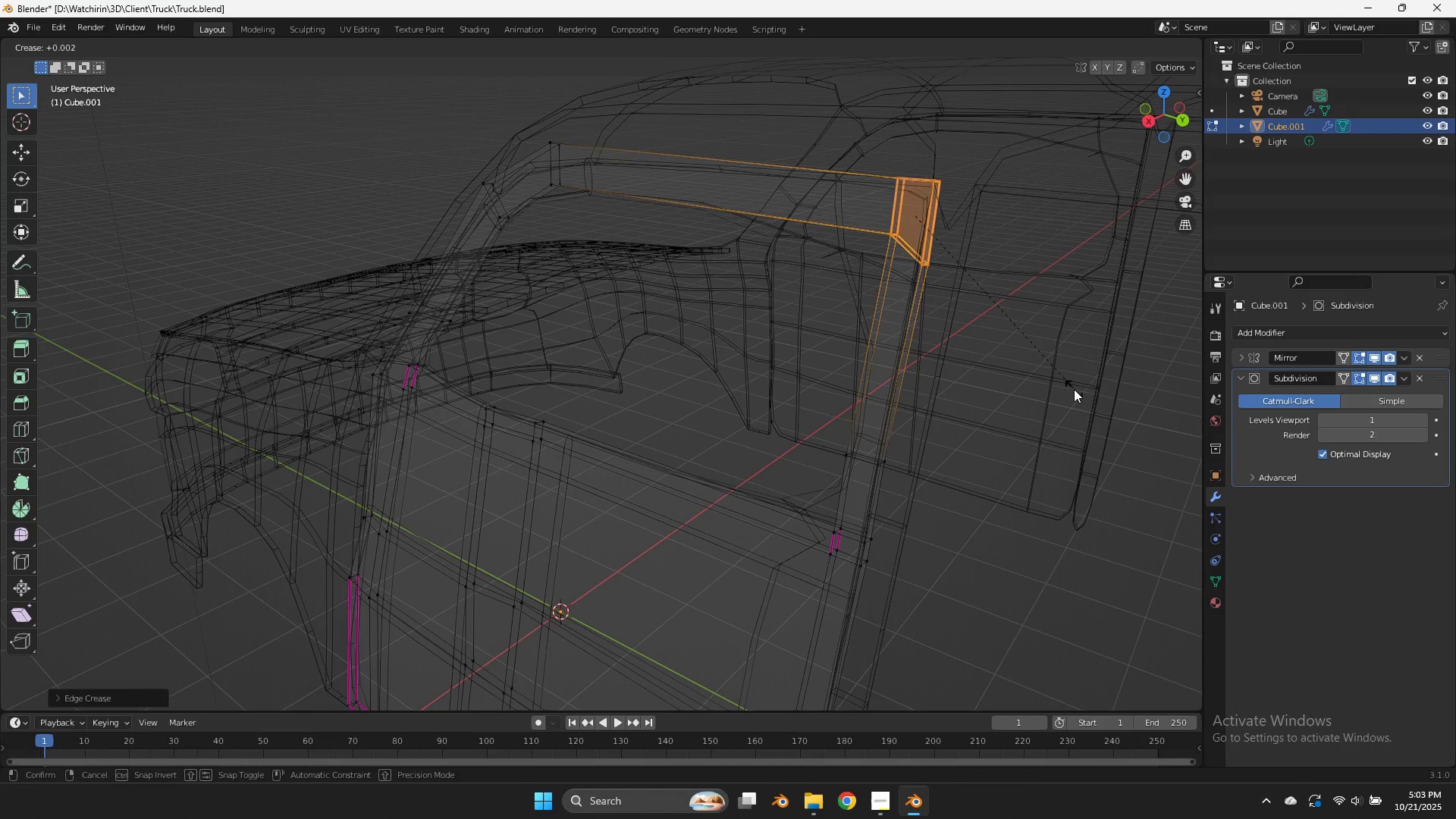 
key(Shift+E)
 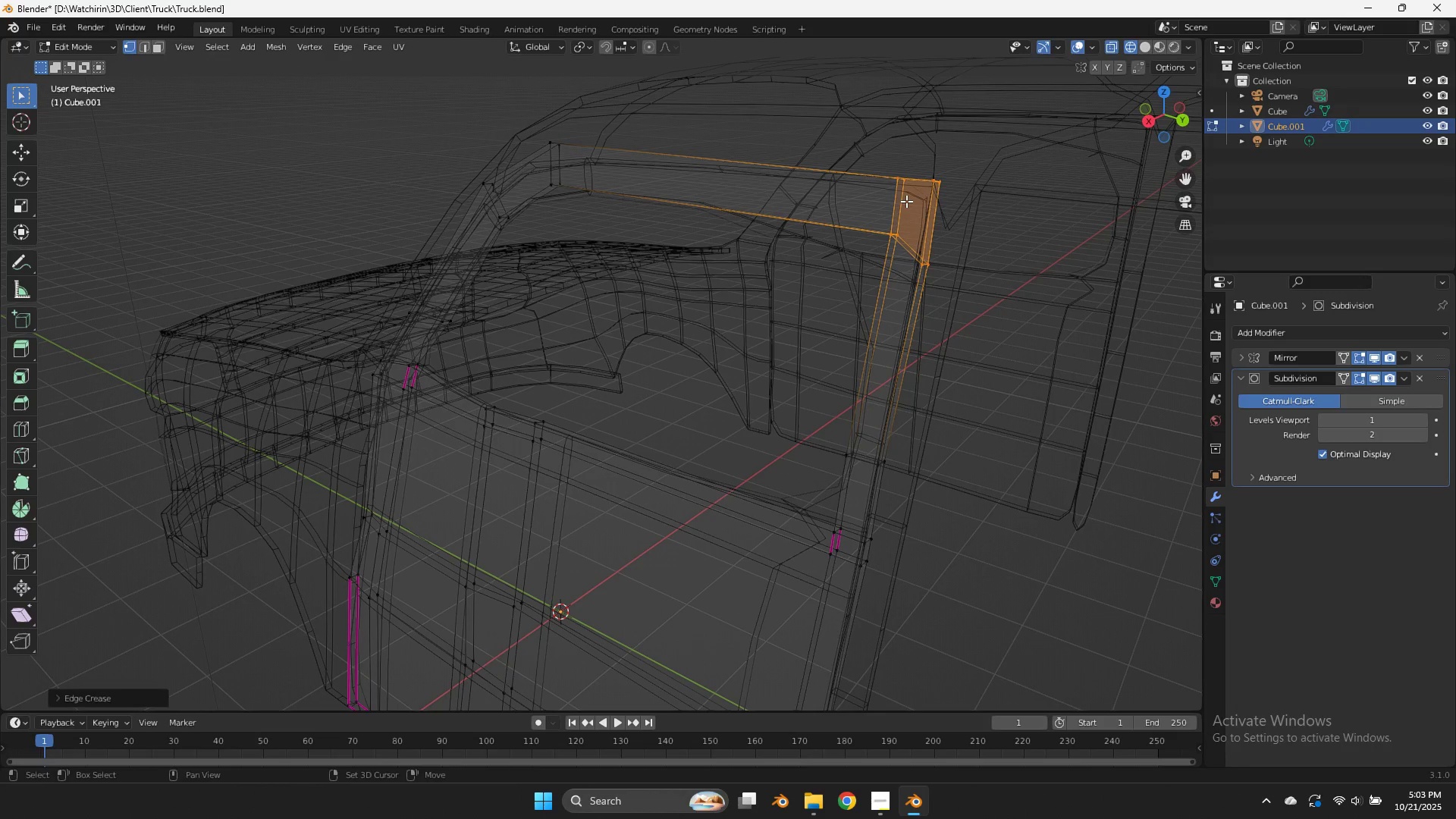 
left_click([906, 201])
 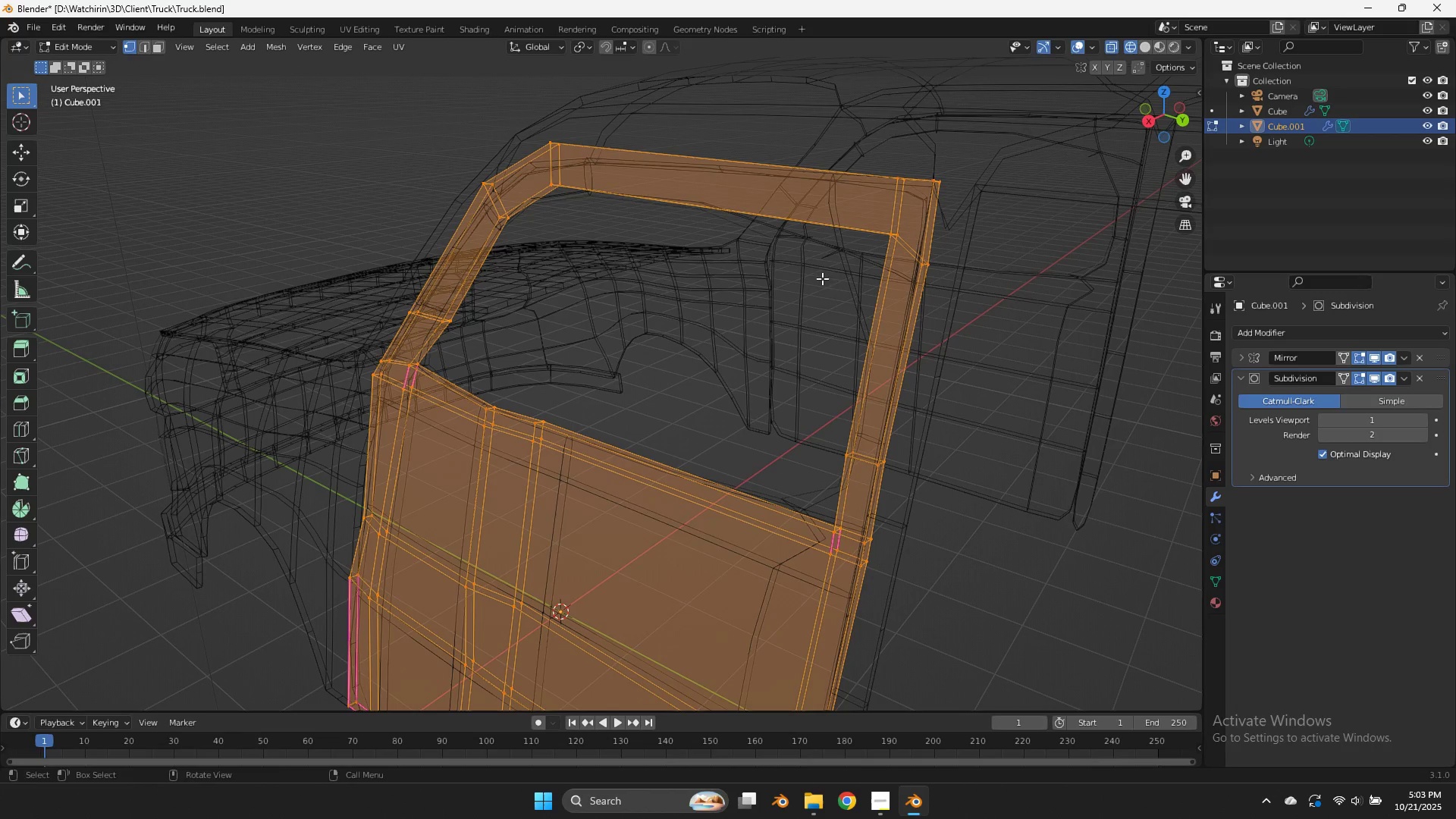 
type(aE)
 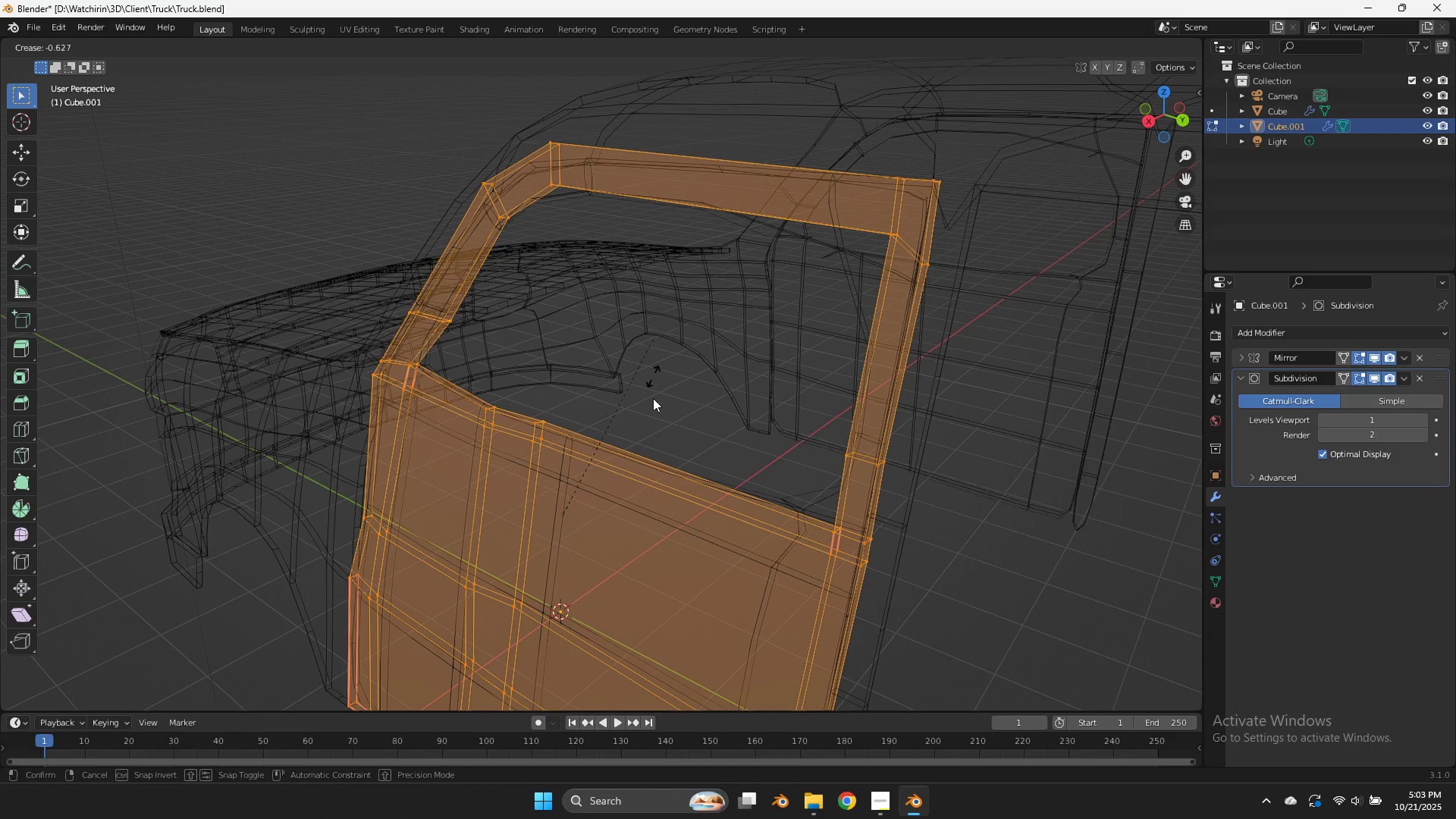 
left_click([623, 485])
 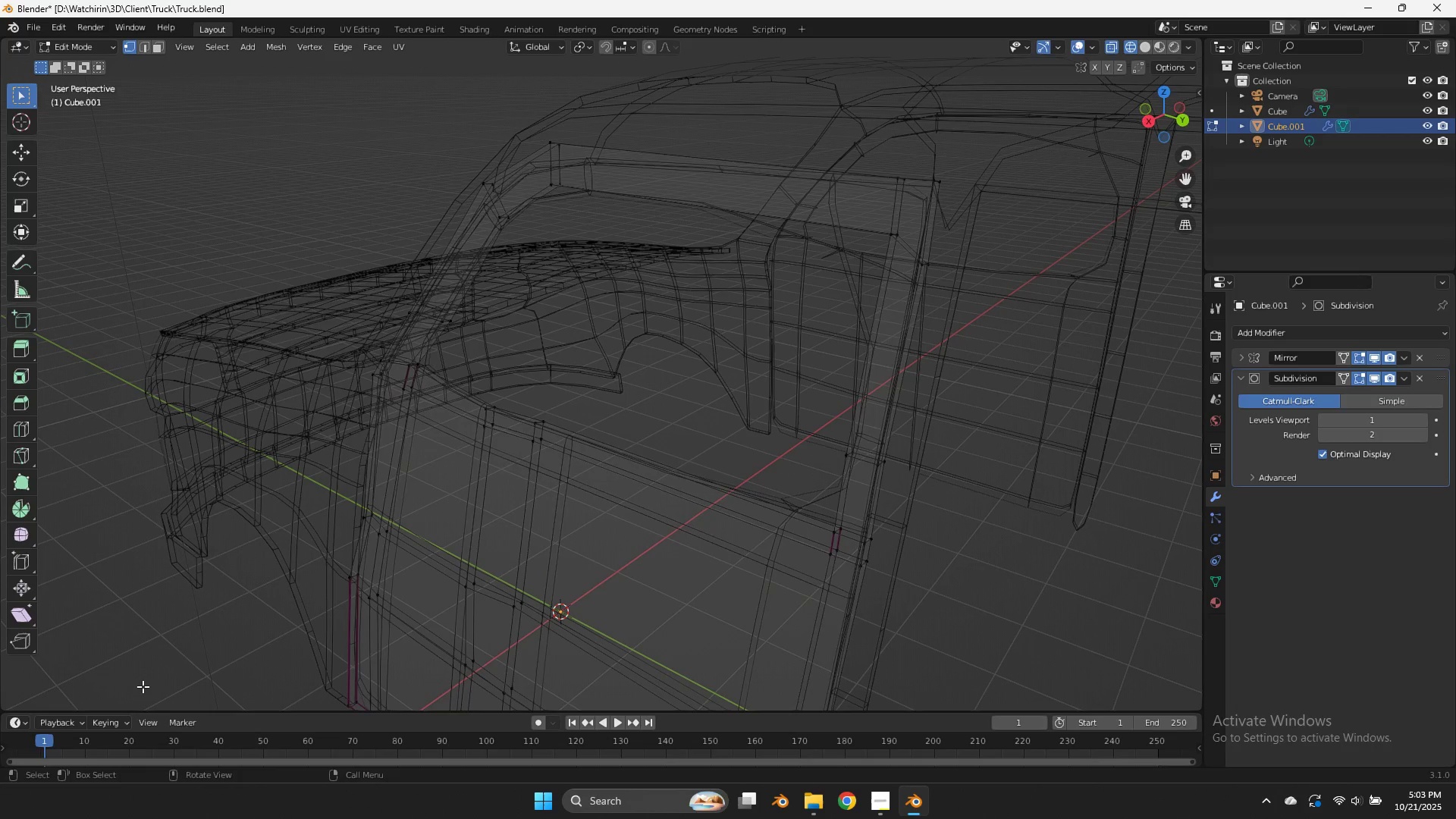 
double_click([143, 690])
 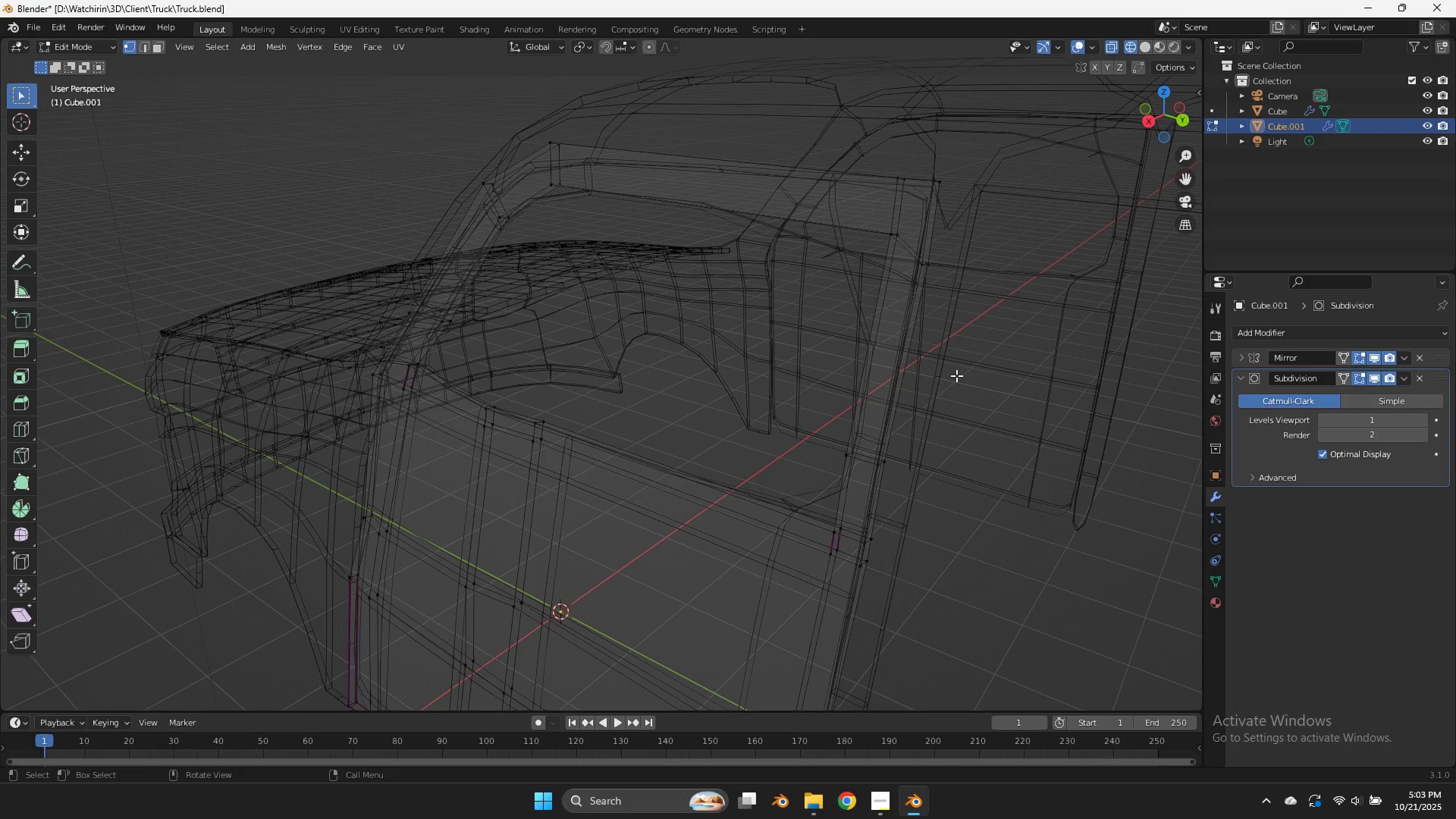 
type(aE)
 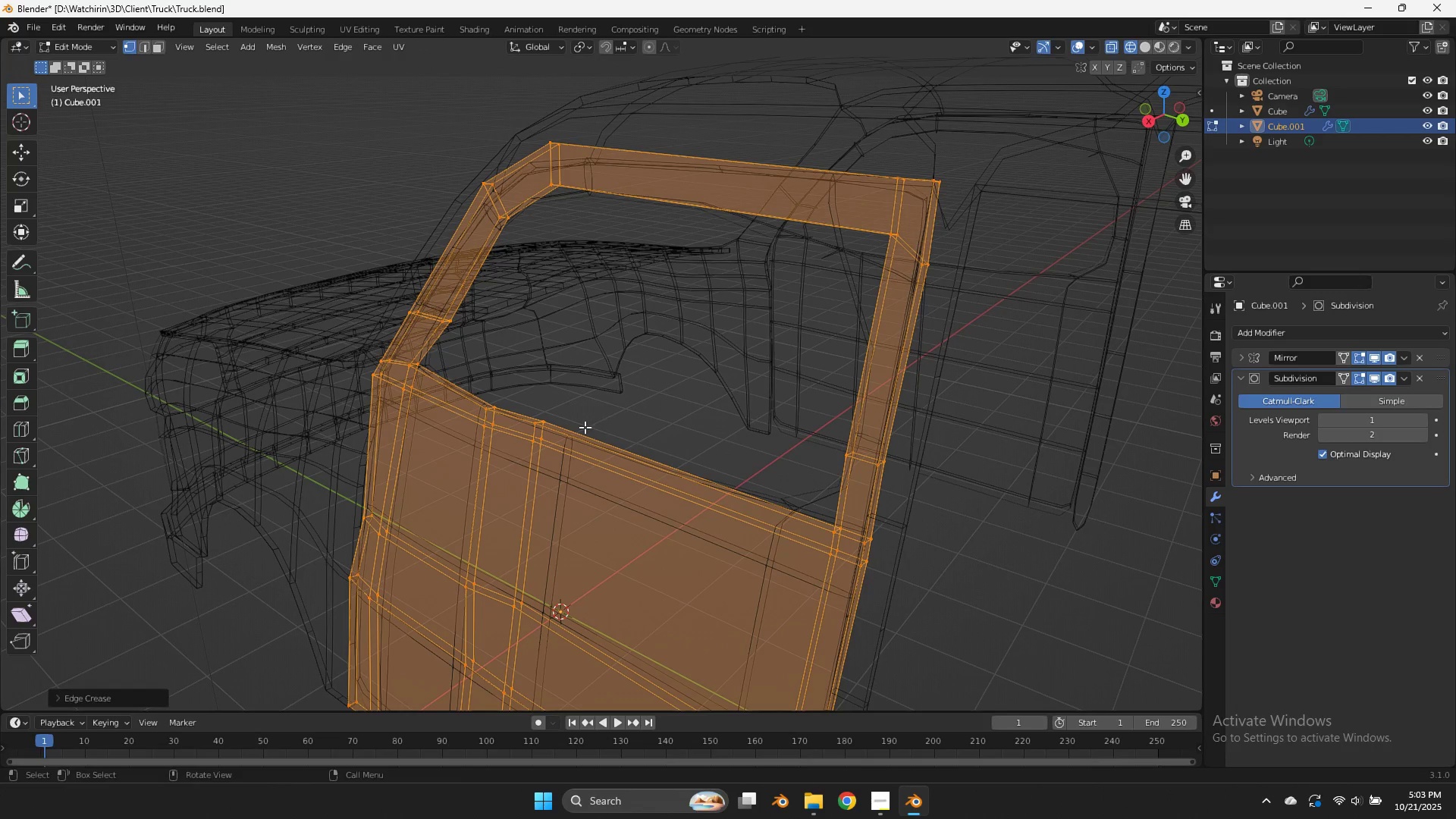 
left_click([93, 698])
 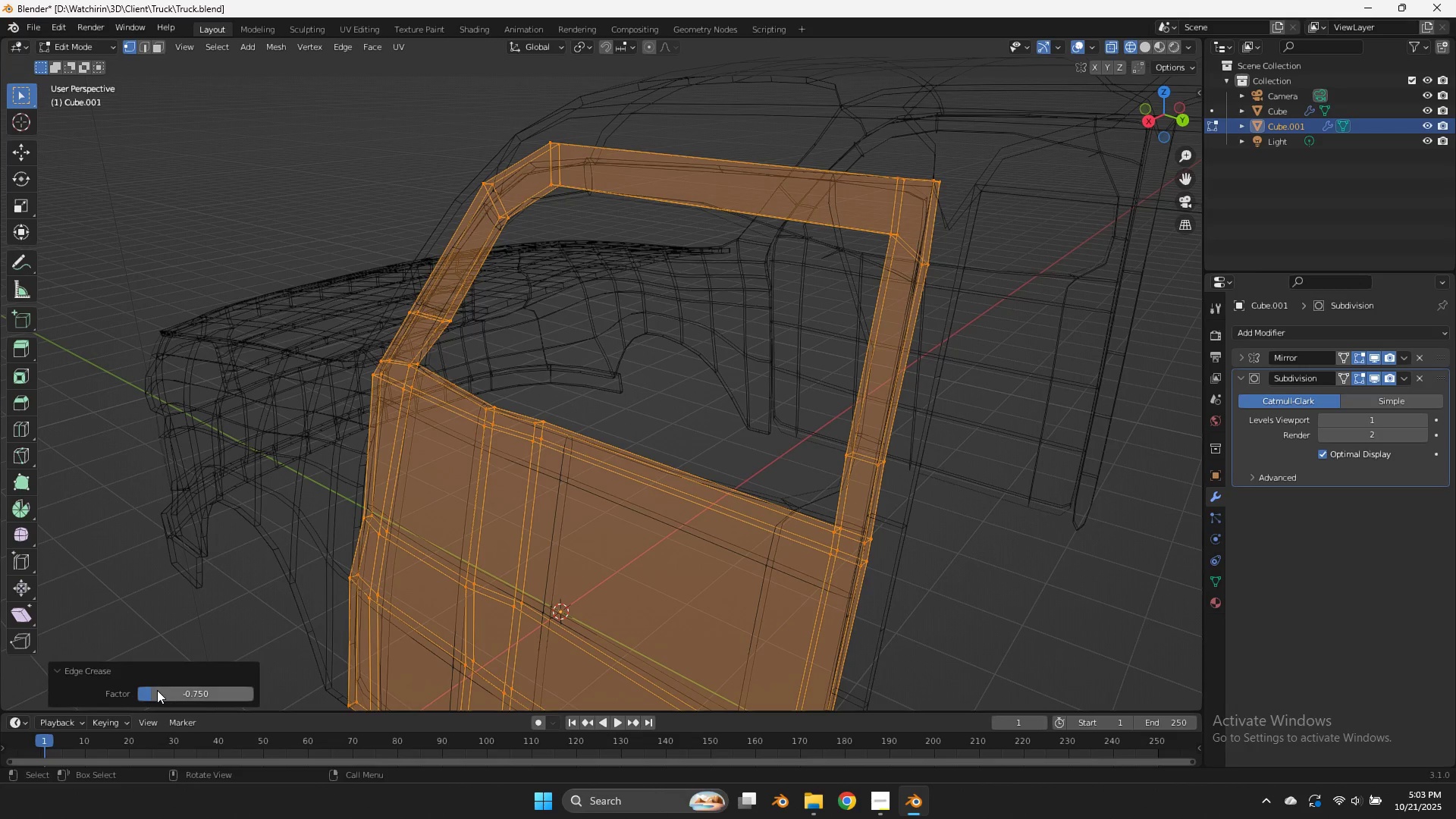 
left_click_drag(start_coordinate=[157, 690], to_coordinate=[1451, 692])
 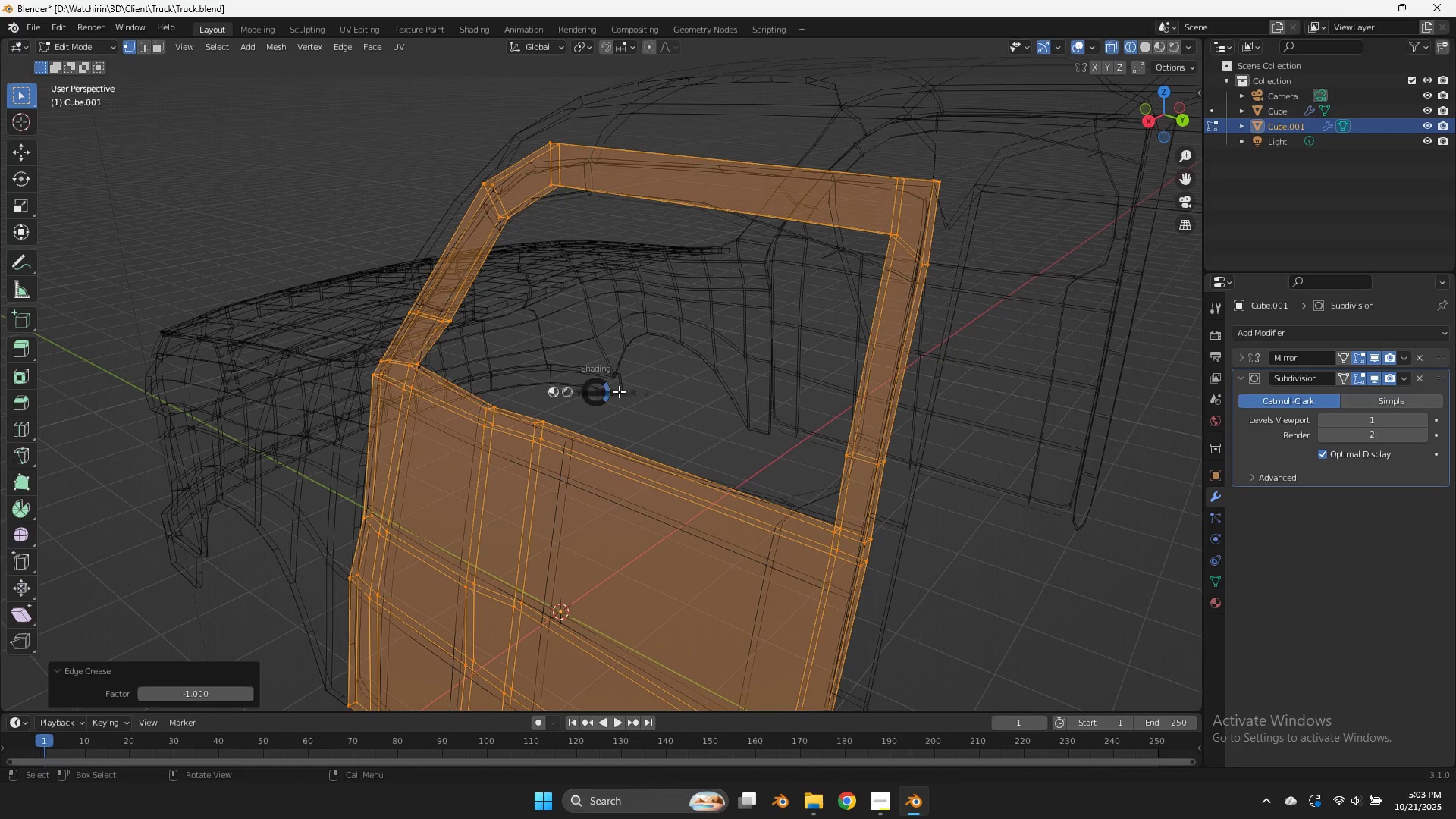 
key(Z)
 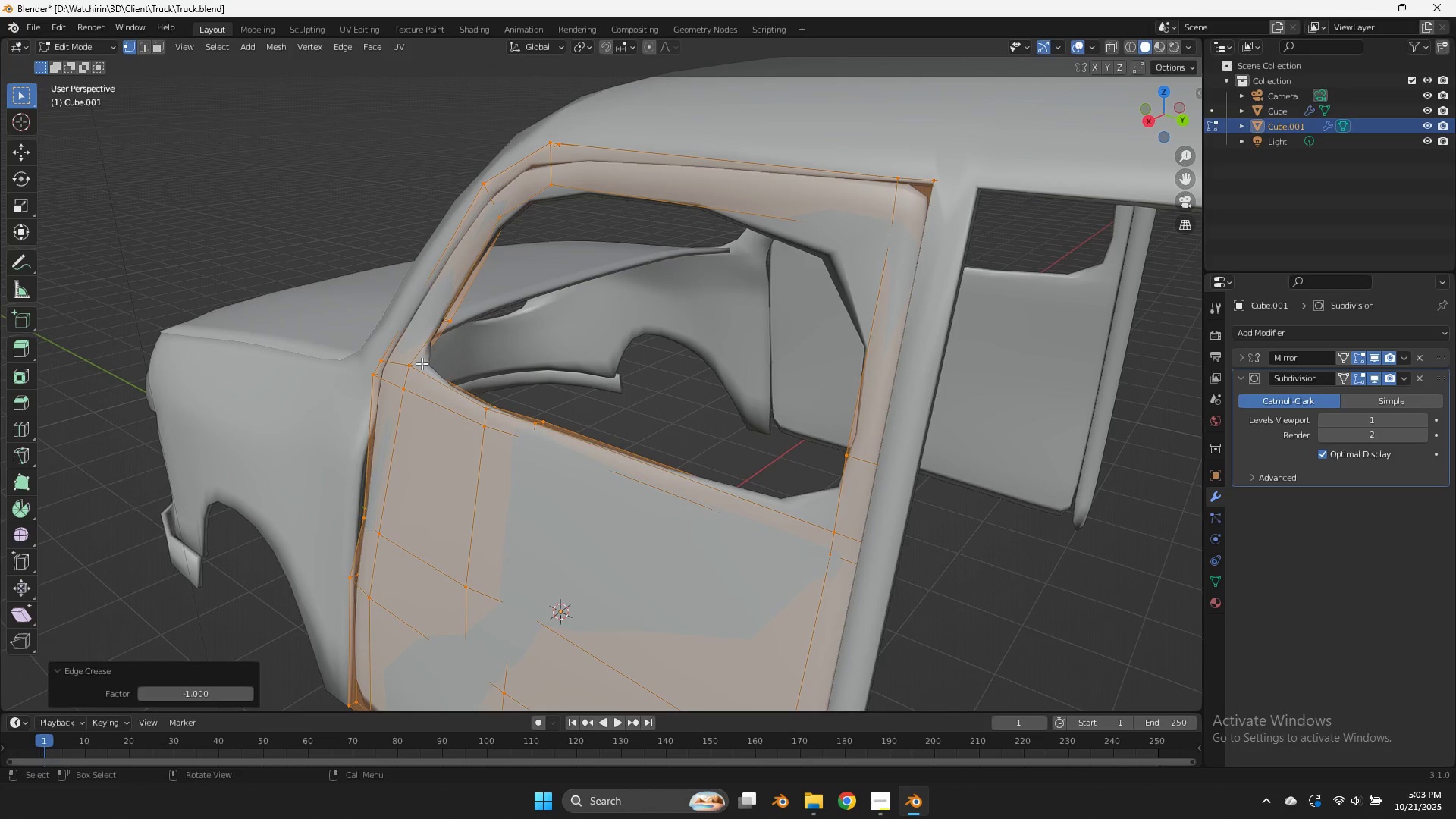 
left_click([419, 365])
 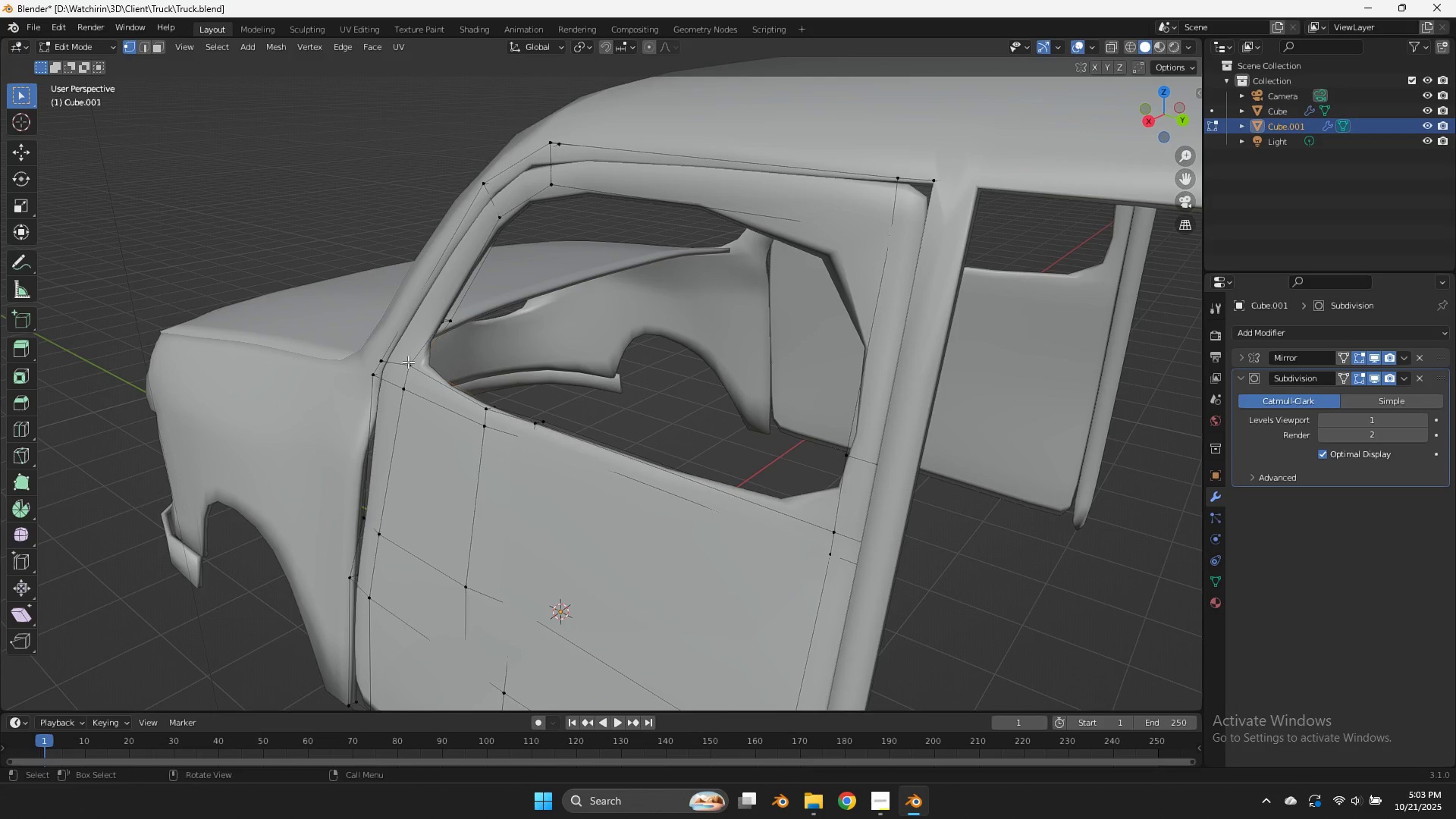 
hold_key(key=ShiftLeft, duration=0.63)
left_click([408, 362])
 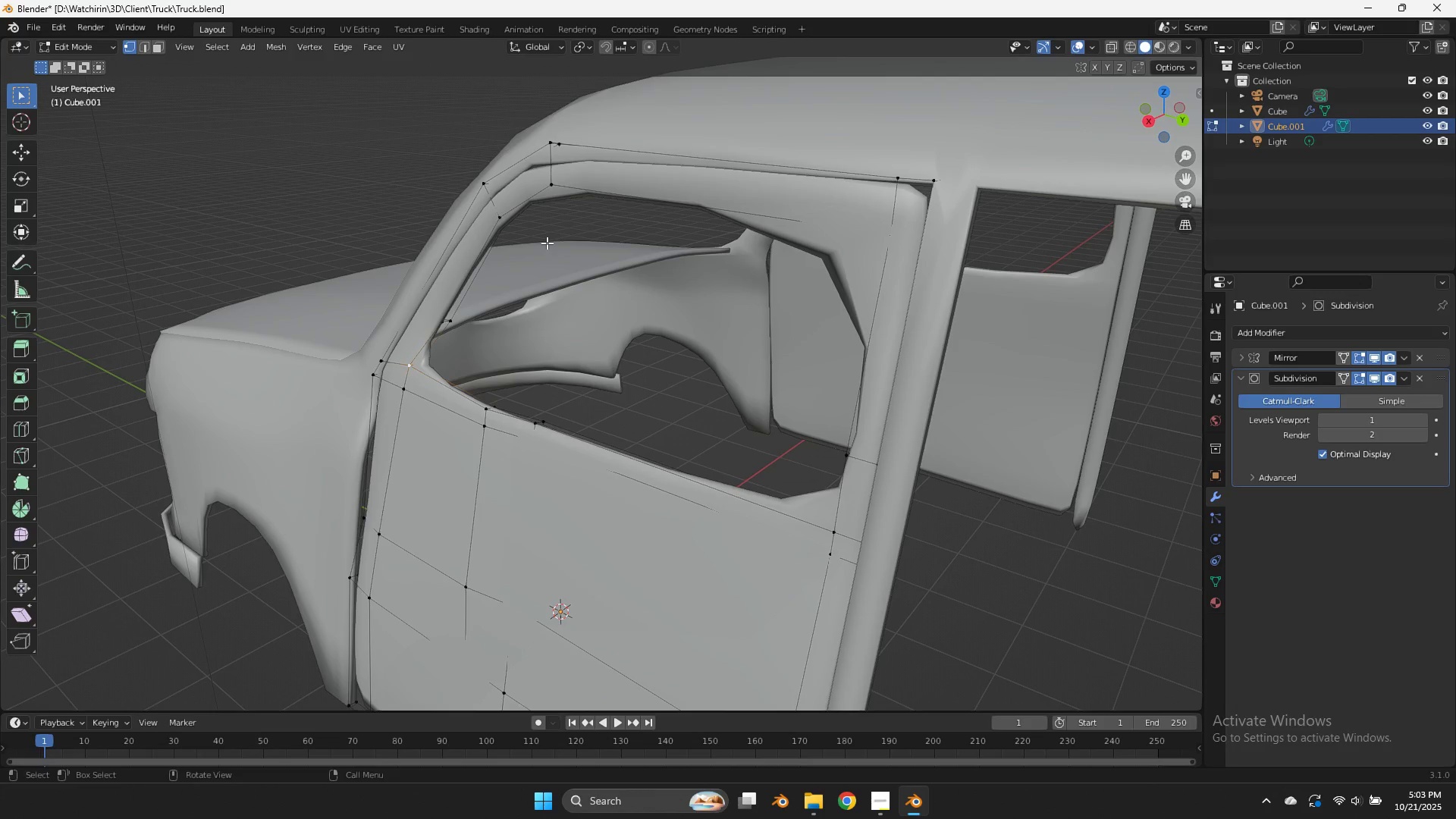 
type(zEz)
 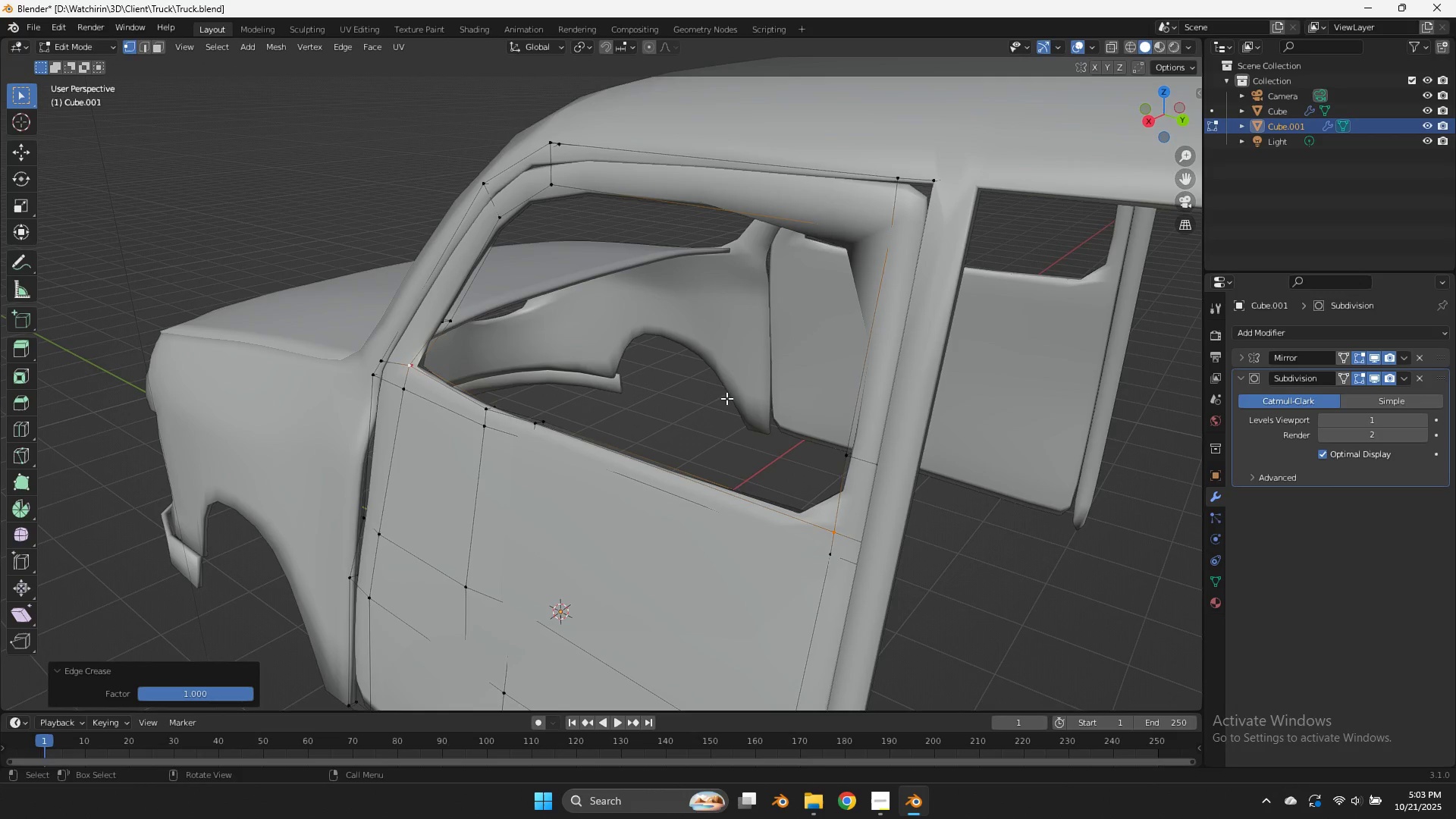 
left_click_drag(start_coordinate=[908, 224], to_coordinate=[859, 267])
 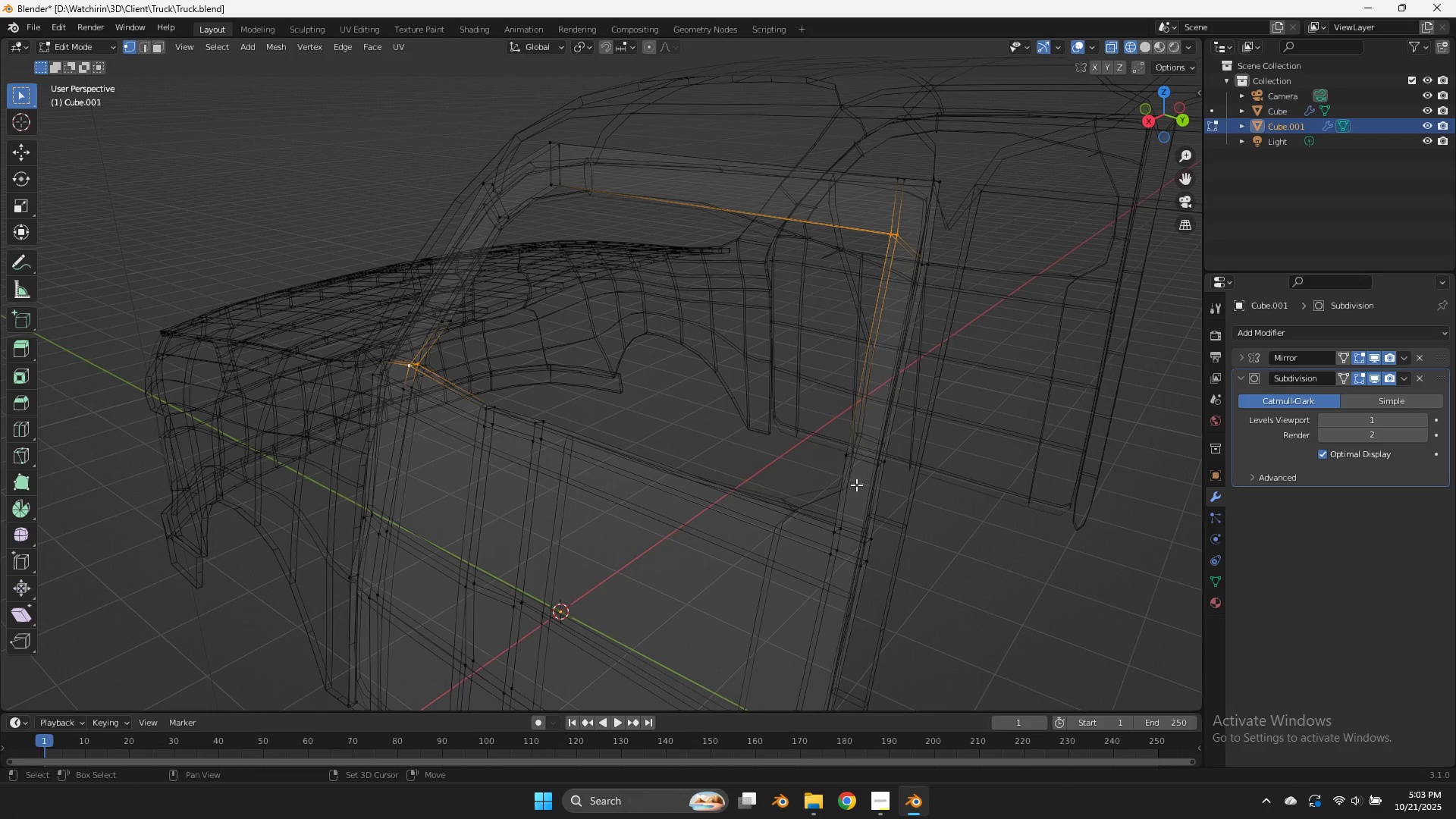 
left_click_drag(start_coordinate=[854, 496], to_coordinate=[824, 537])
 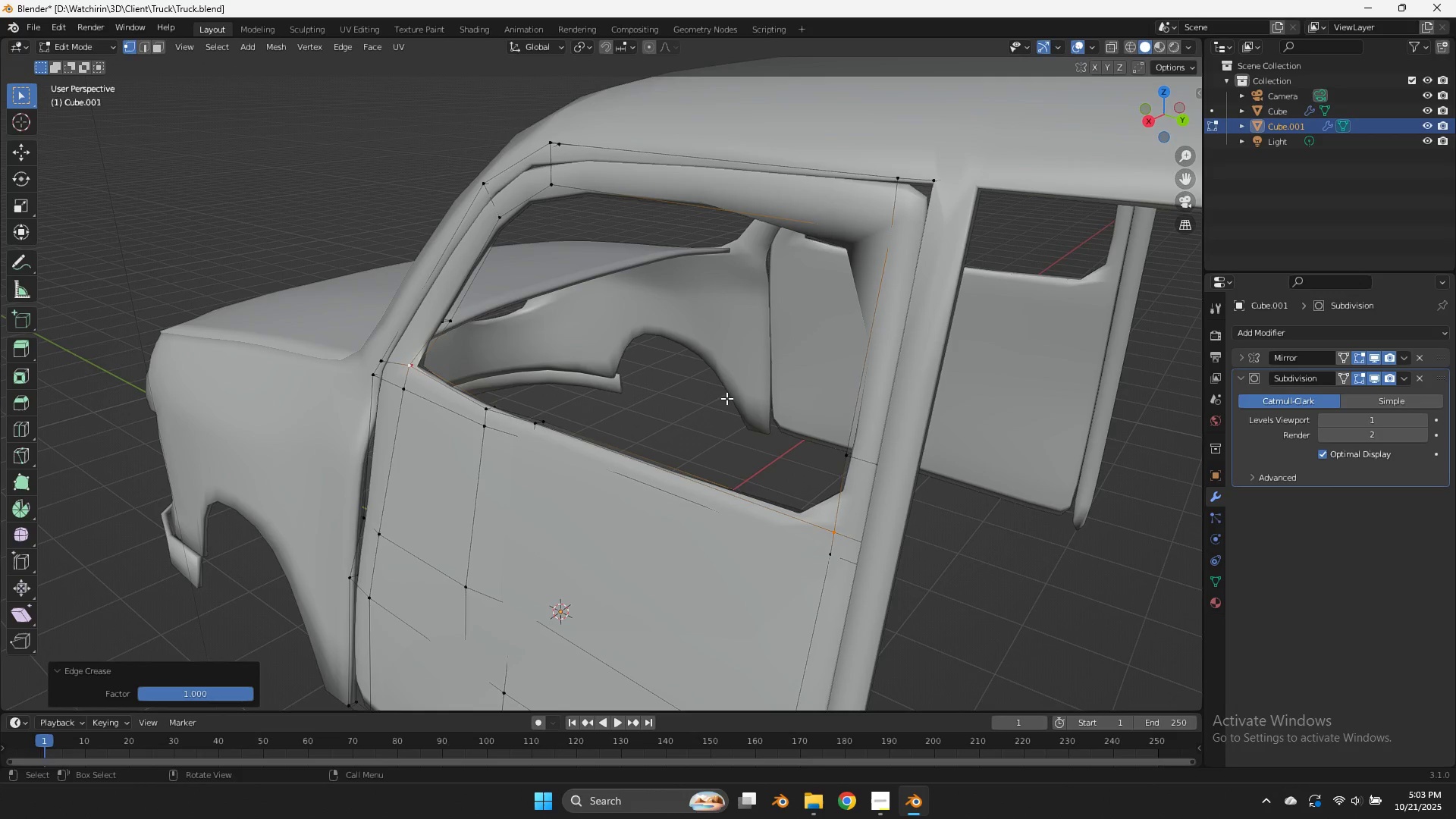 
hold_key(key=ShiftLeft, duration=1.3)
left_click([406, 394])
 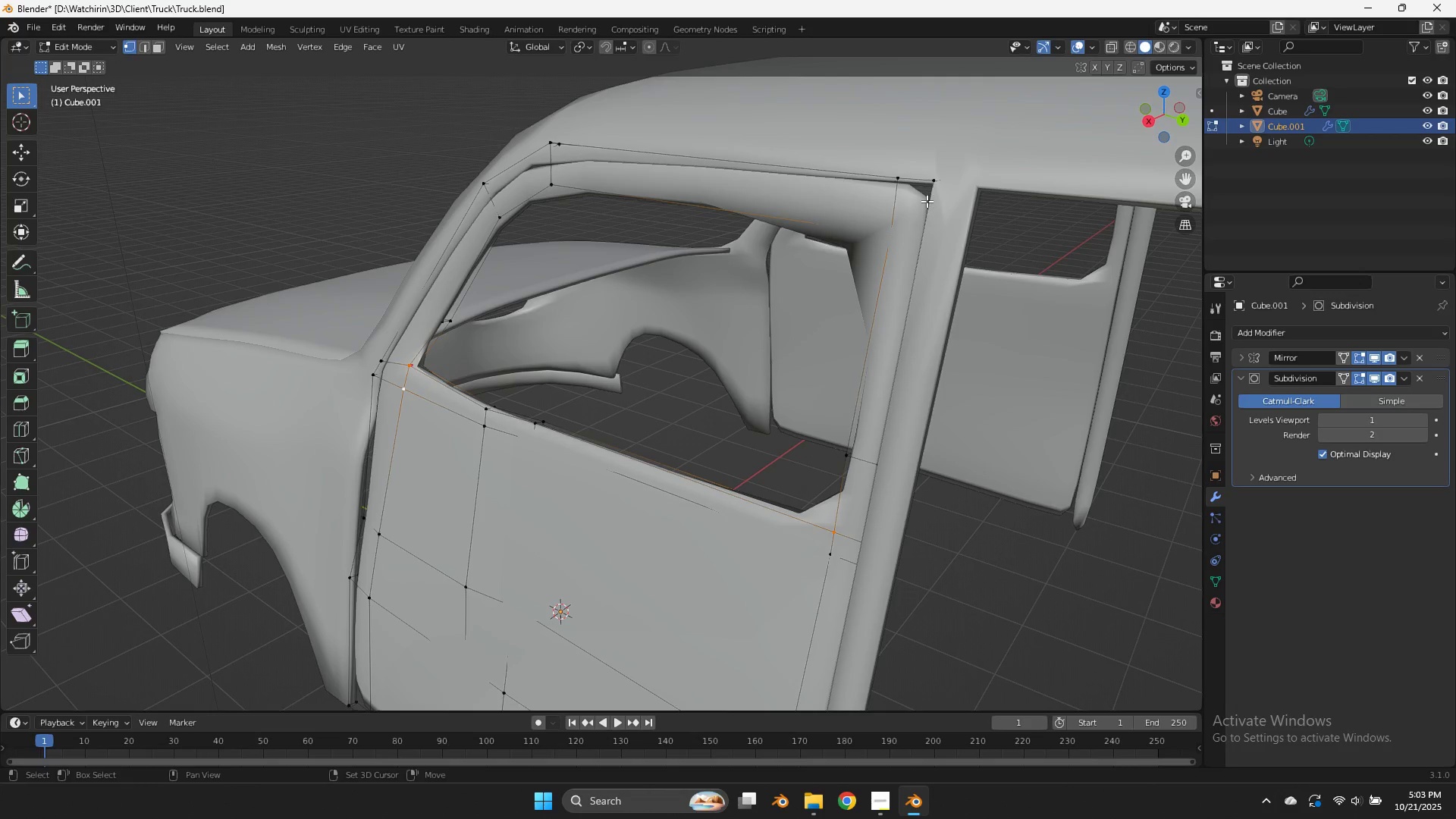 
type(zz)
 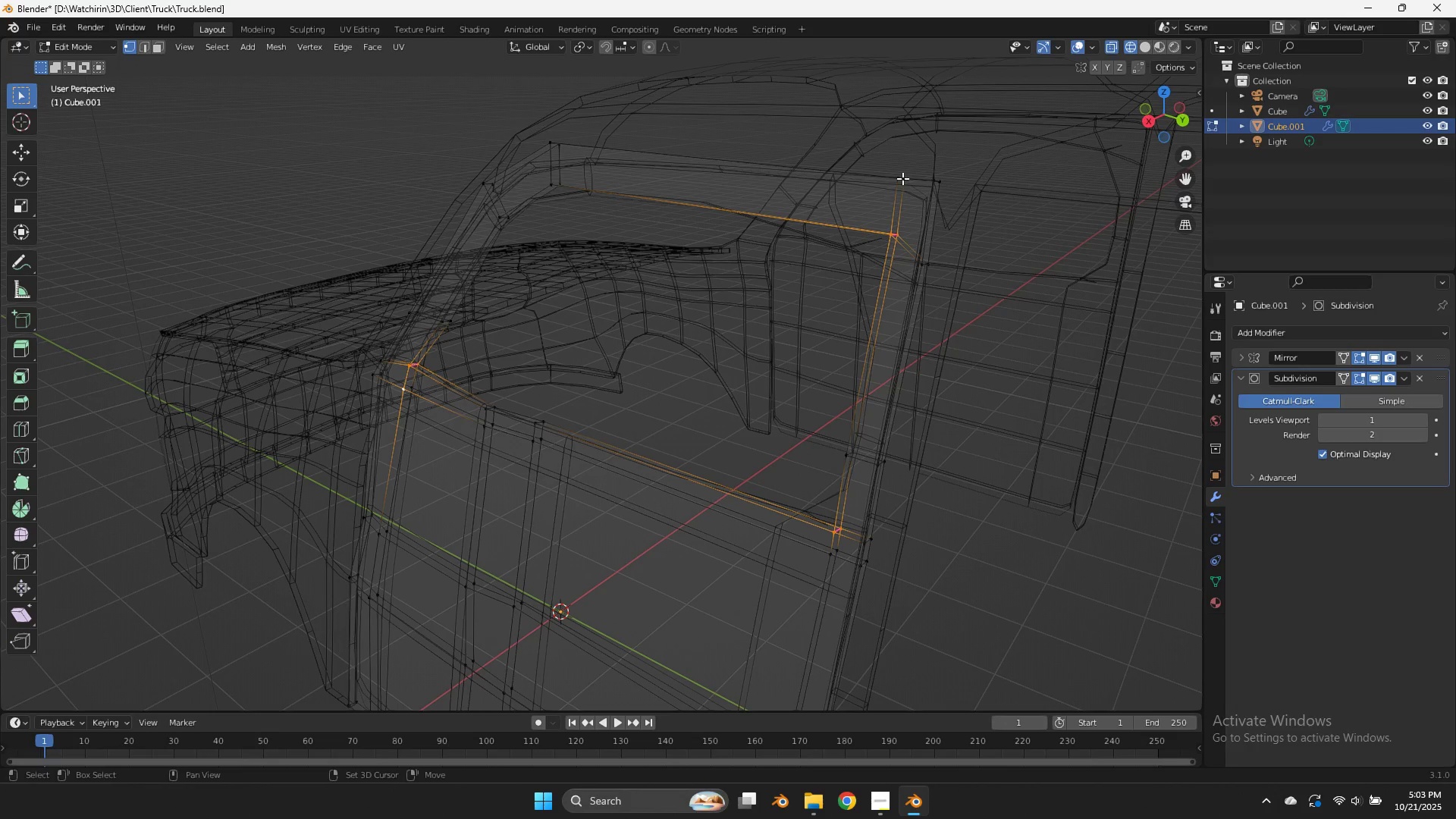 
left_click([895, 180])
 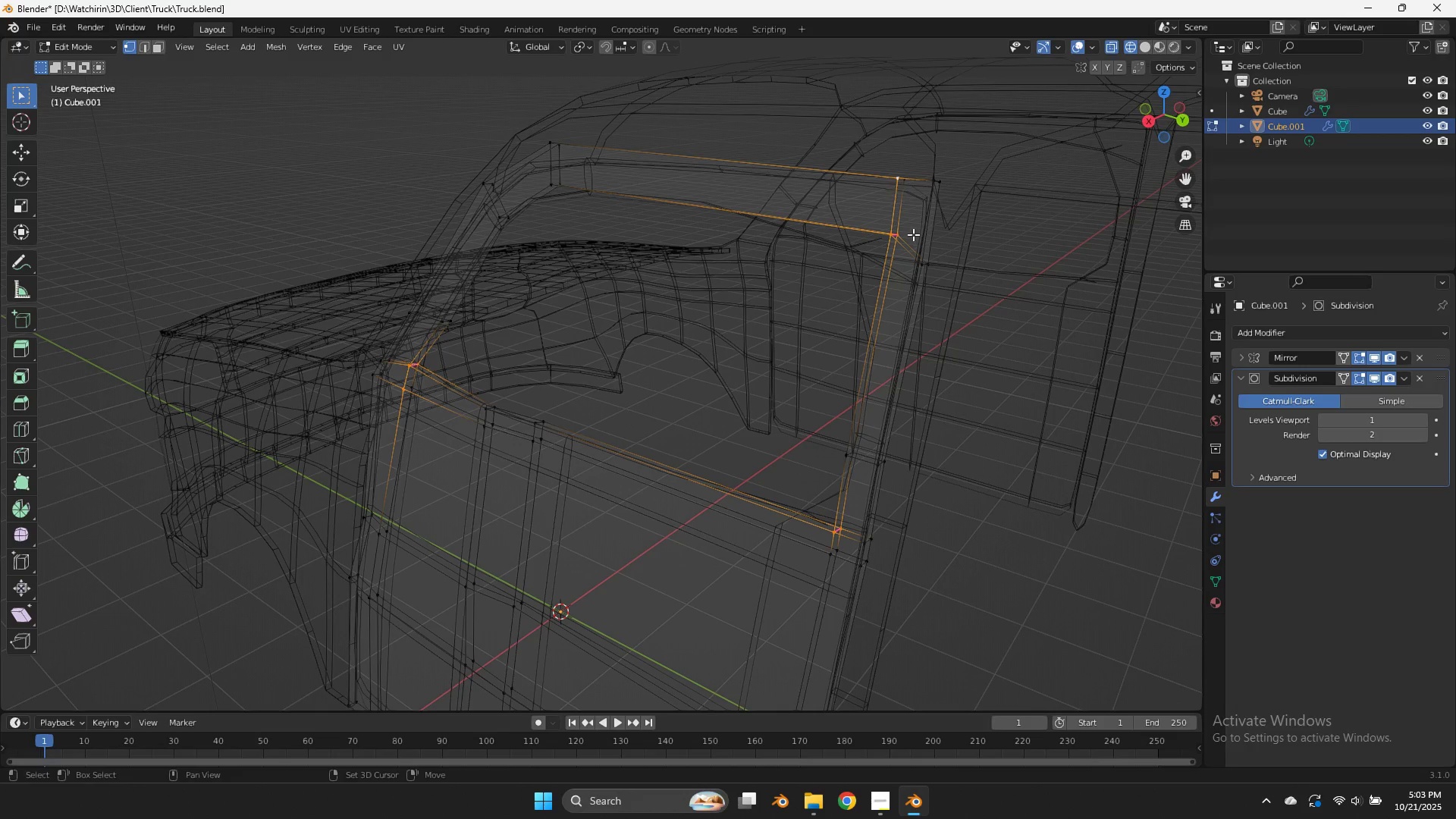 
key(Shift+E)
 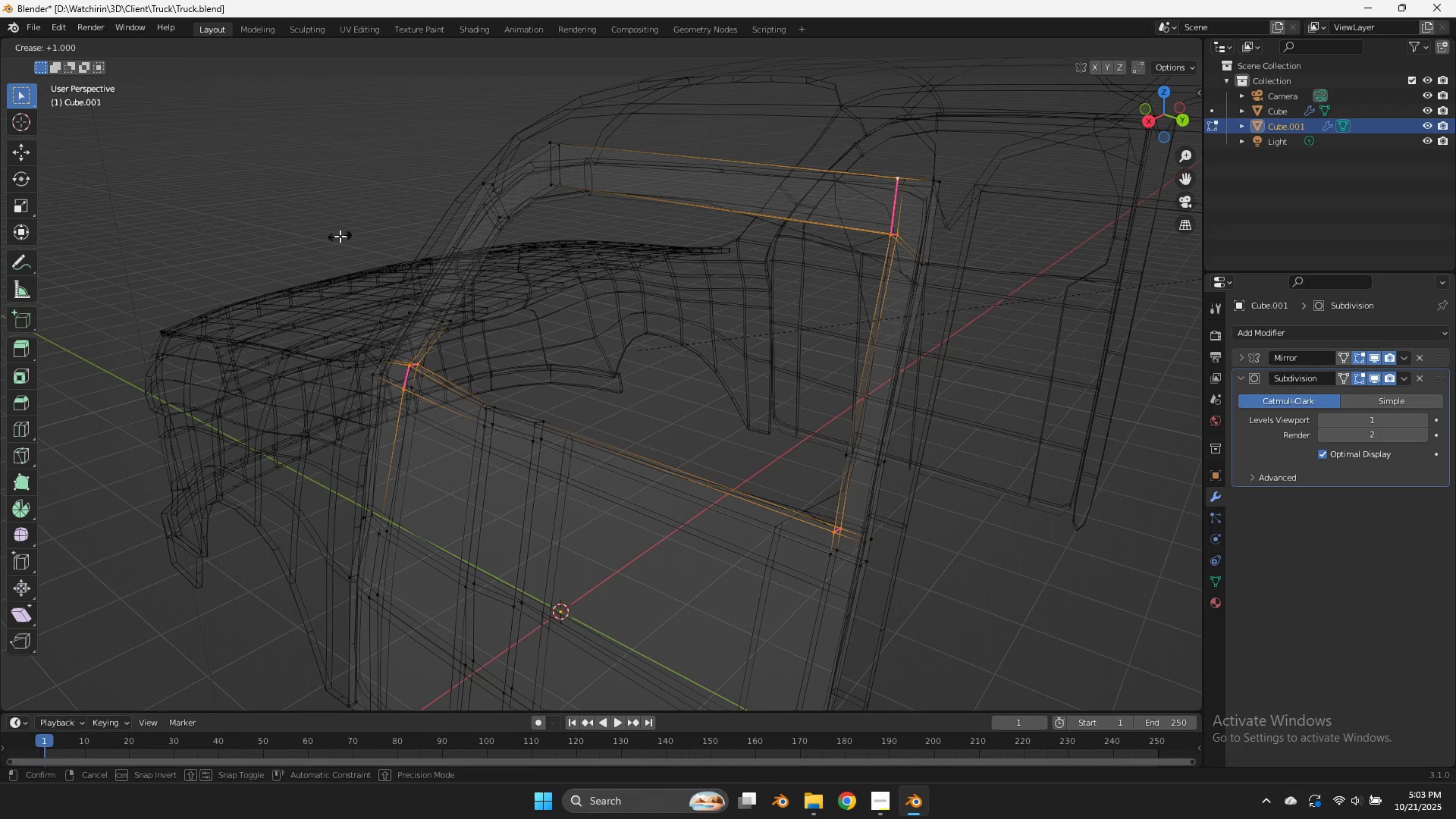 
left_click([340, 236])
 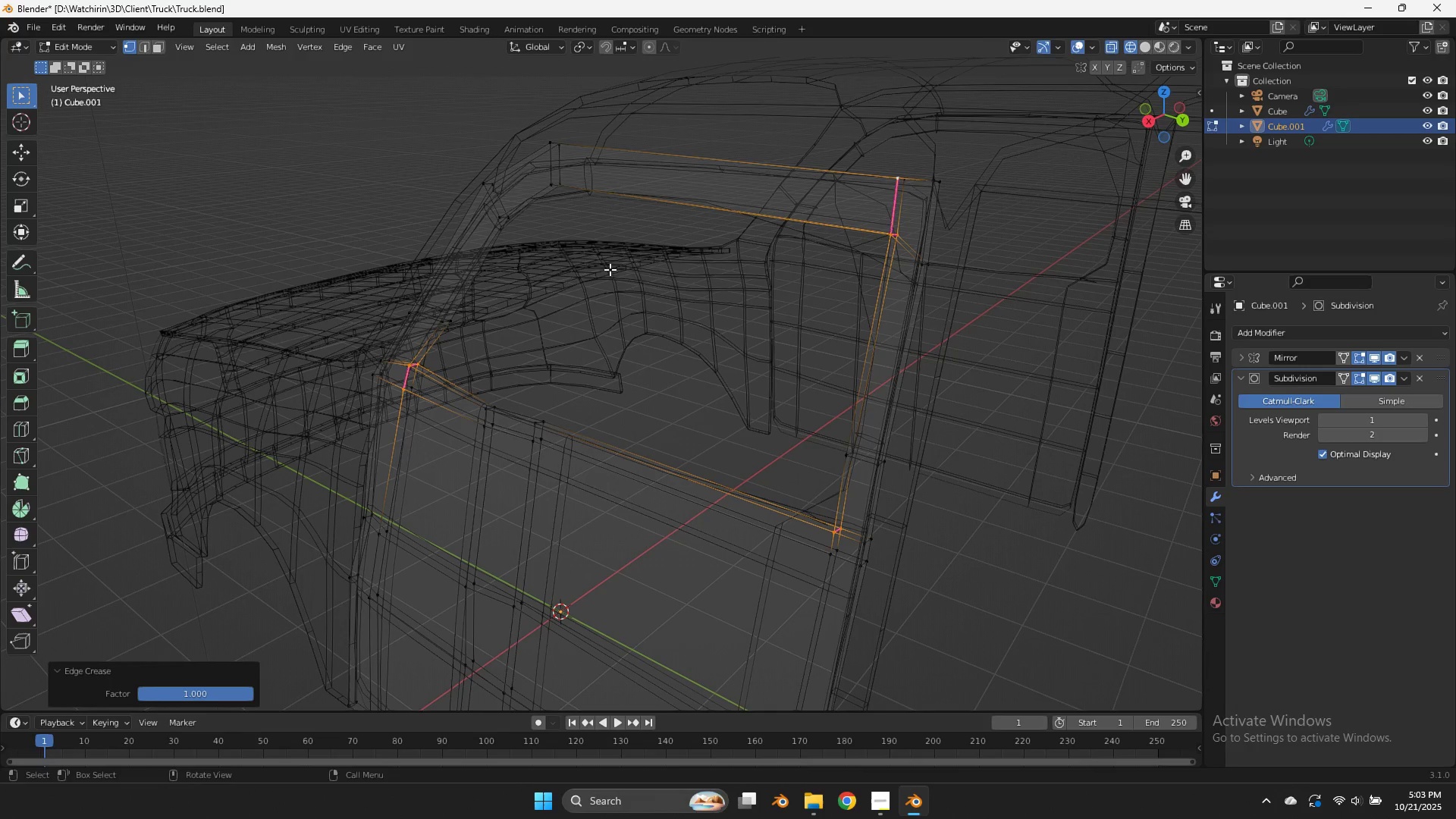 
type(zz)
 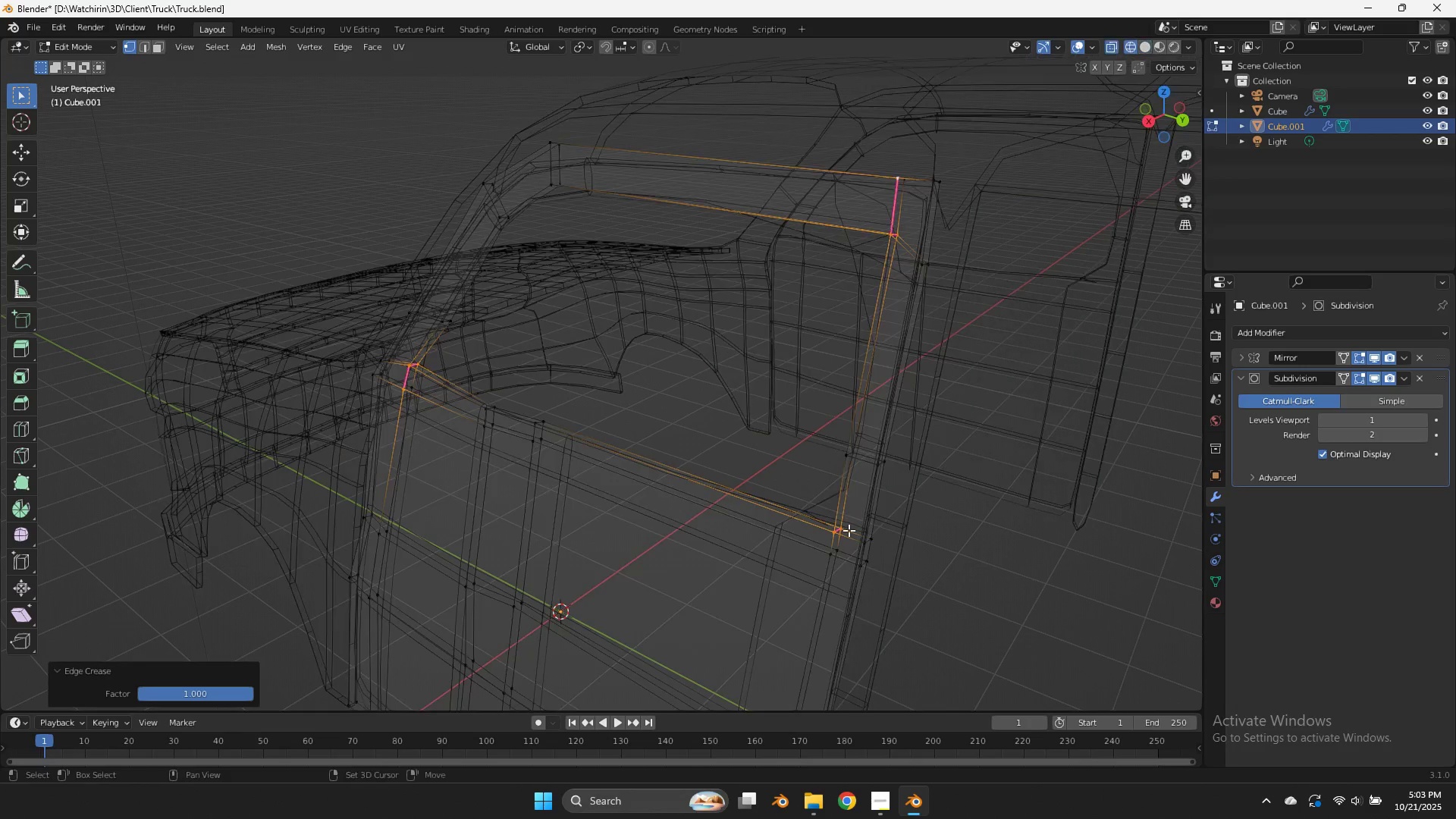 
left_click([824, 559])
 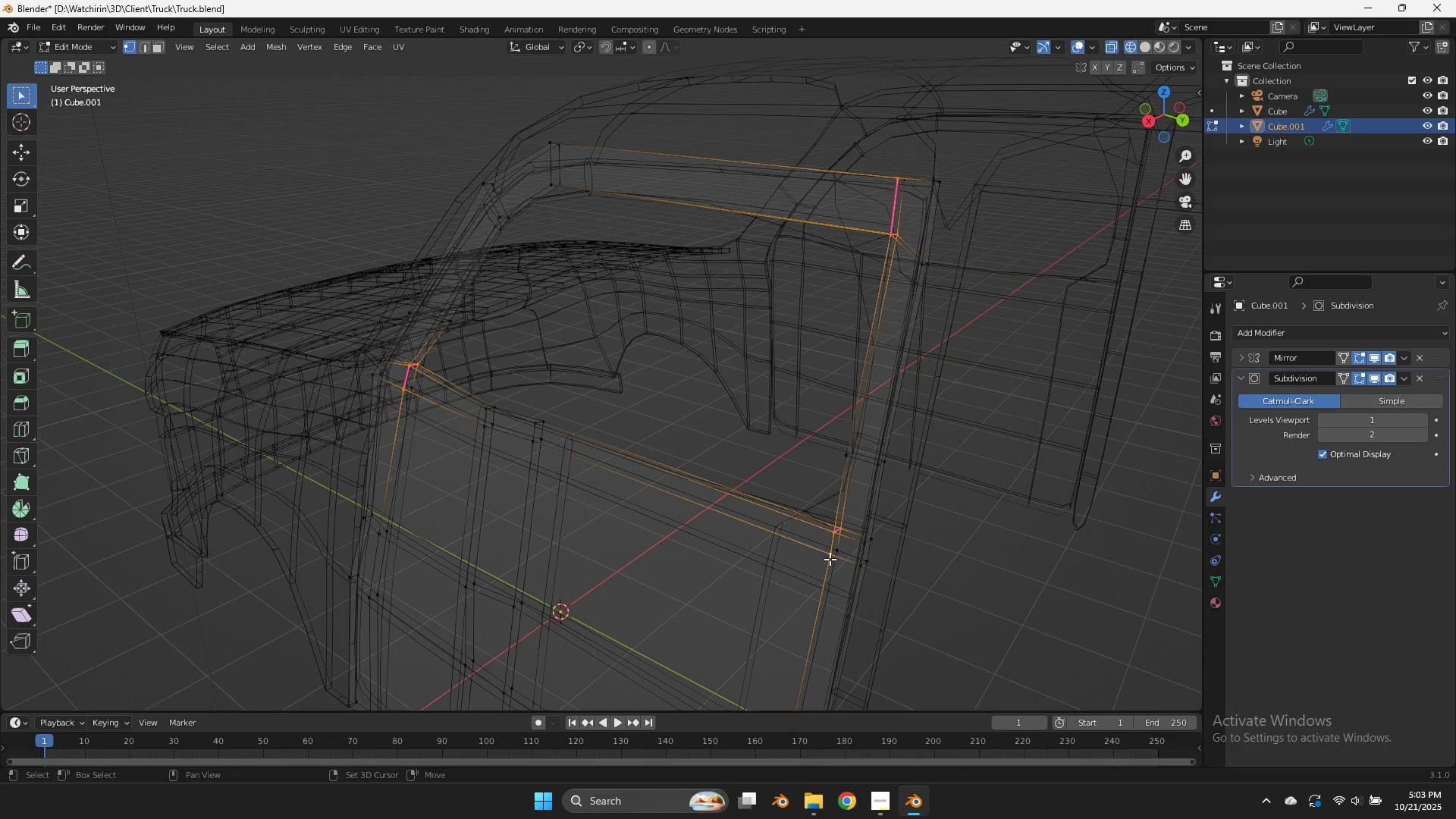 
type(Ez)
key(Tab)
key(Tab)
type(zE)
 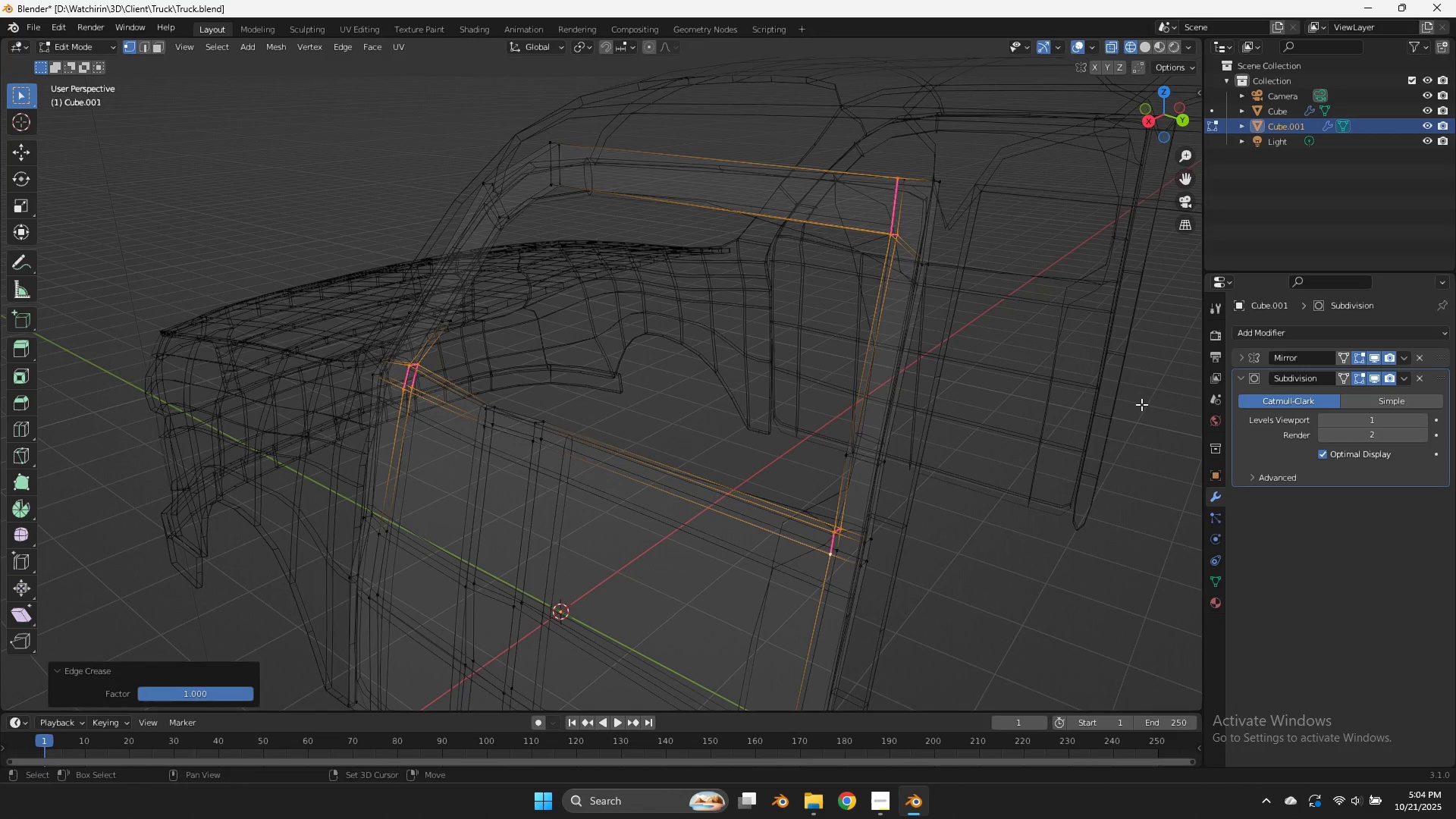 
left_click_drag(start_coordinate=[421, 372], to_coordinate=[409, 396])
 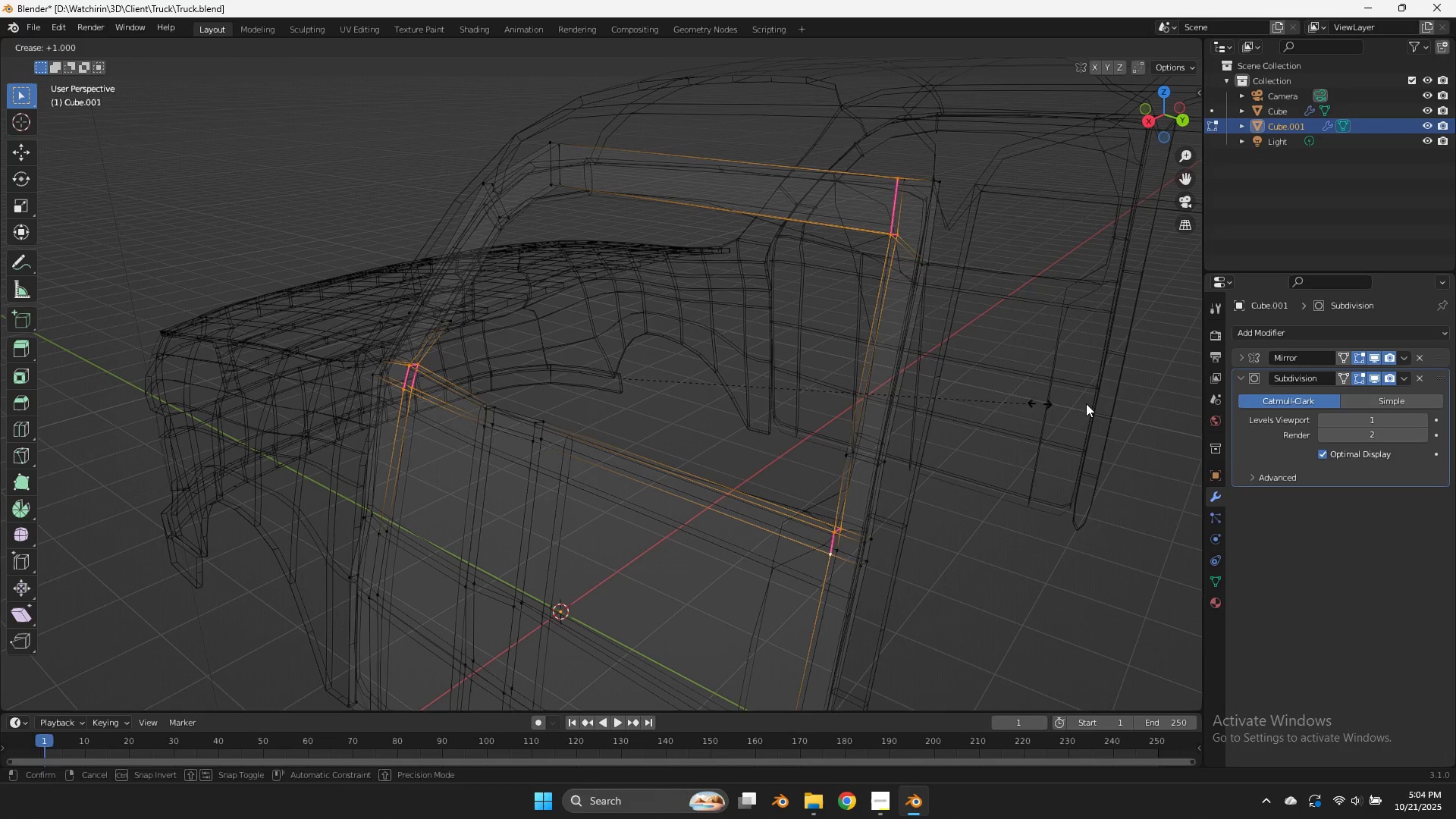 
left_click([1141, 404])
 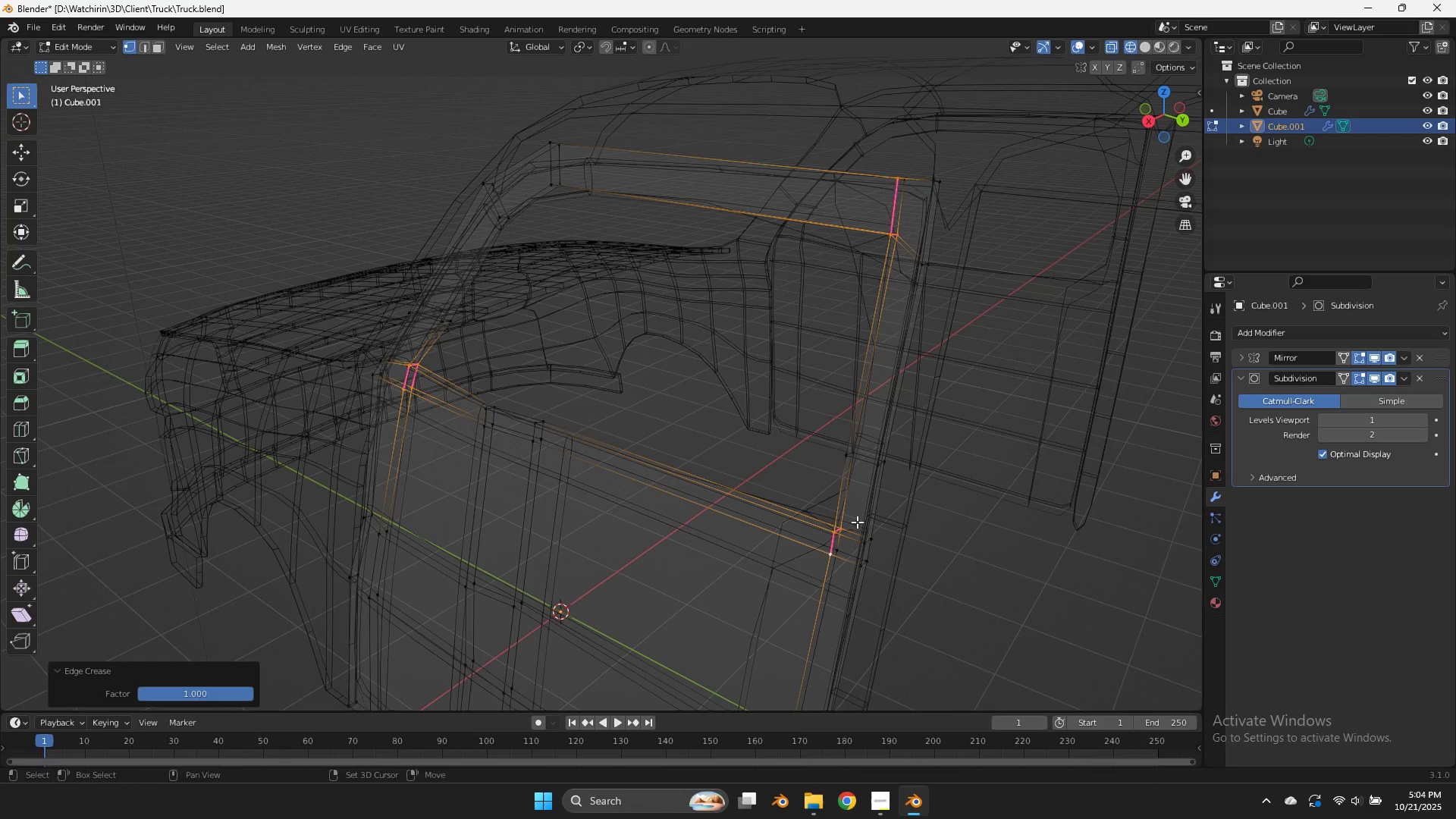 
left_click_drag(start_coordinate=[851, 522], to_coordinate=[802, 567])
 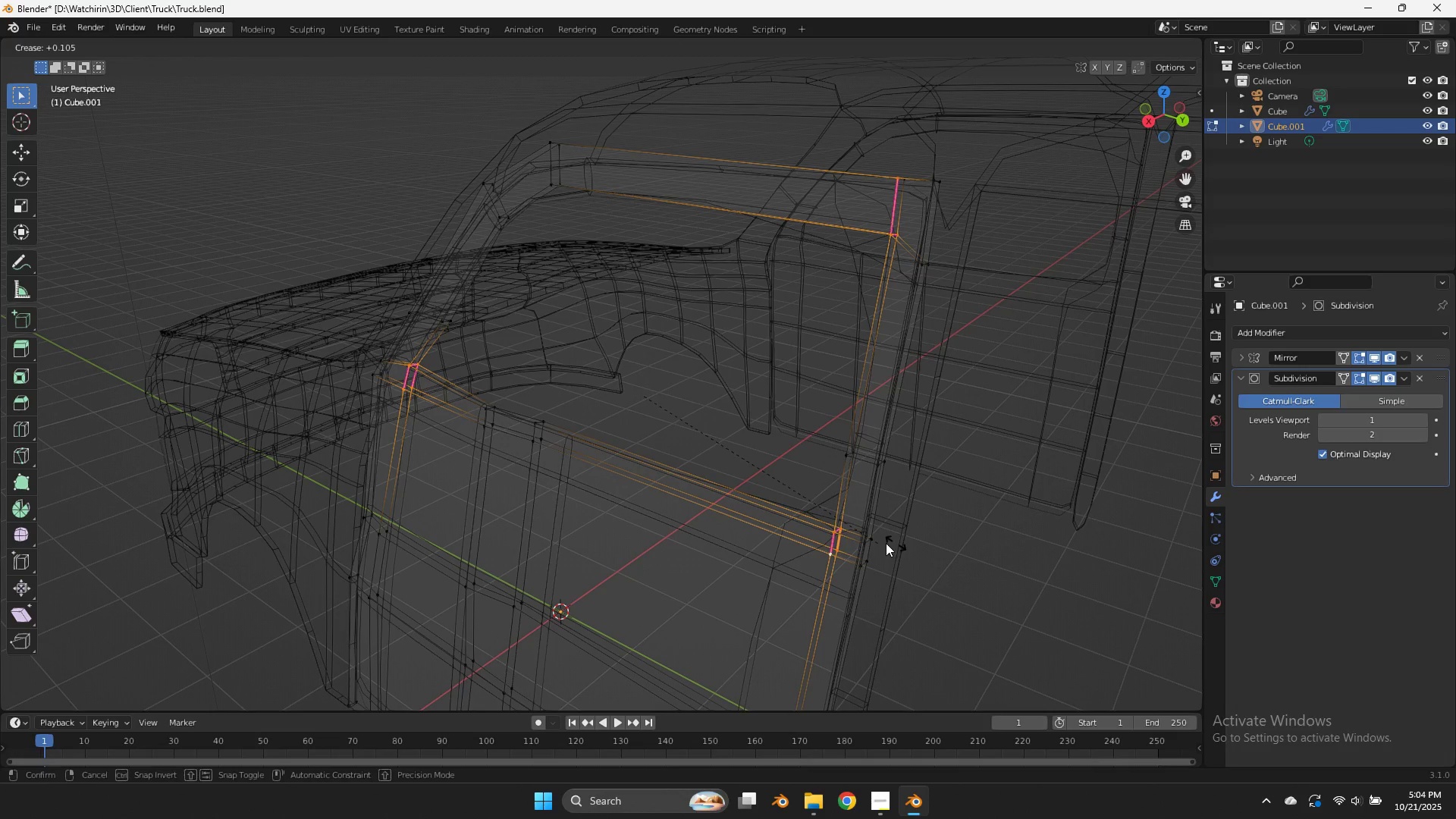 
type(EE)
key(Tab)
type(z)
key(Tab)
type(zEzzEz)
 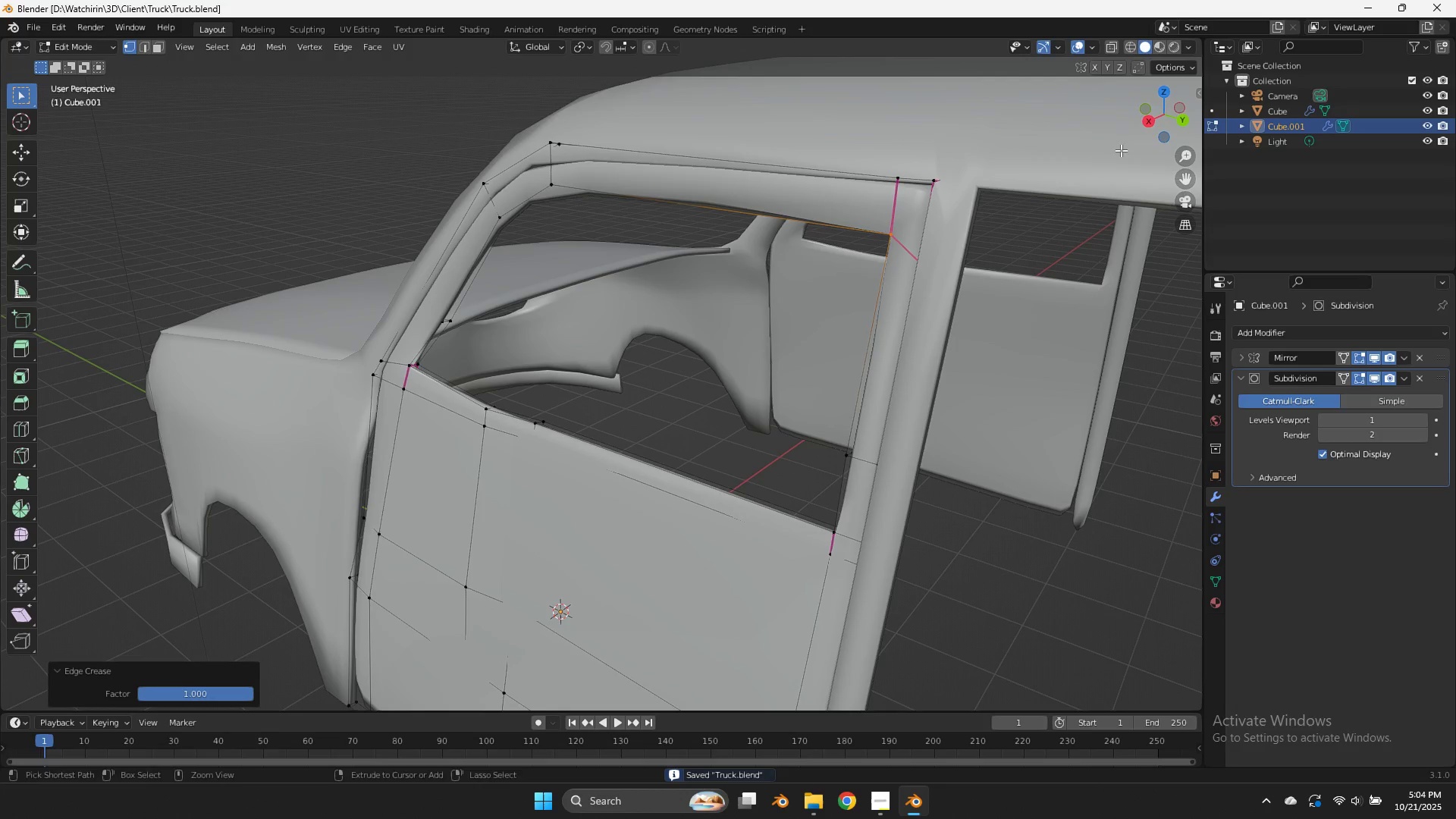 
left_click_drag(start_coordinate=[217, 543], to_coordinate=[253, 529])
 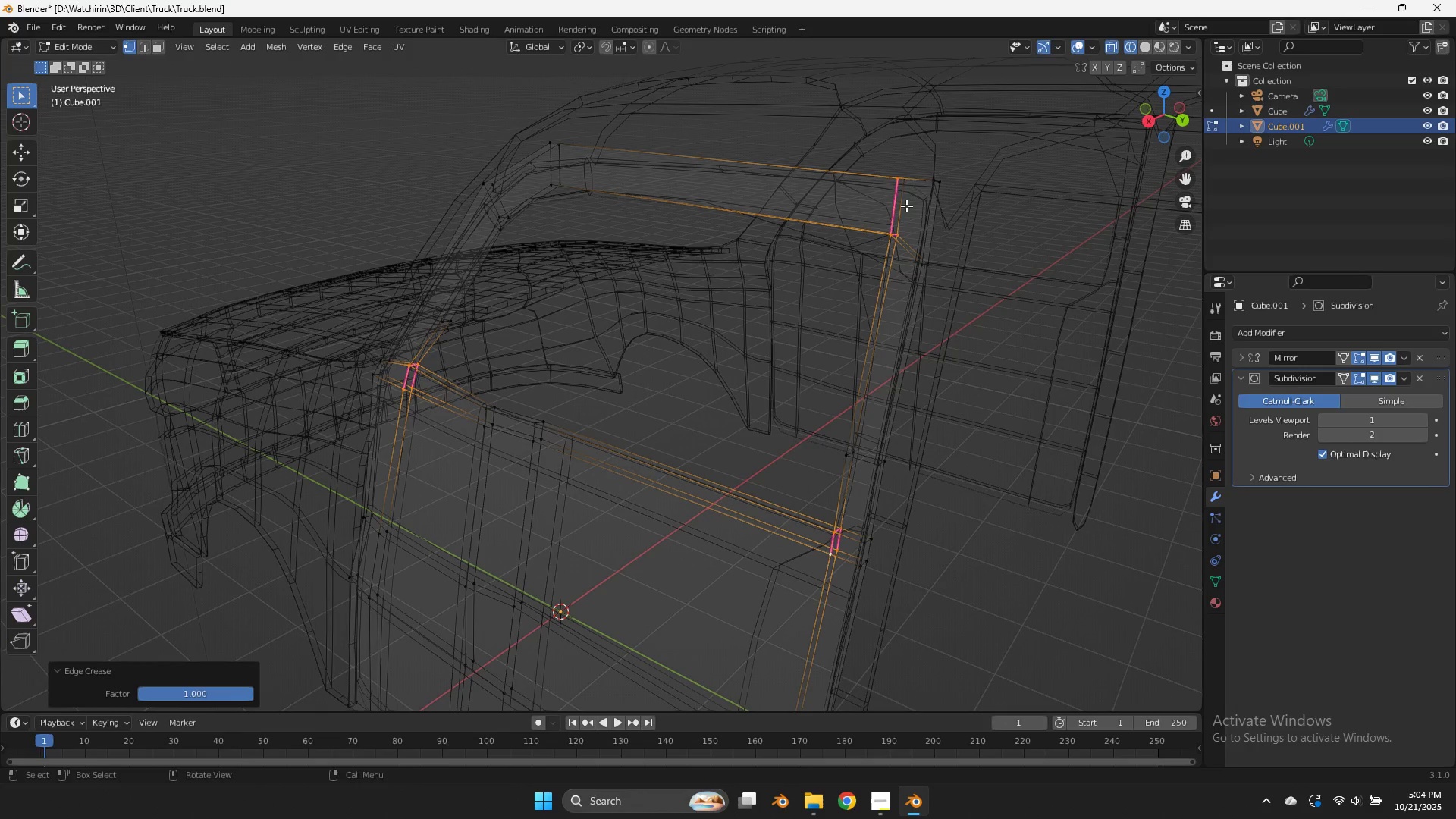 
left_click_drag(start_coordinate=[921, 159], to_coordinate=[861, 243])
 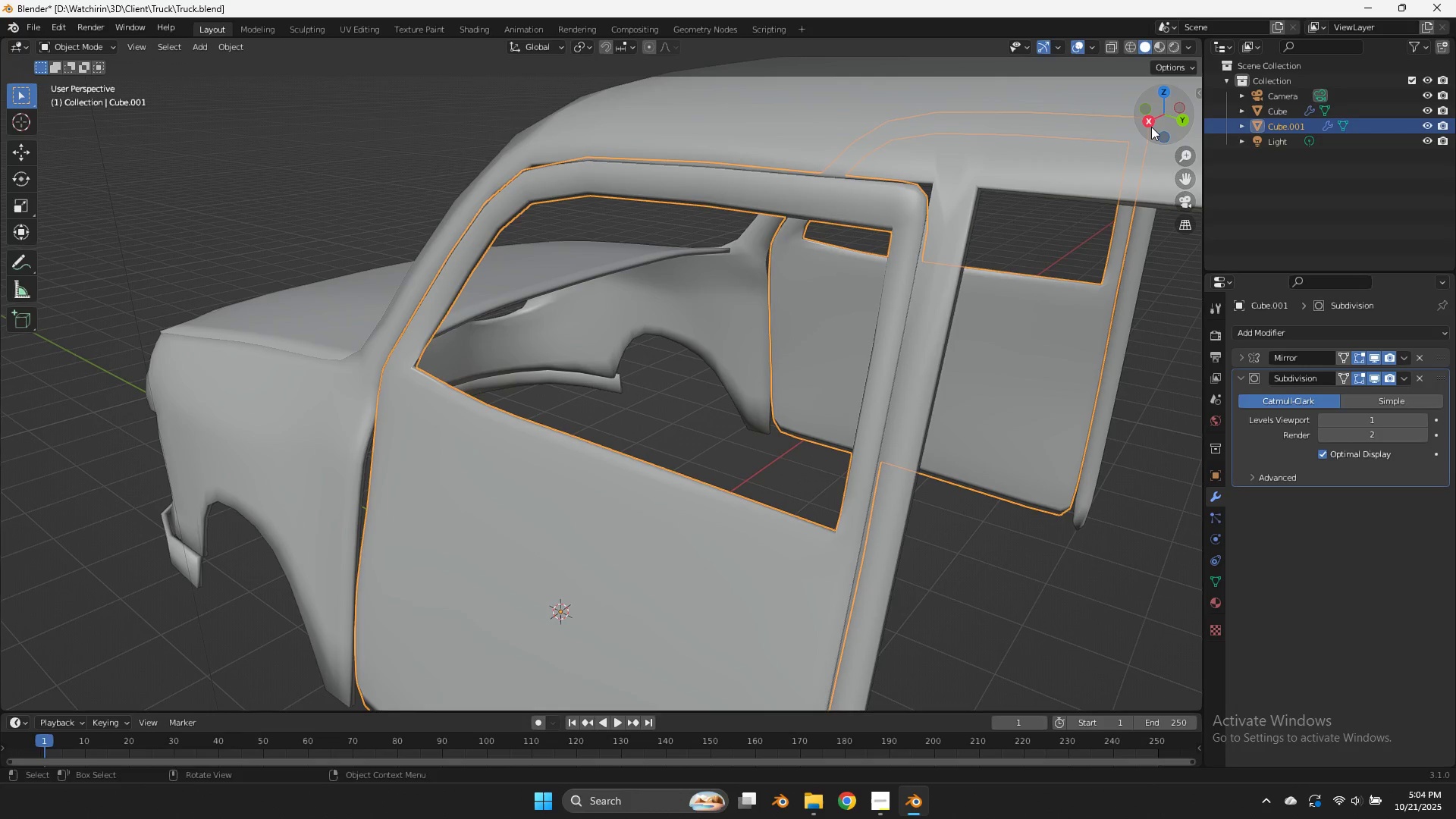 
left_click_drag(start_coordinate=[961, 163], to_coordinate=[915, 283])
 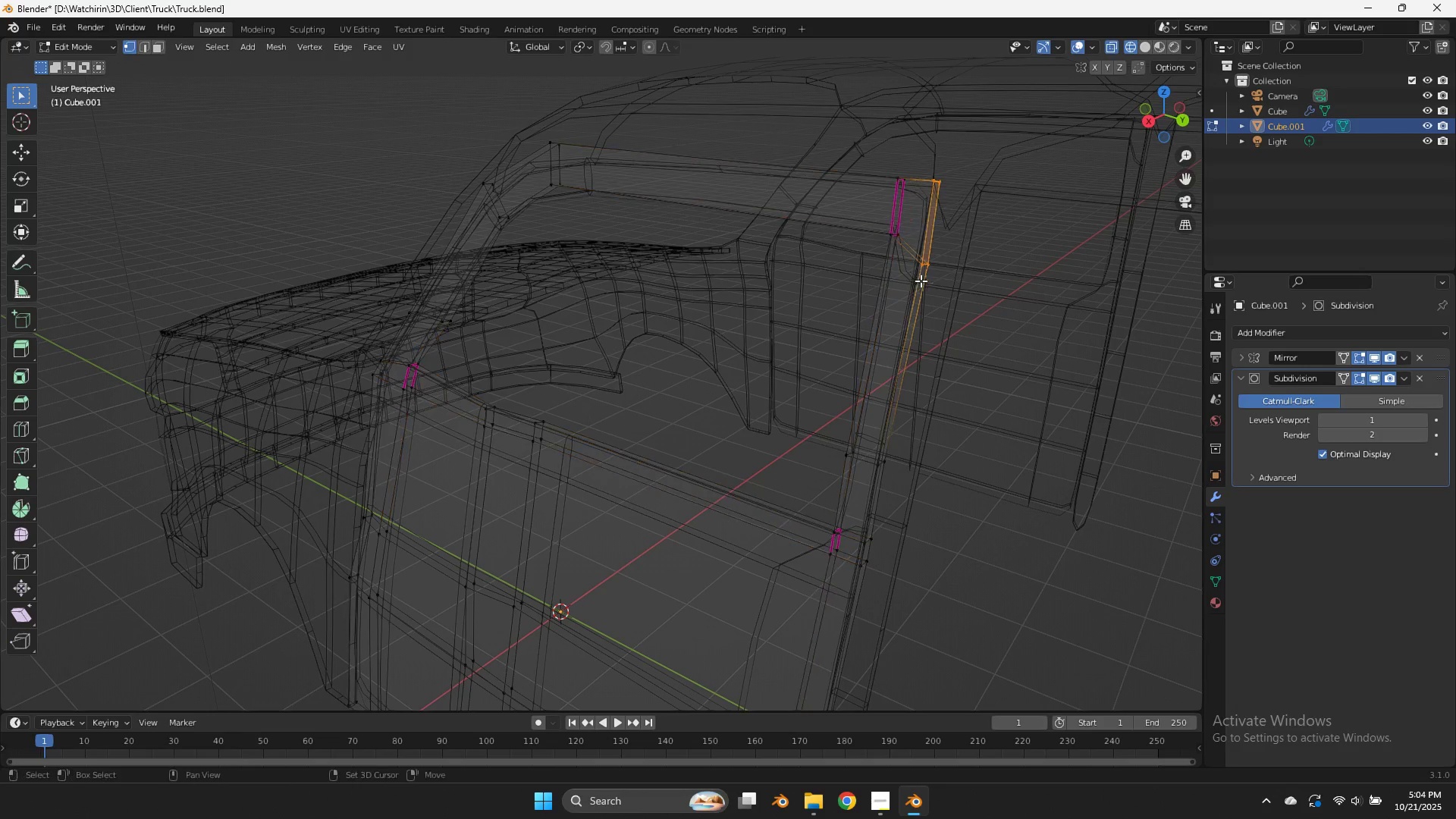 
left_click_drag(start_coordinate=[984, 224], to_coordinate=[857, 293])
 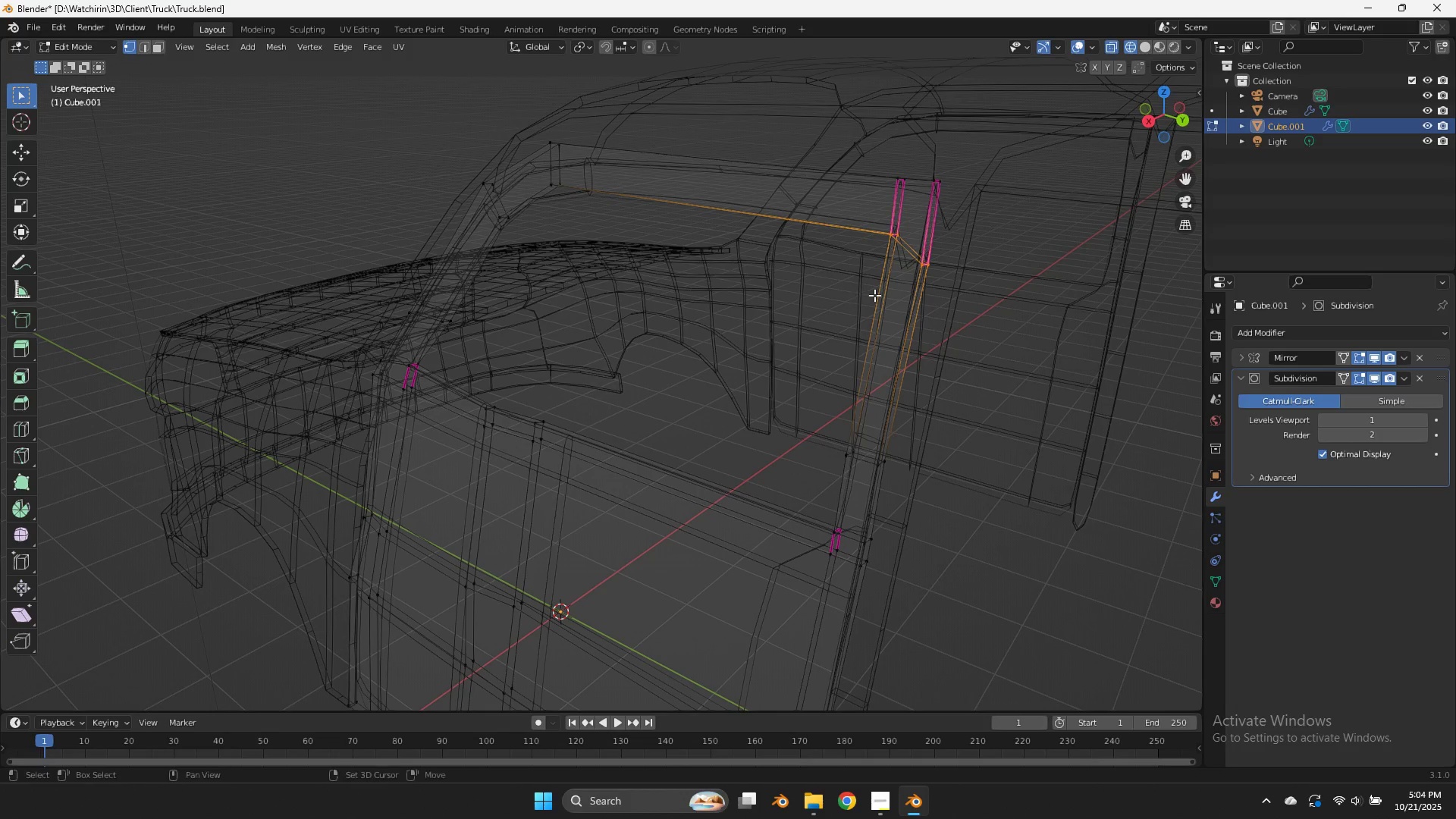 
key(Control+ControlLeft)
 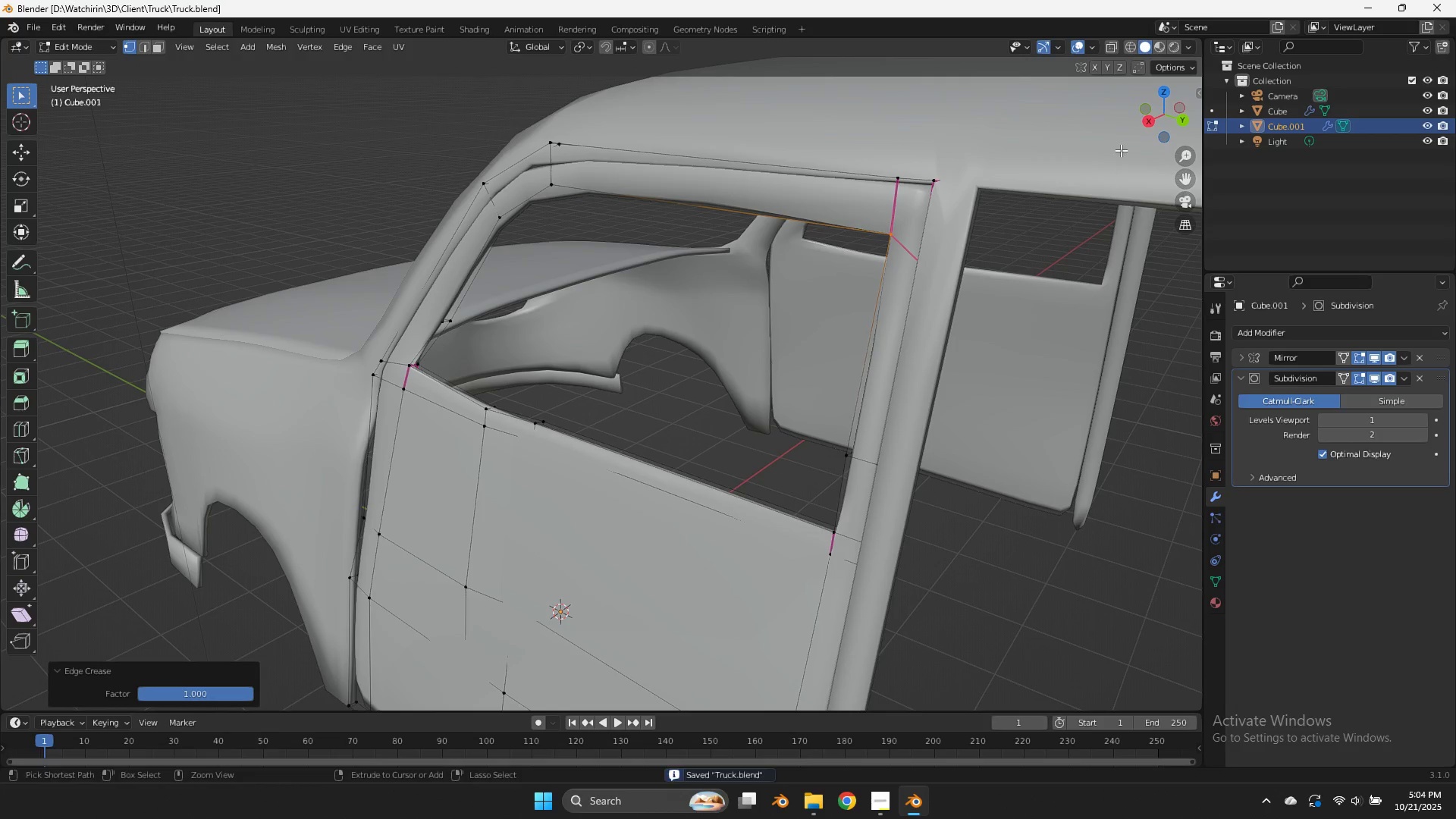 
key(Control+S)
 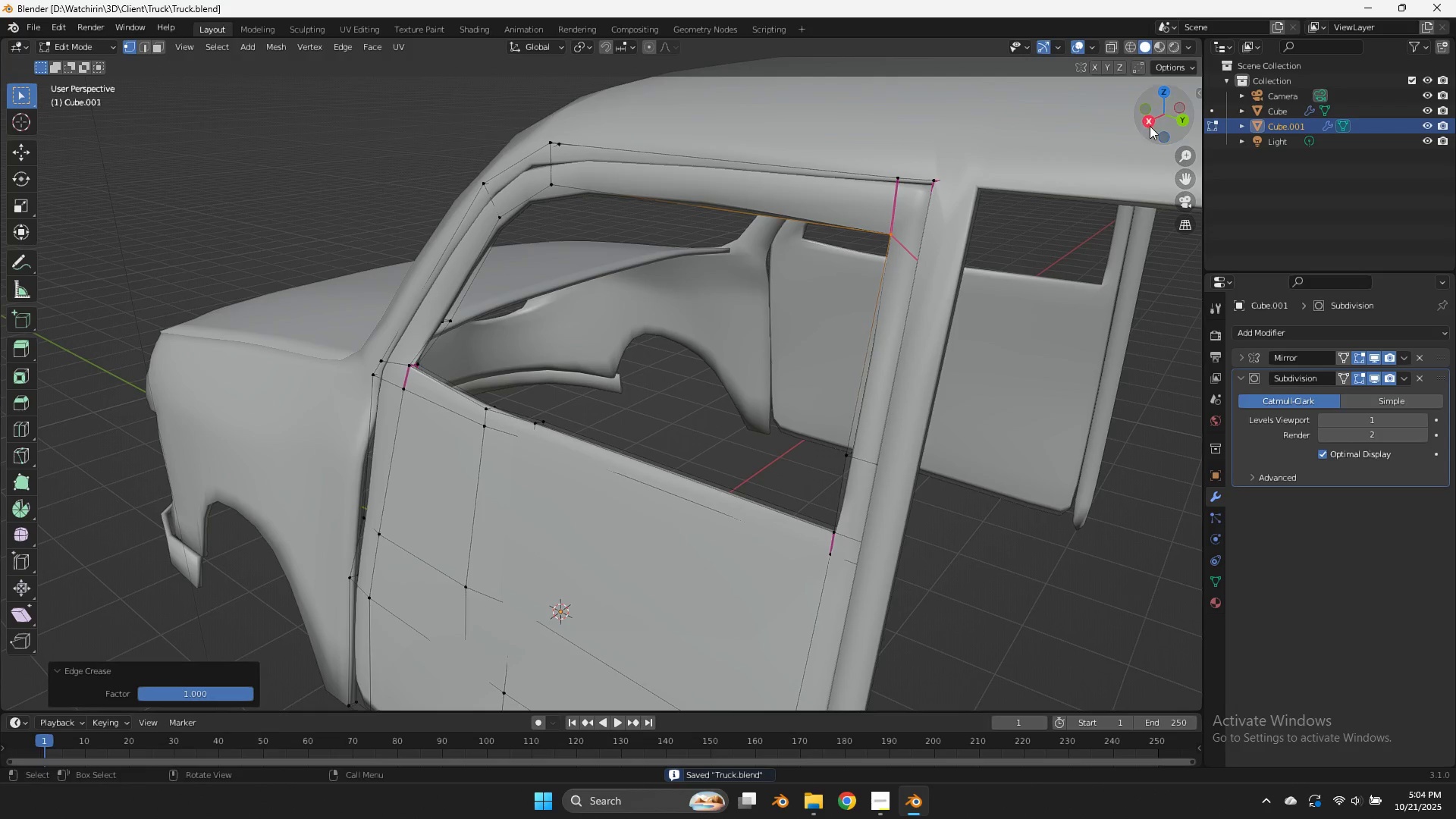 
left_click([1150, 126])
 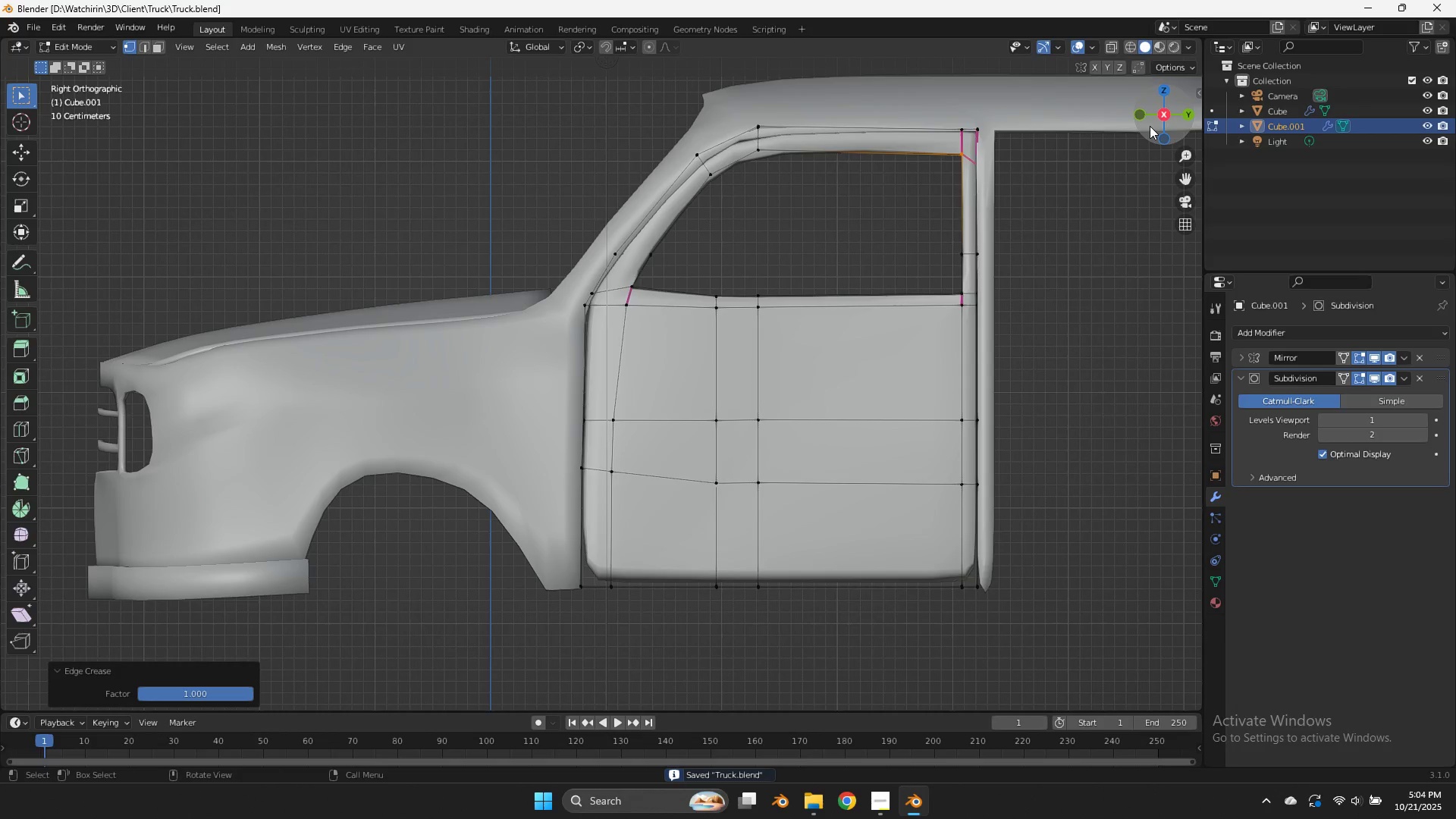 
key(Tab)
 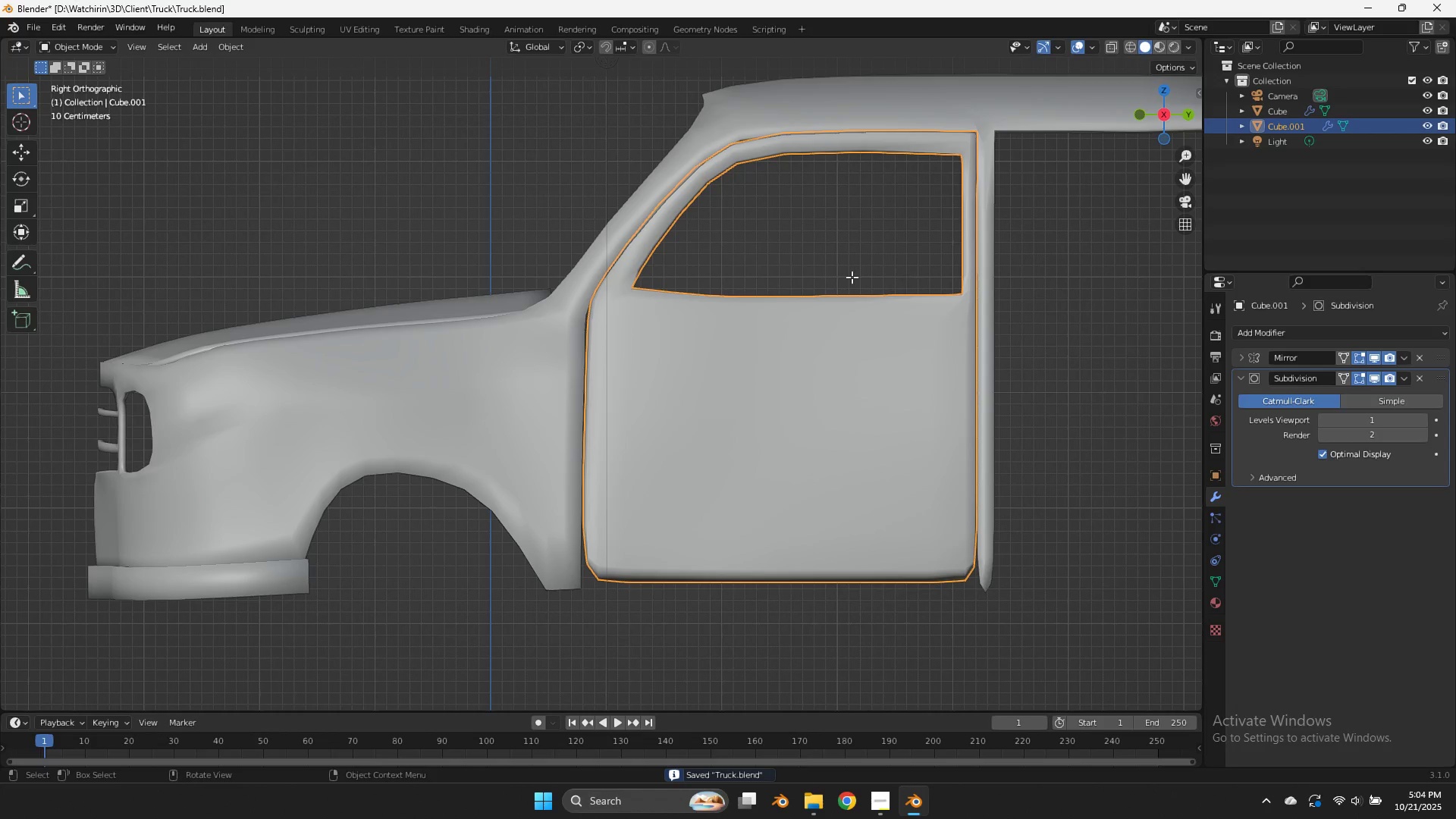 
key(Tab)
 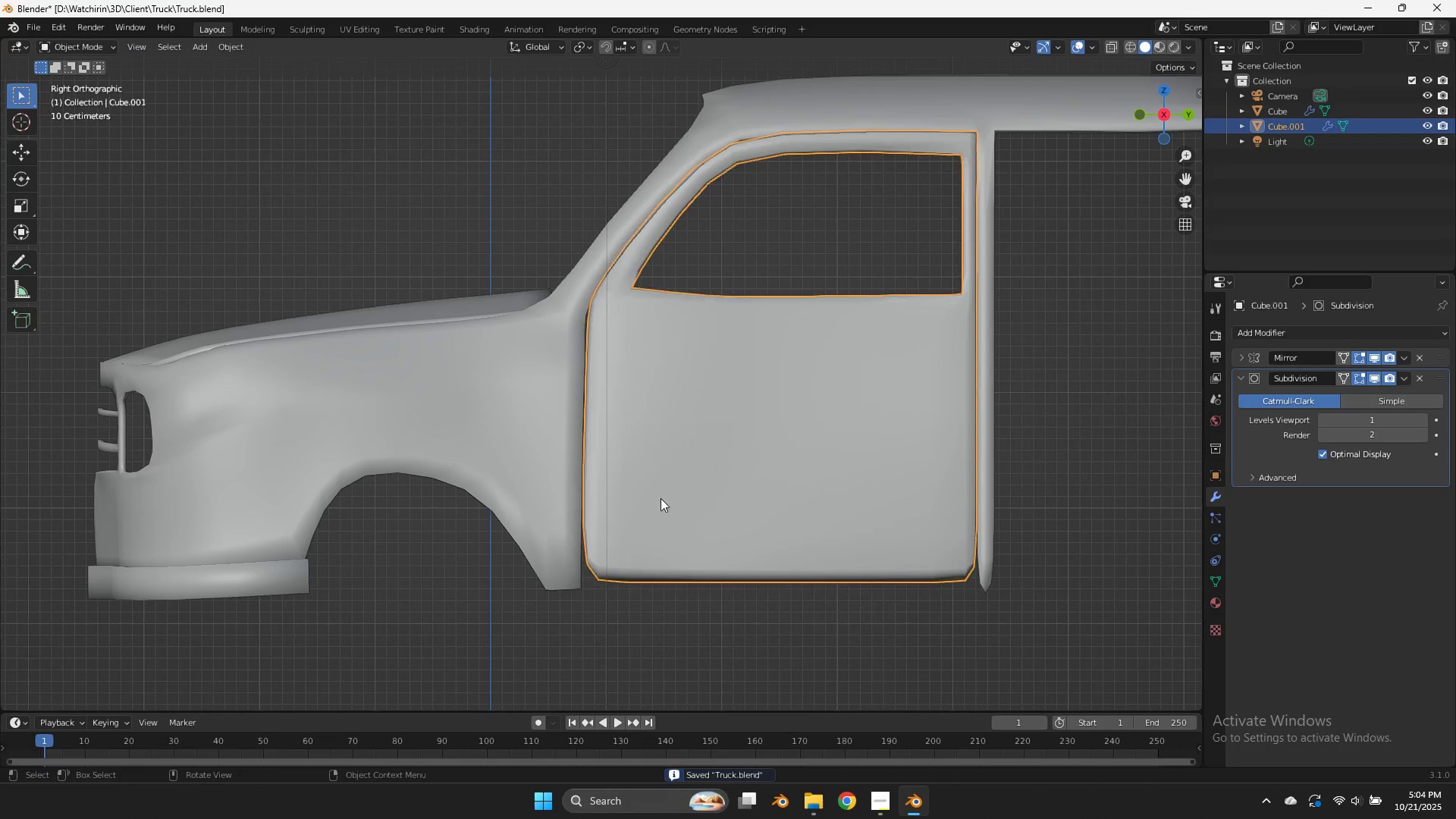 
key(Tab)
 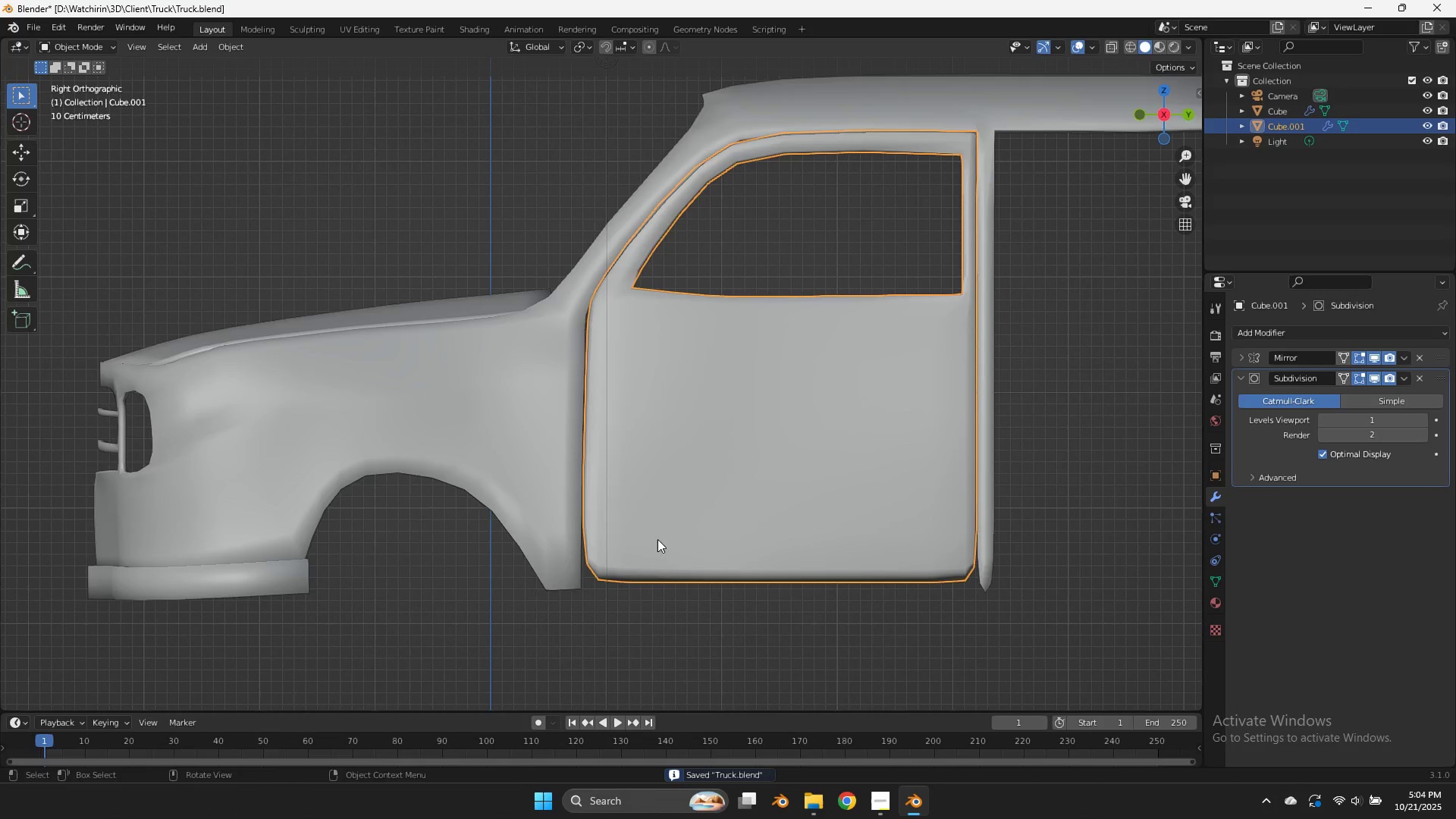 
key(Z)
 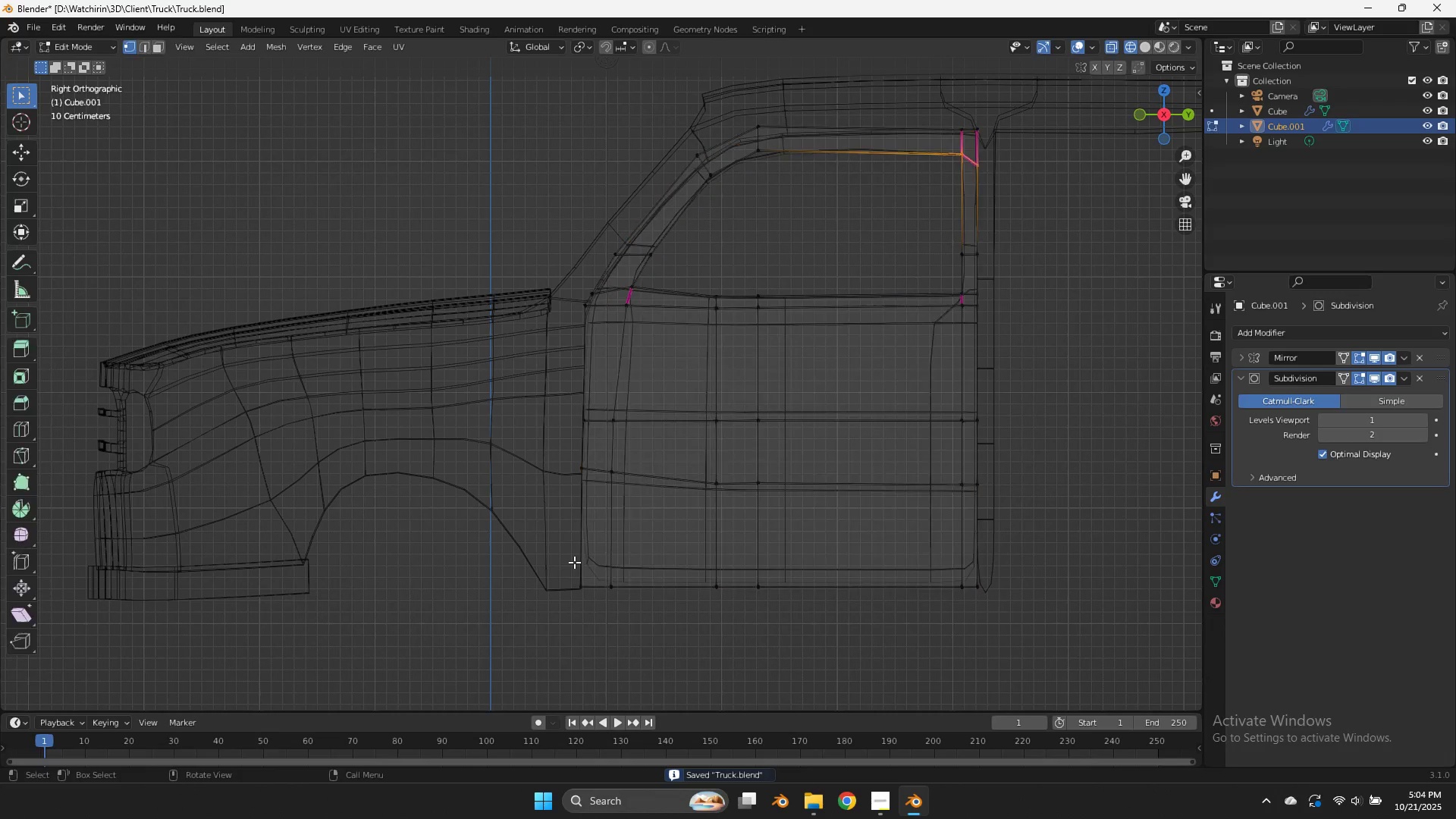 
key(Tab)
 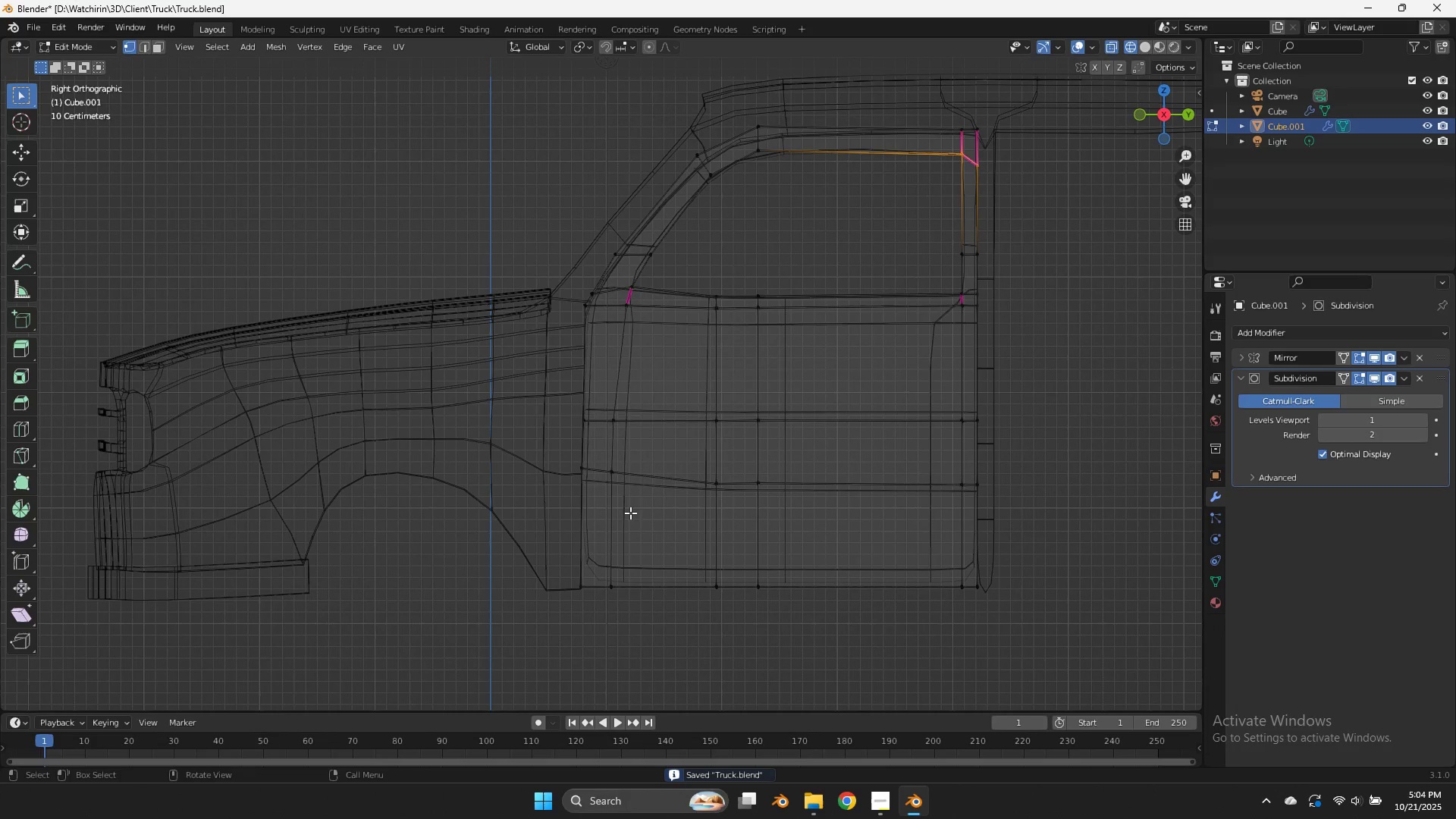 
left_click_drag(start_coordinate=[598, 558], to_coordinate=[543, 625])
 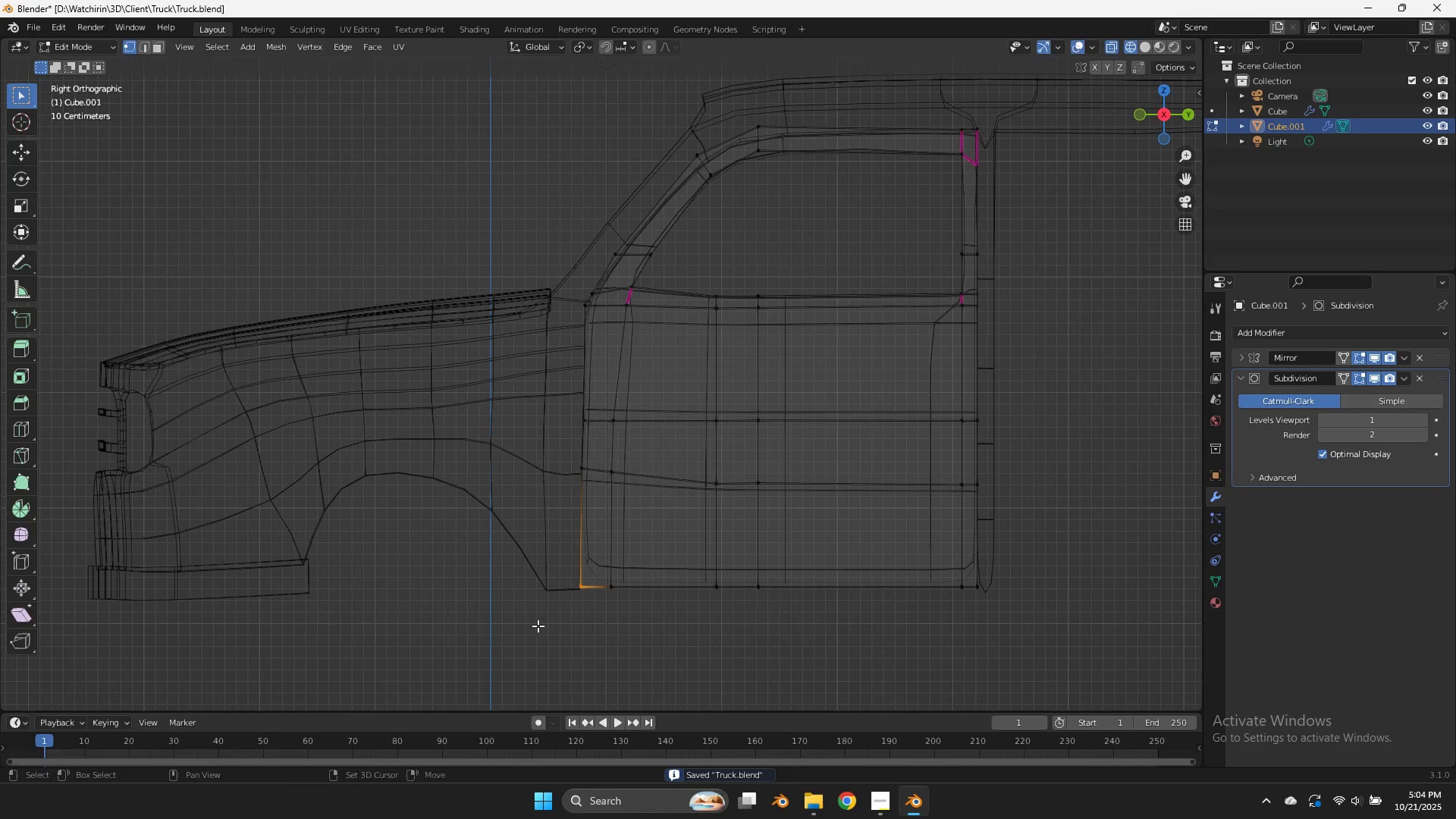 
key(Shift+E)
 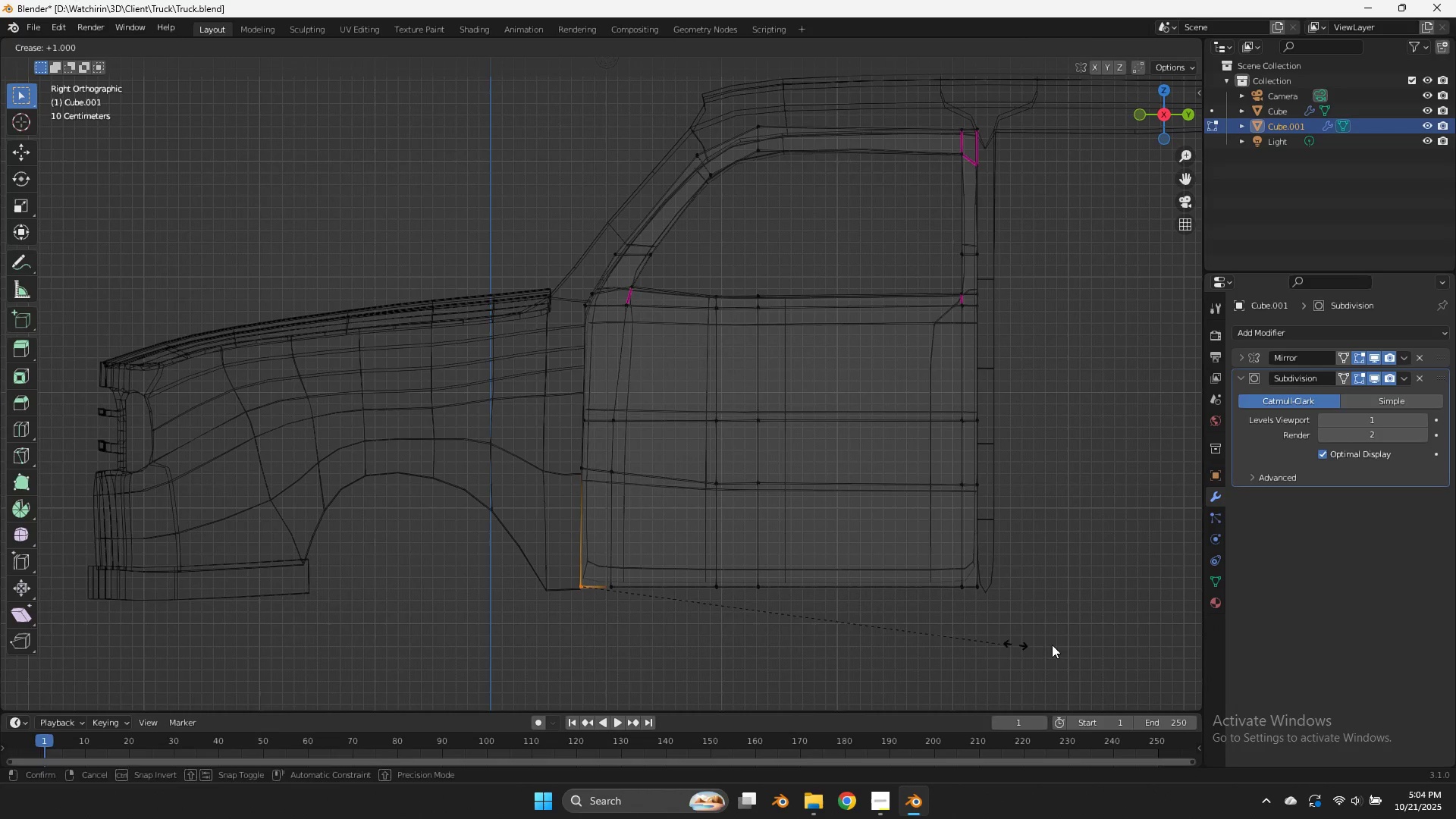 
left_click_drag(start_coordinate=[1055, 645], to_coordinate=[1067, 645])
 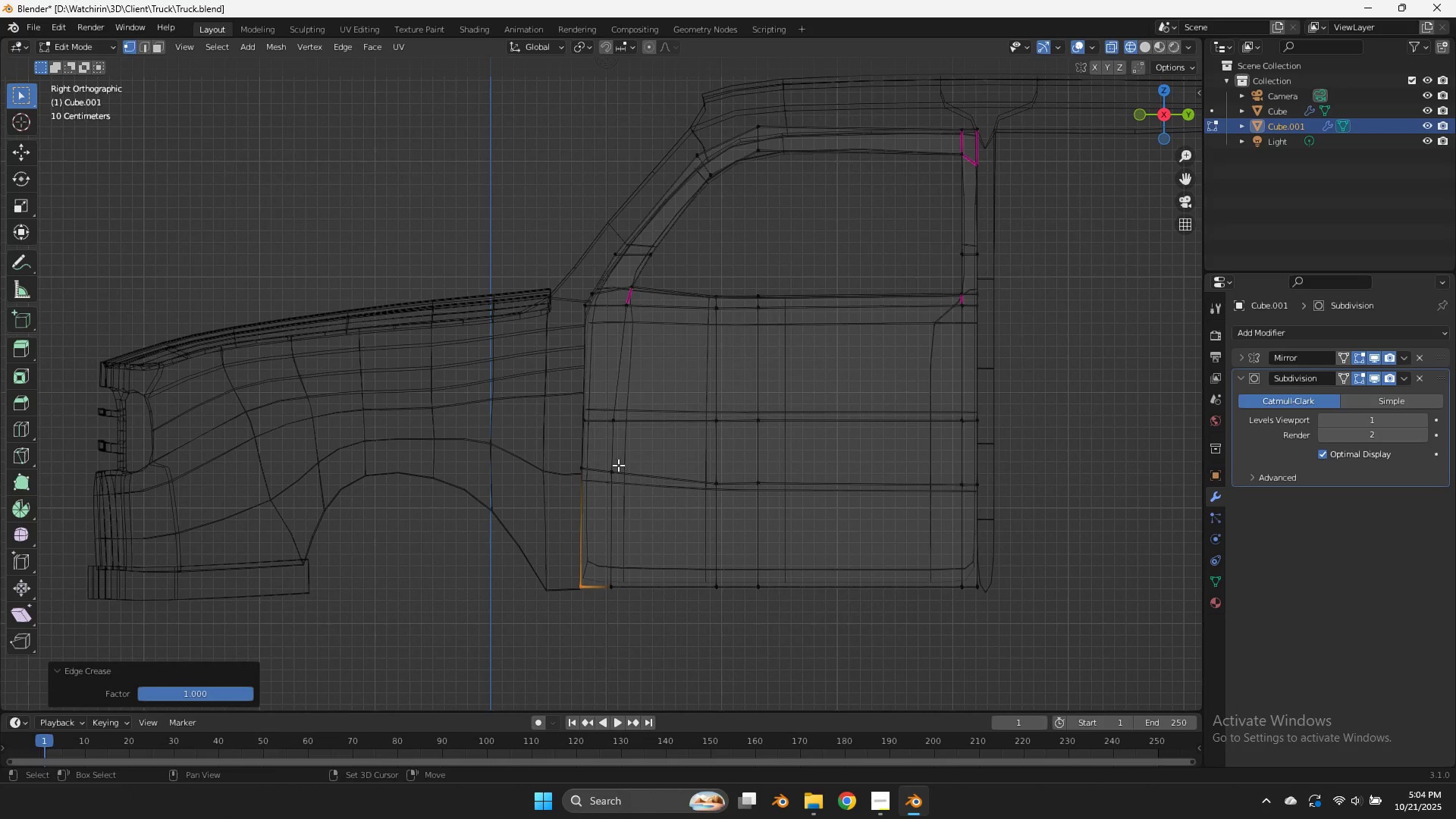 
left_click_drag(start_coordinate=[594, 457], to_coordinate=[537, 547])
 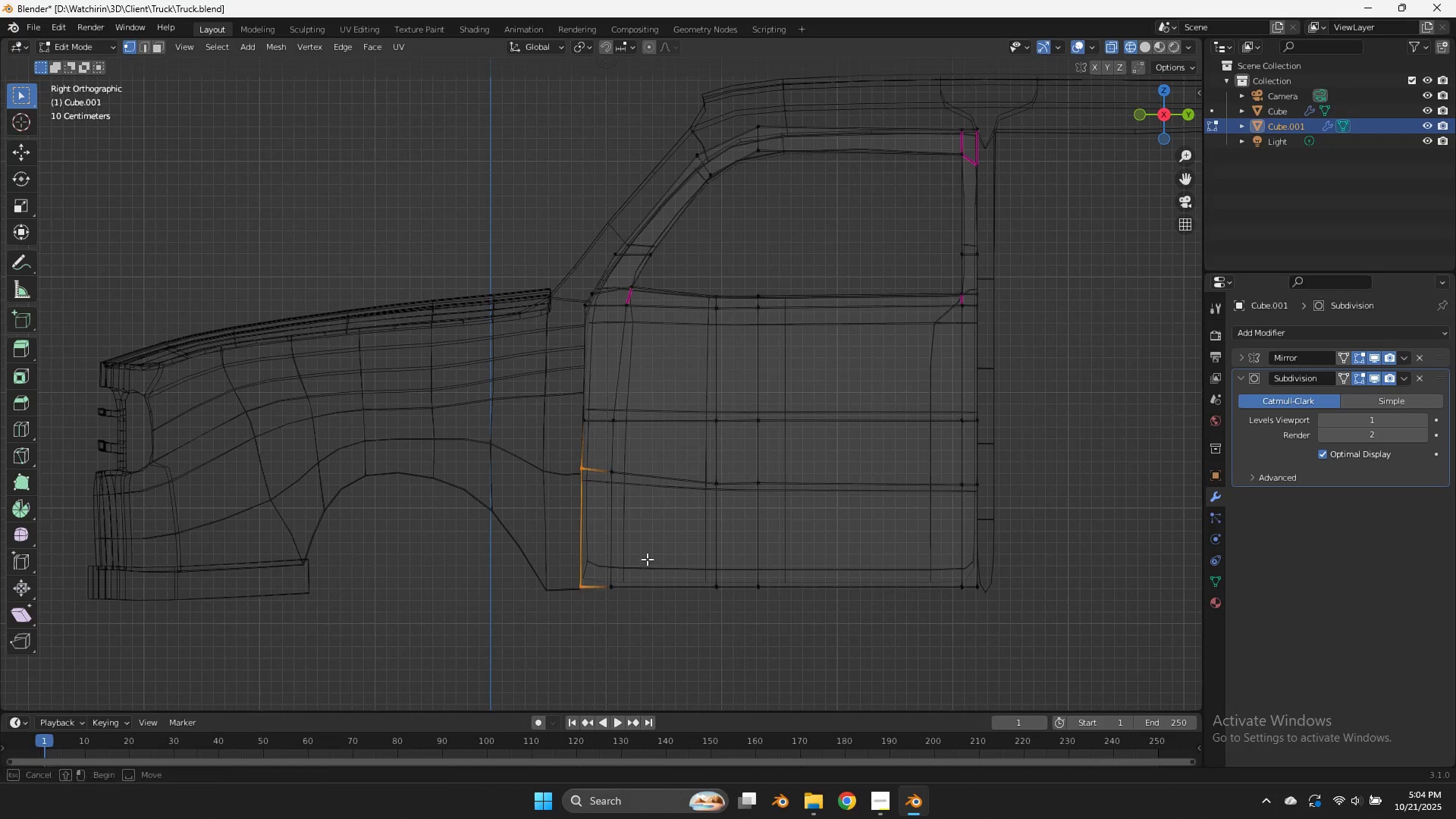 
left_click_drag(start_coordinate=[651, 556], to_coordinate=[547, 629])
 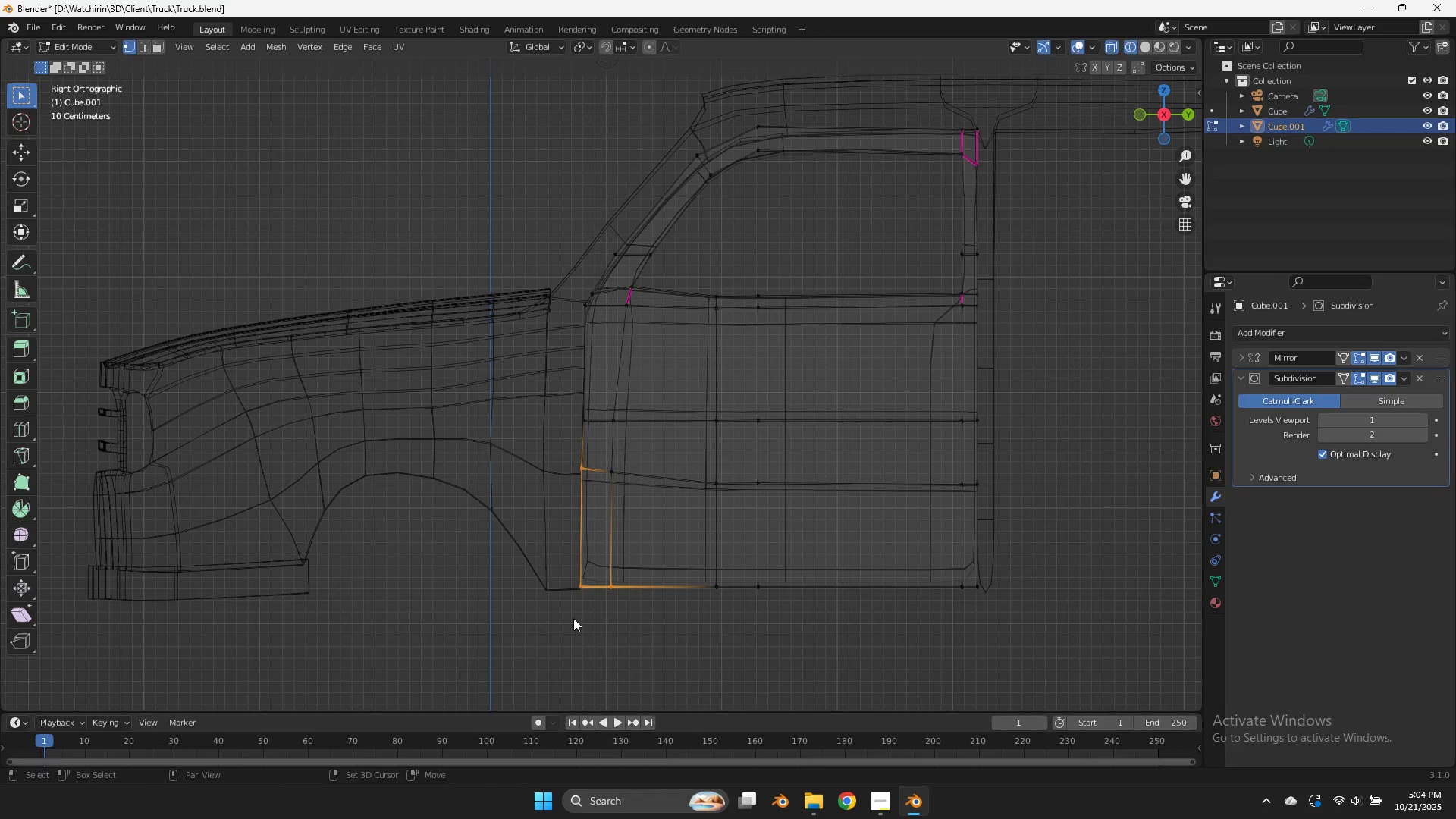 
key(Shift+E)
 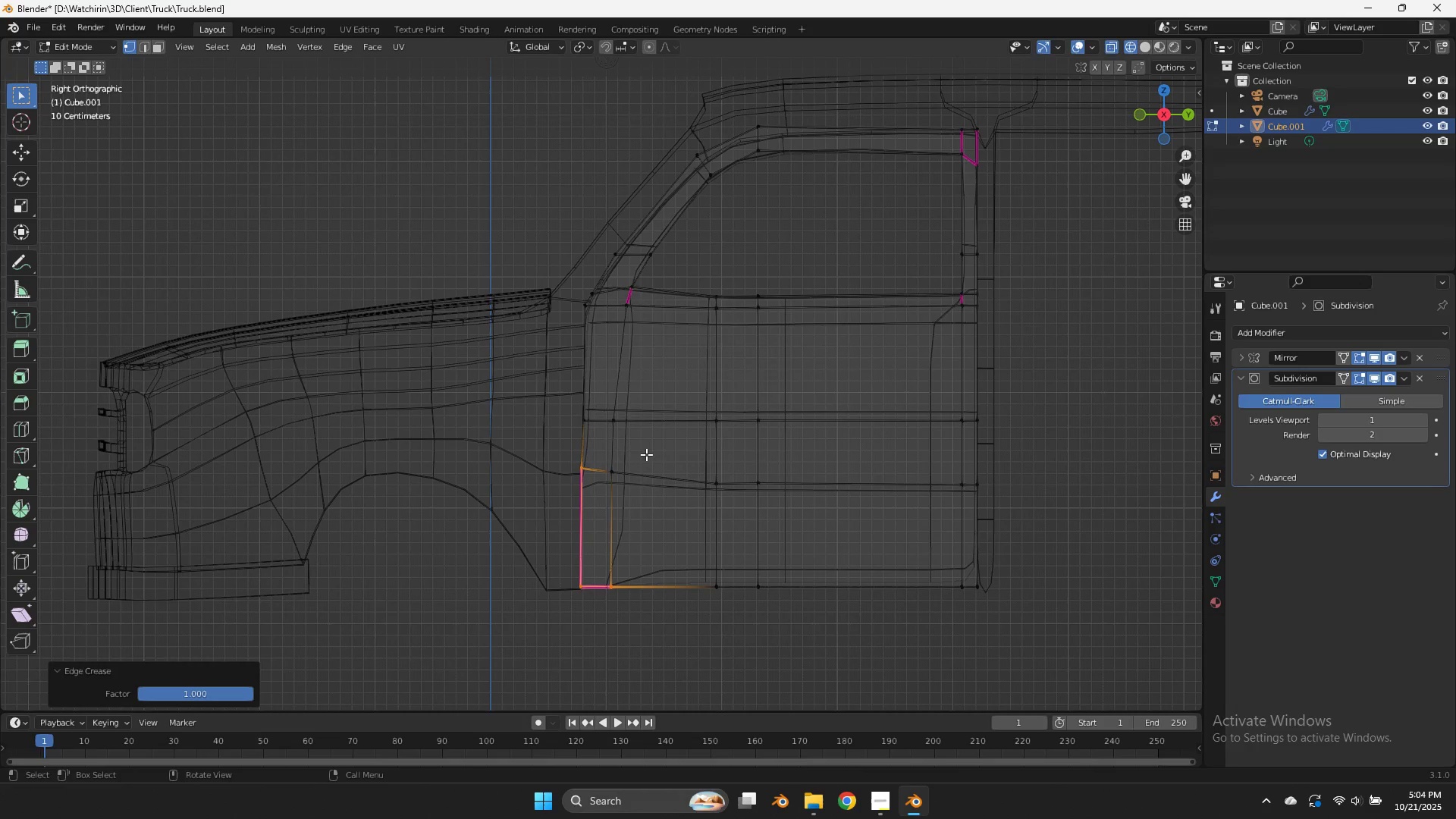 
key(Control+ControlLeft)
 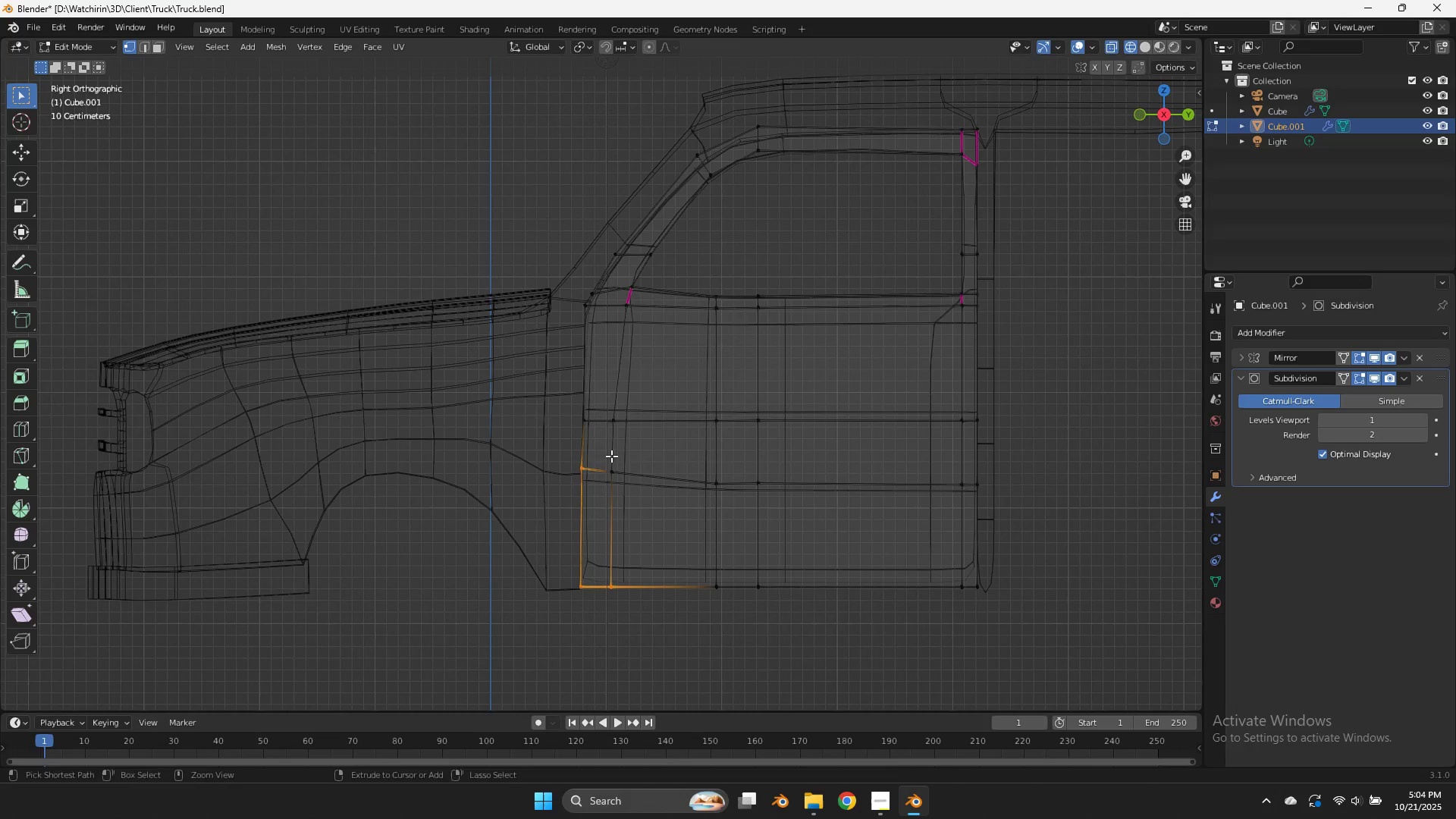 
key(Control+Z)
 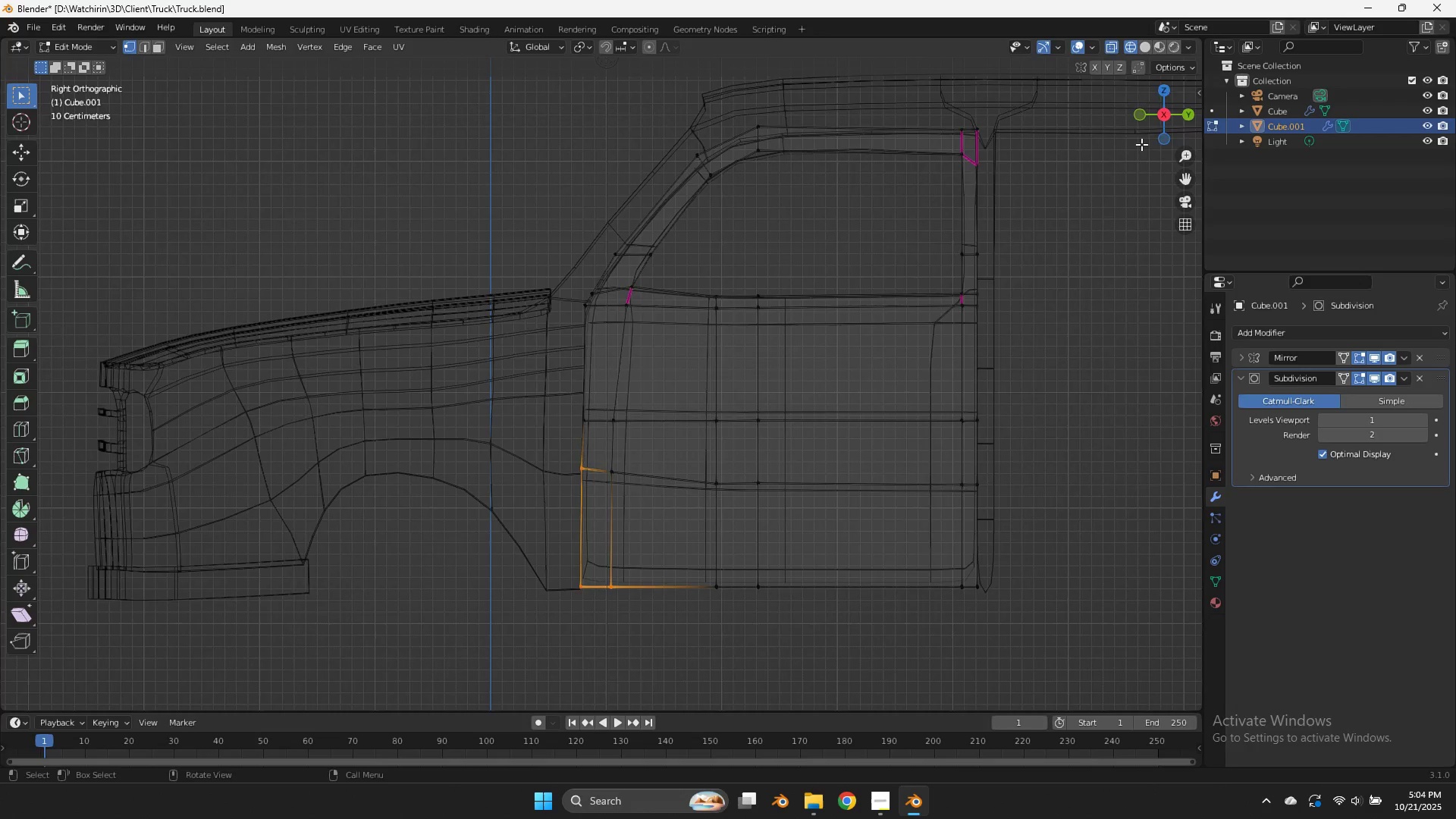 
left_click_drag(start_coordinate=[1151, 123], to_coordinate=[1198, 98])
 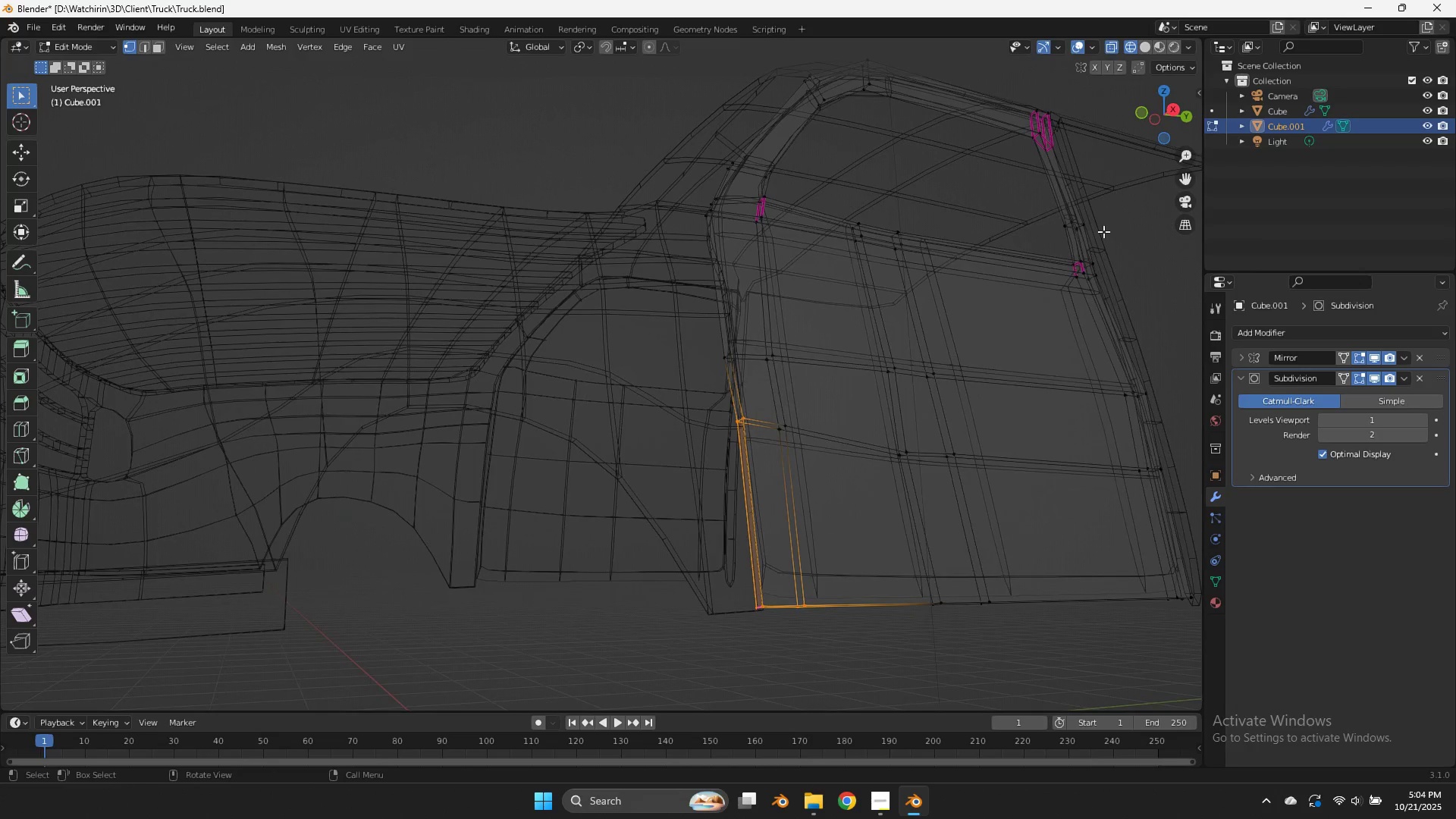 
type(zz)
 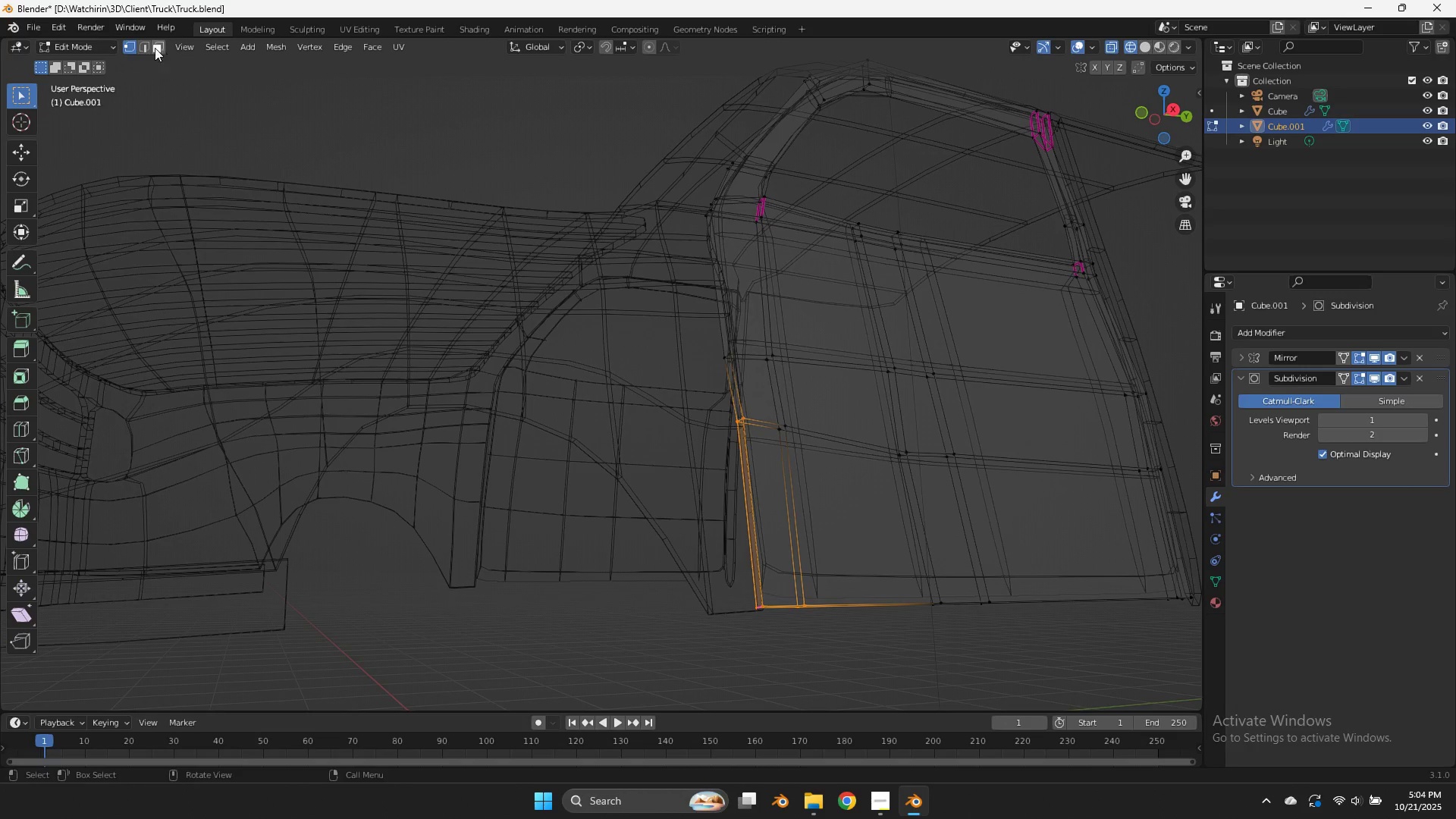 
left_click([141, 43])
 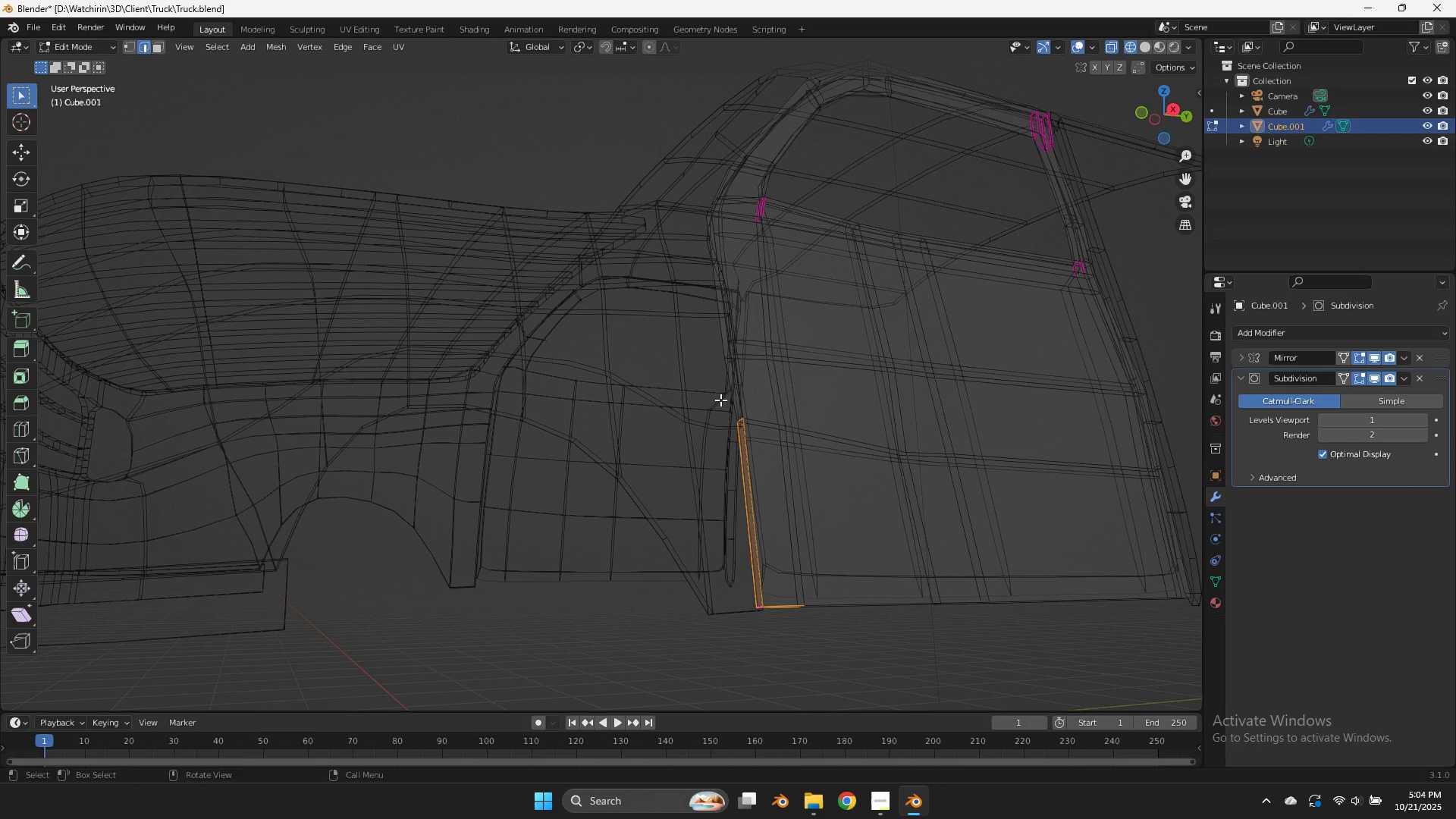 
hold_key(key=ControlLeft, duration=0.67)
left_click_drag(start_coordinate=[756, 406], to_coordinate=[710, 439])
 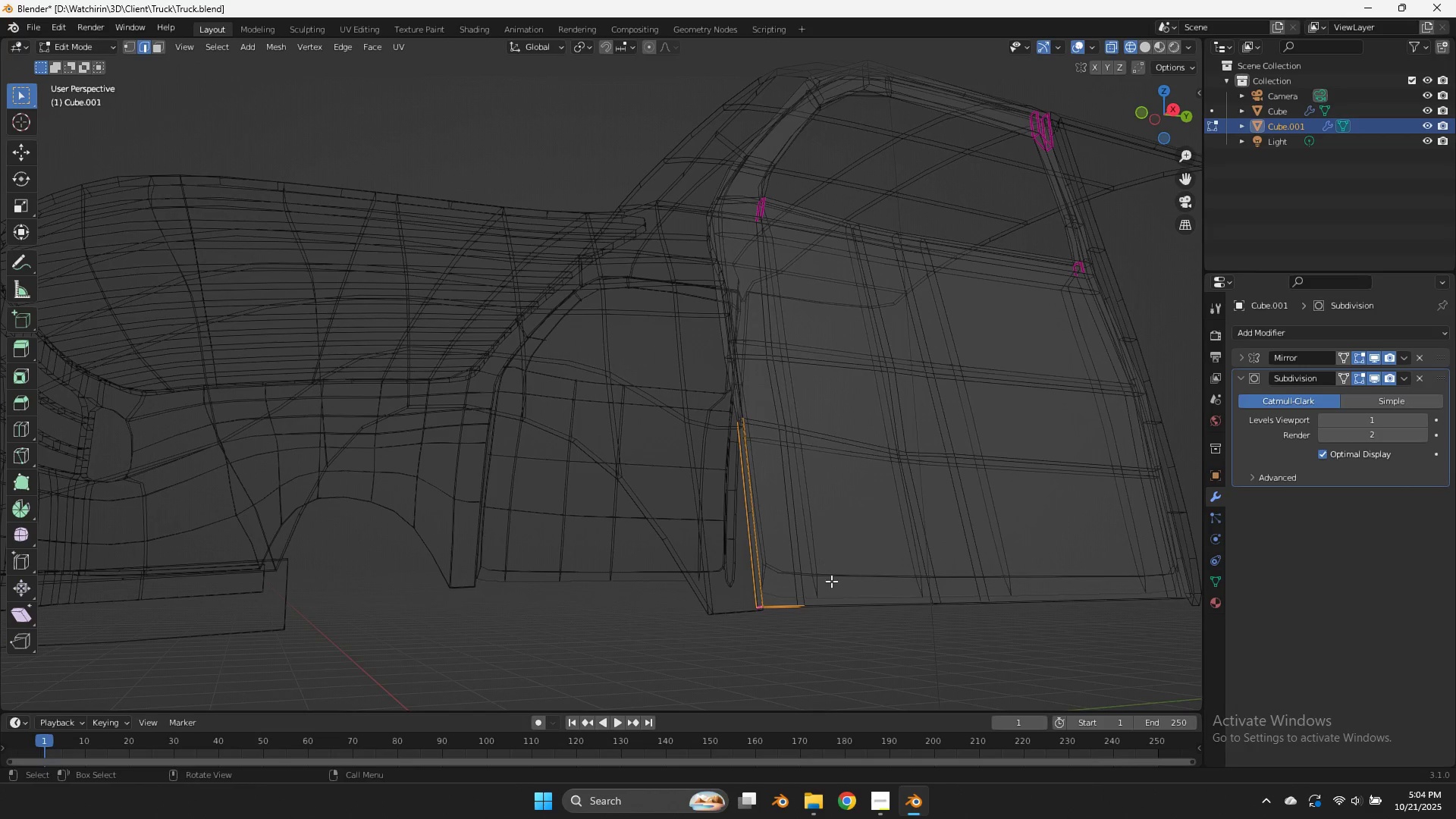 
hold_key(key=ShiftLeft, duration=0.49)
 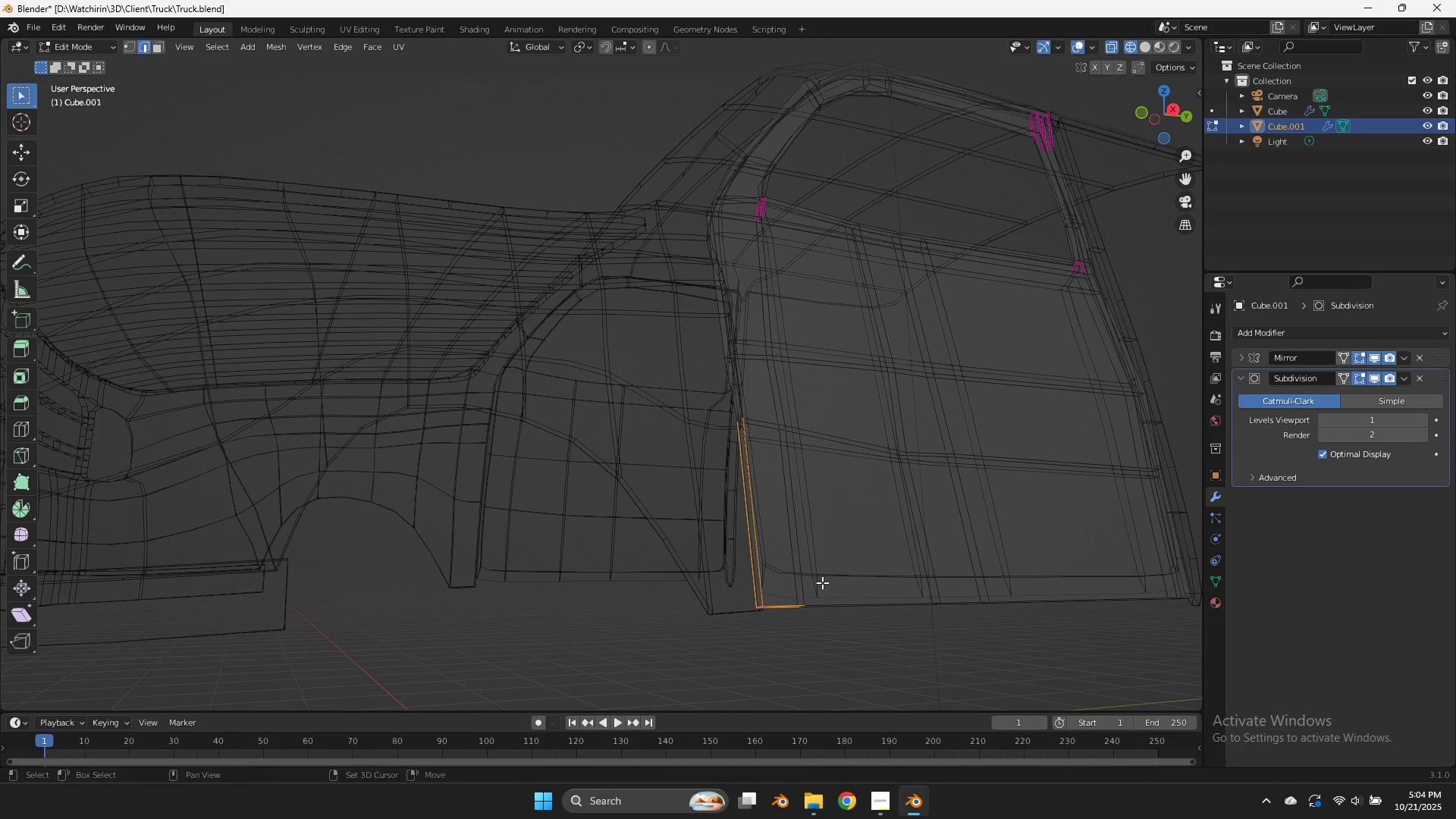 
key(Shift+E)
 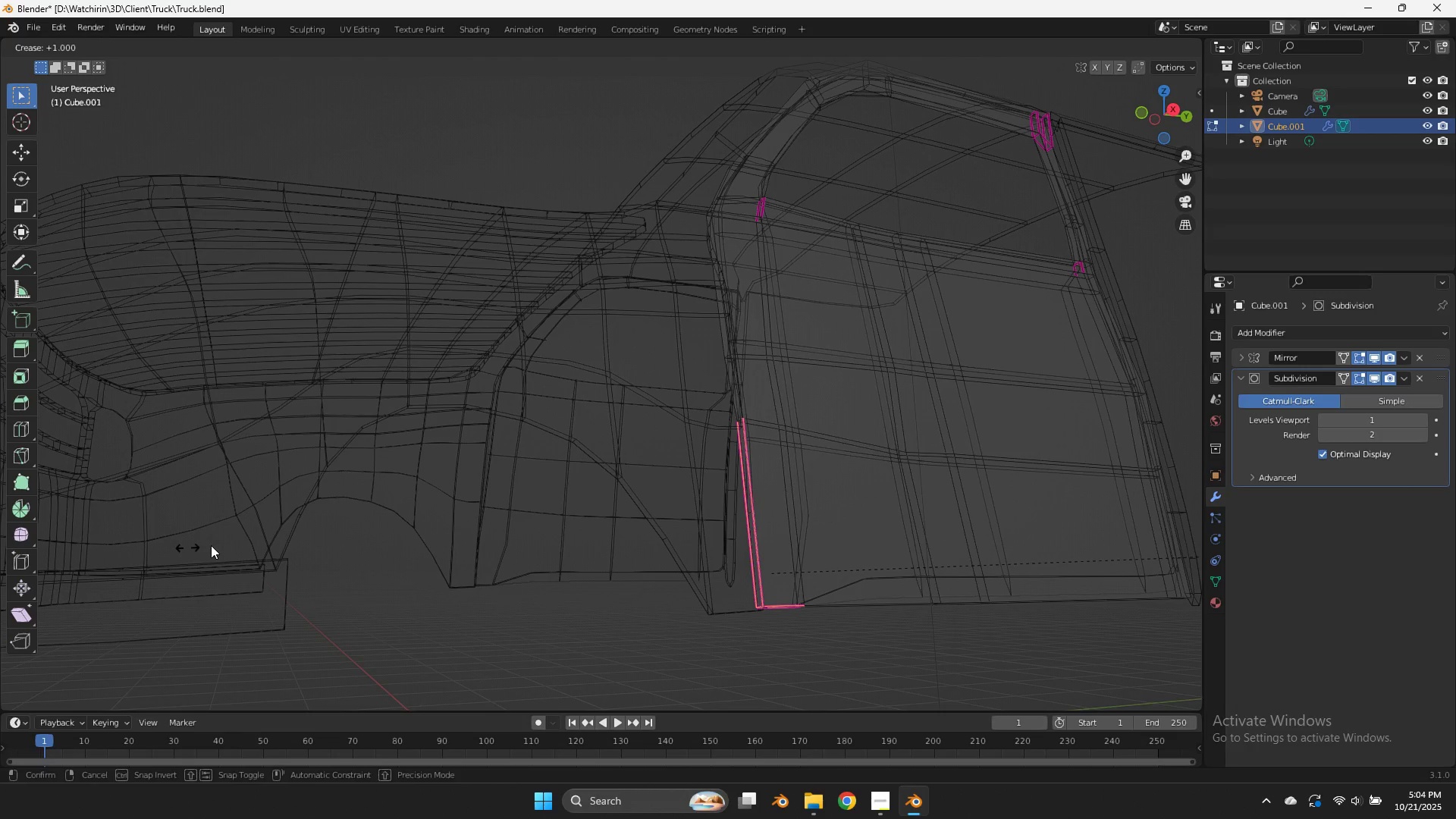 
left_click([231, 545])
 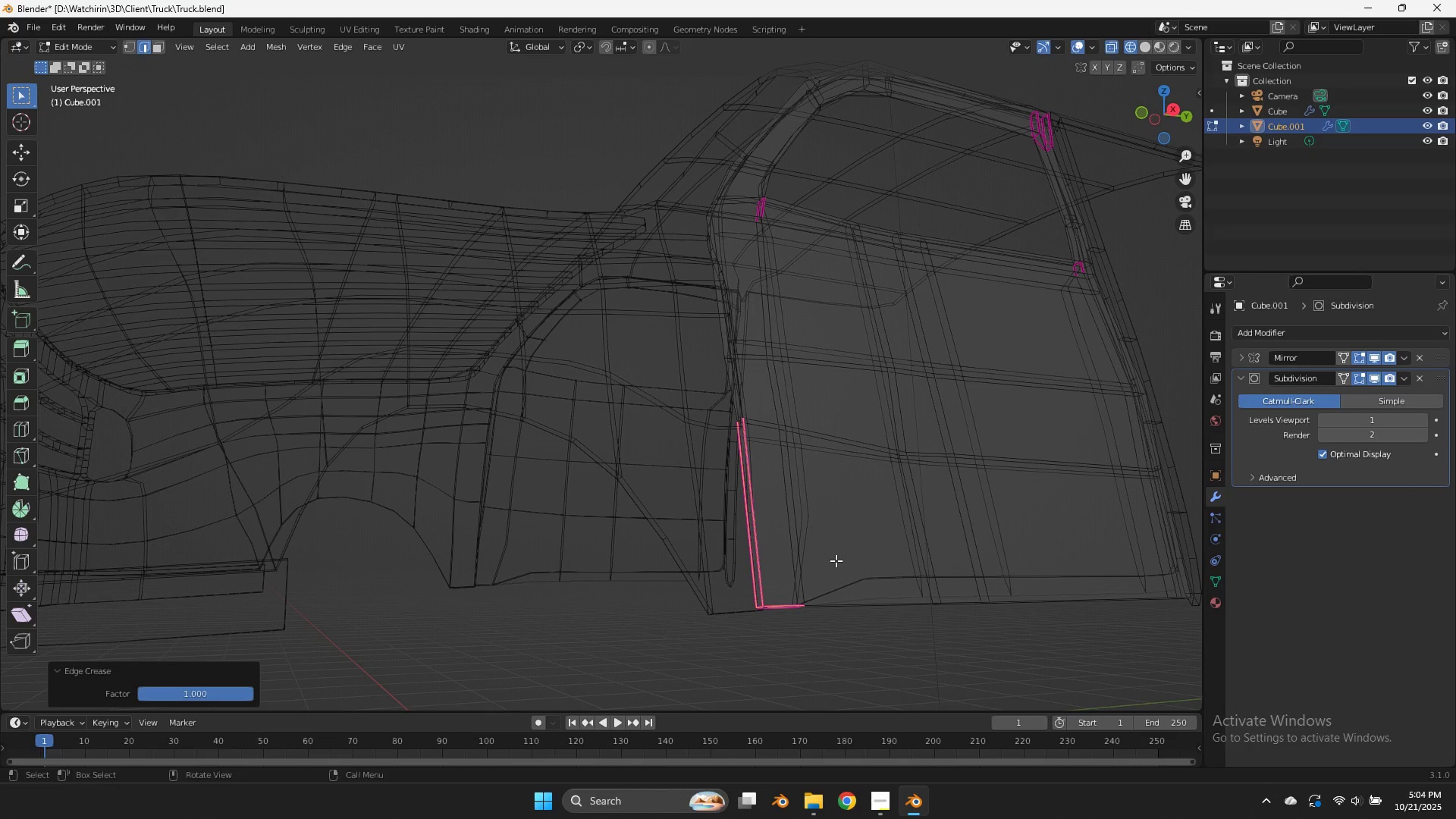 
key(Z)
 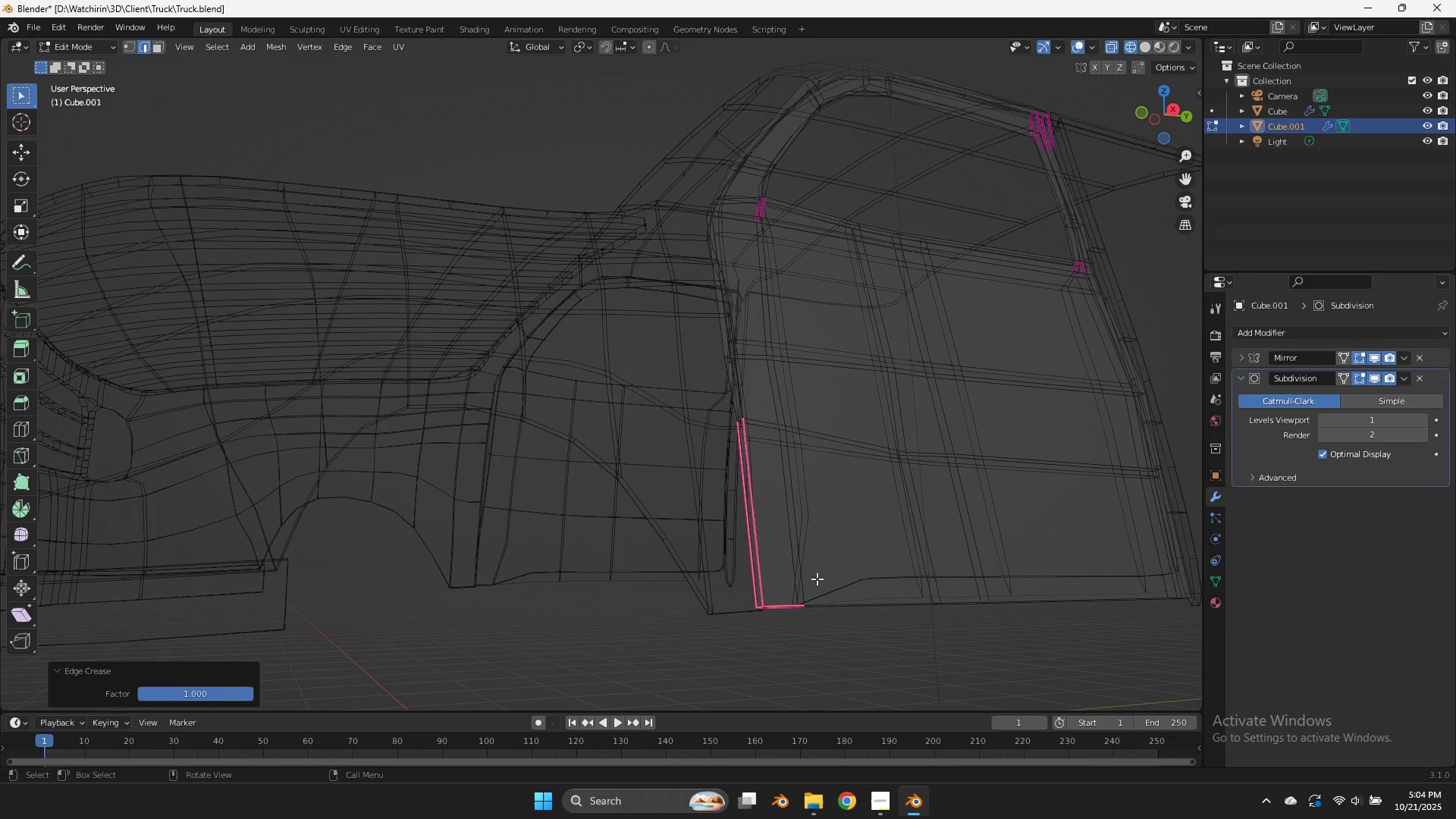 
hold_key(key=ControlLeft, duration=0.66)
left_click_drag(start_coordinate=[814, 586], to_coordinate=[795, 617])
 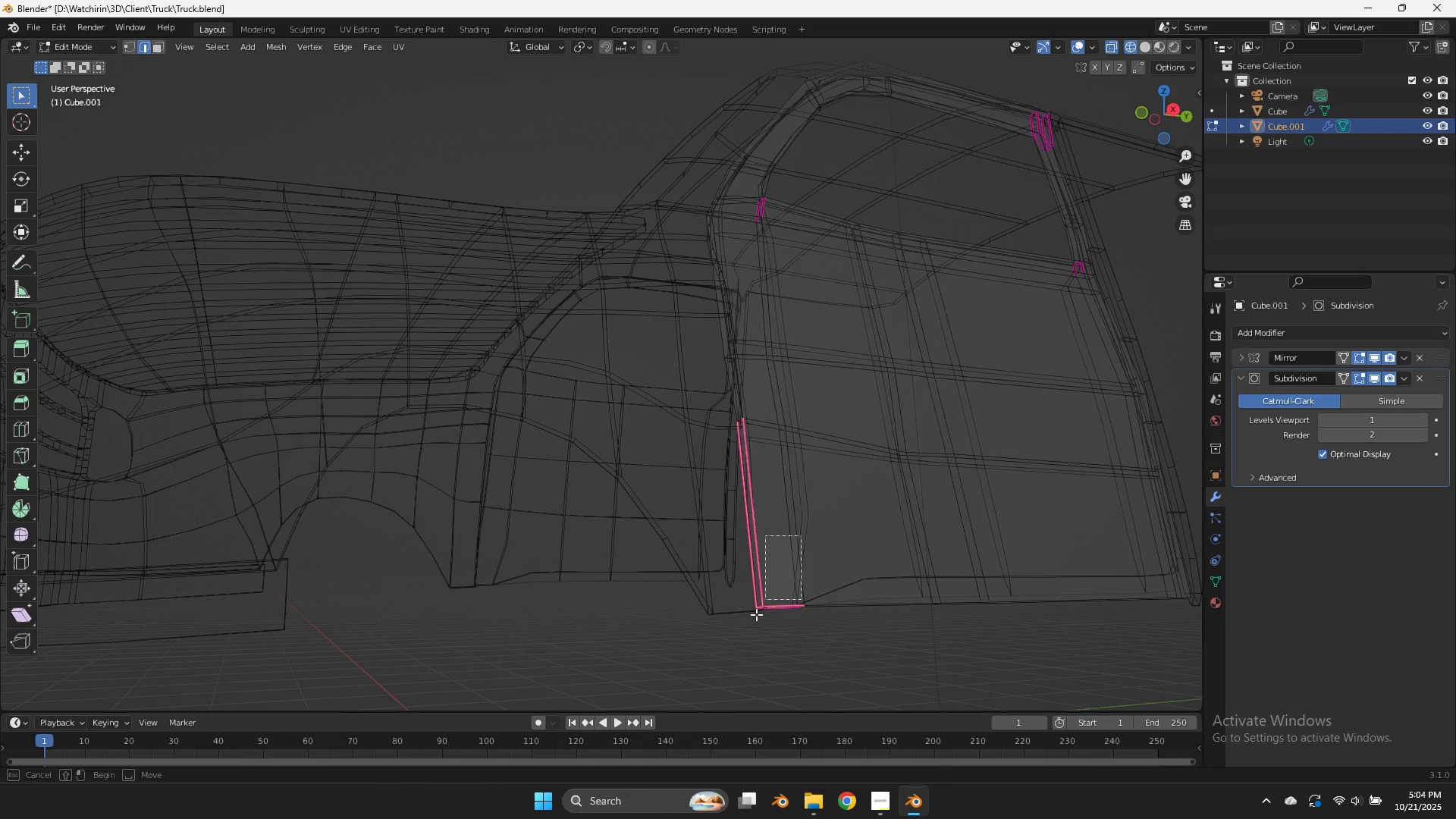 
left_click_drag(start_coordinate=[803, 532], to_coordinate=[718, 675])
 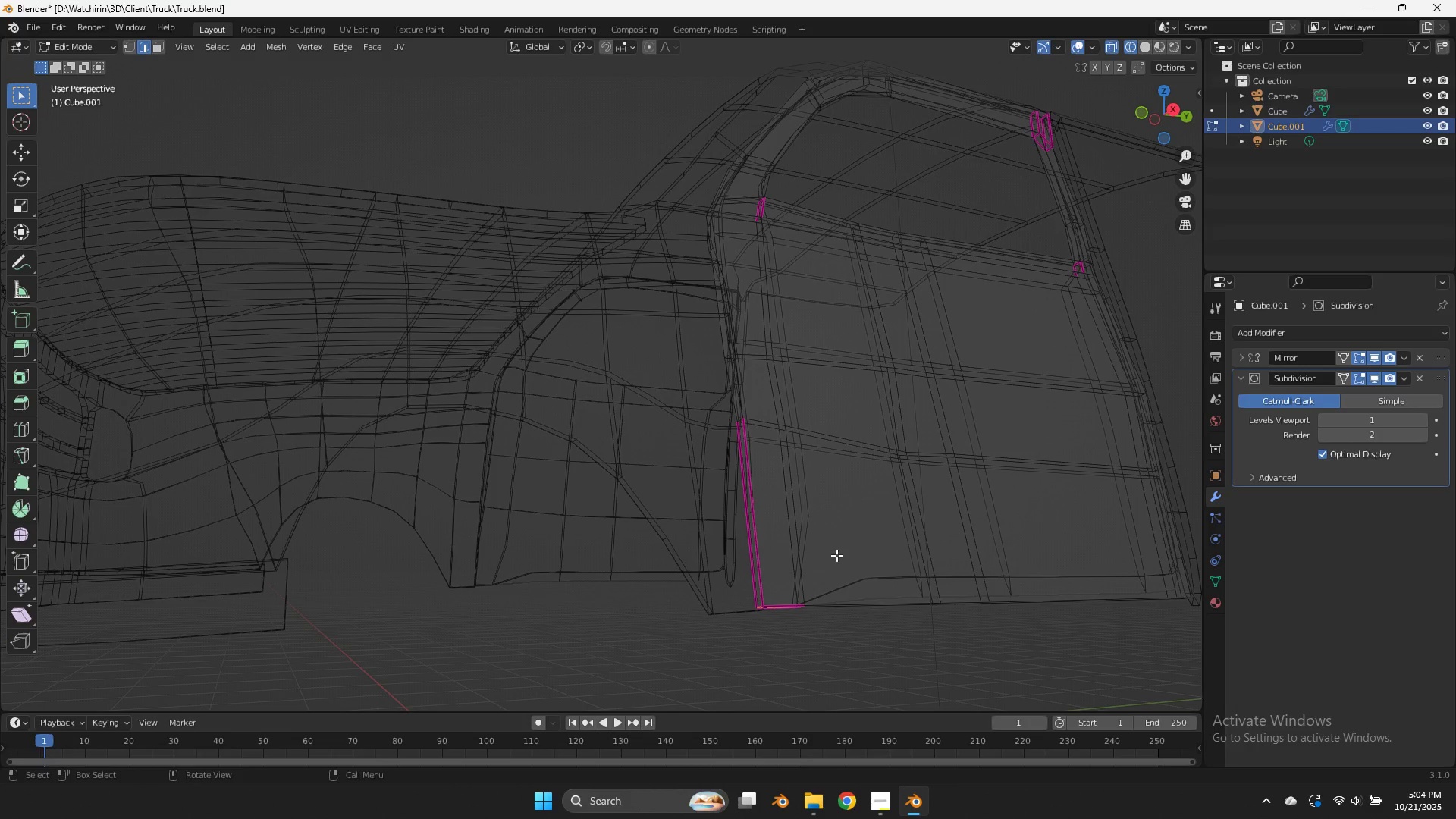 
left_click_drag(start_coordinate=[833, 565], to_coordinate=[795, 627])
 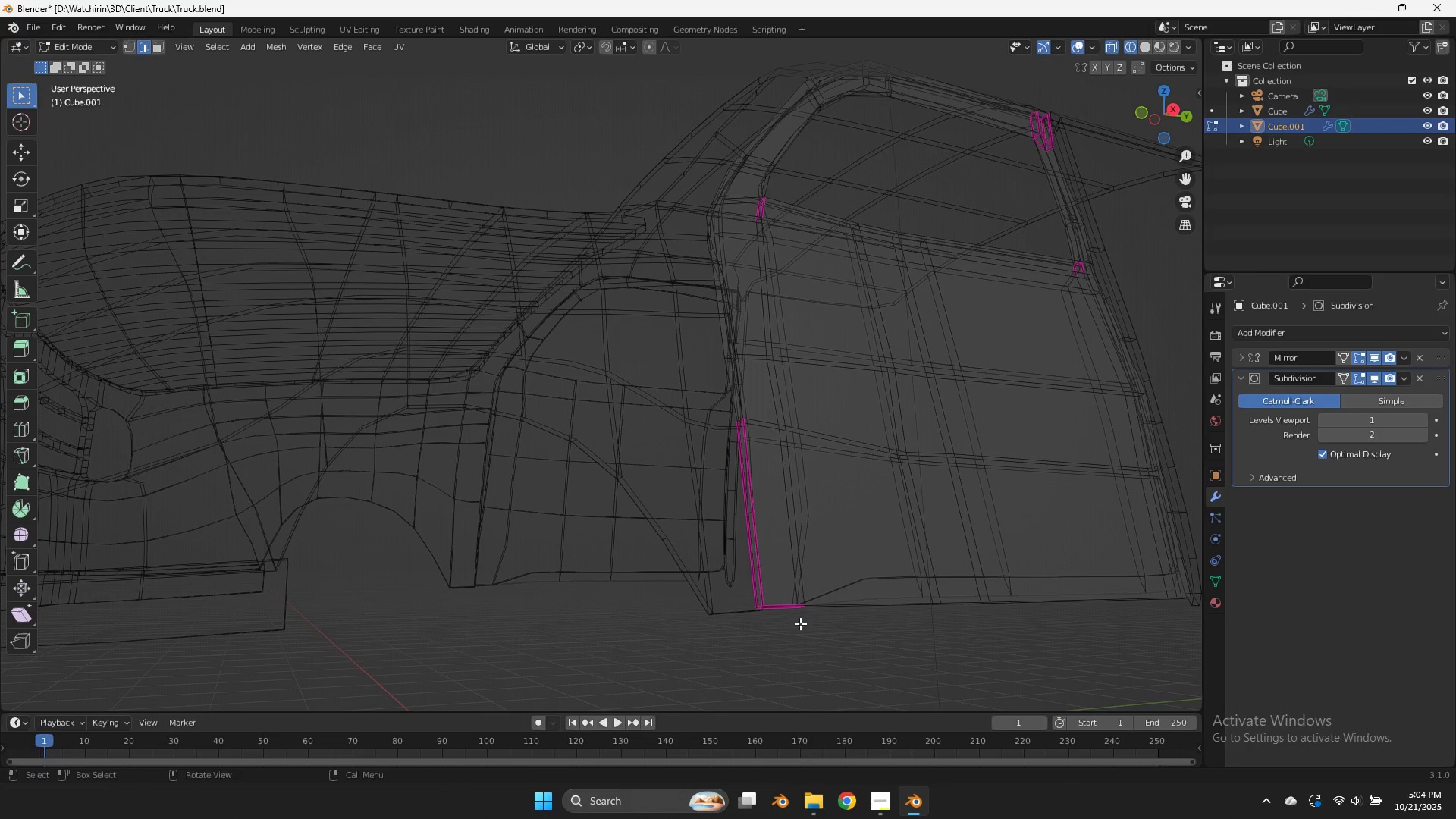 
type(EE)
 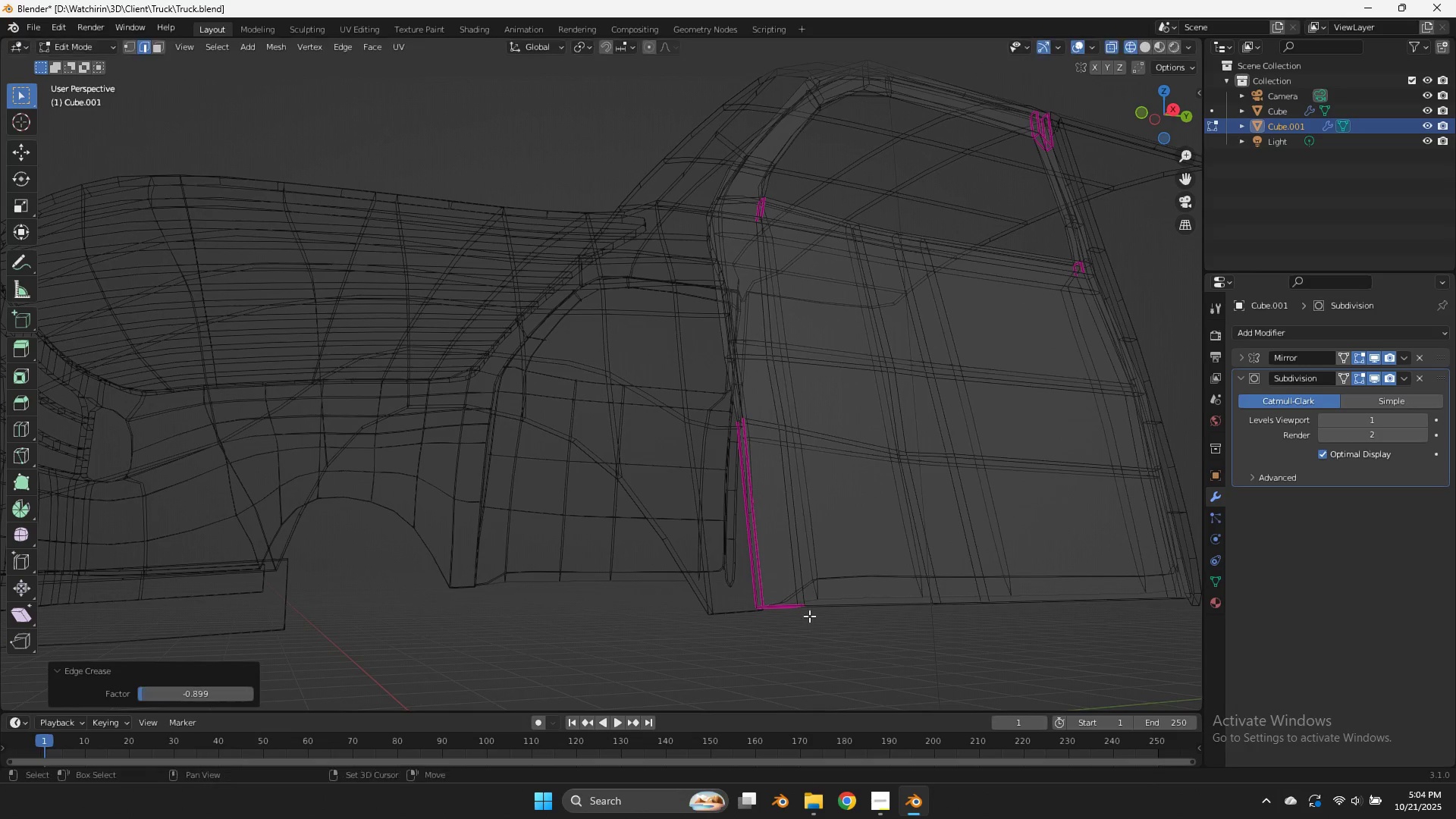 
left_click([809, 616])
 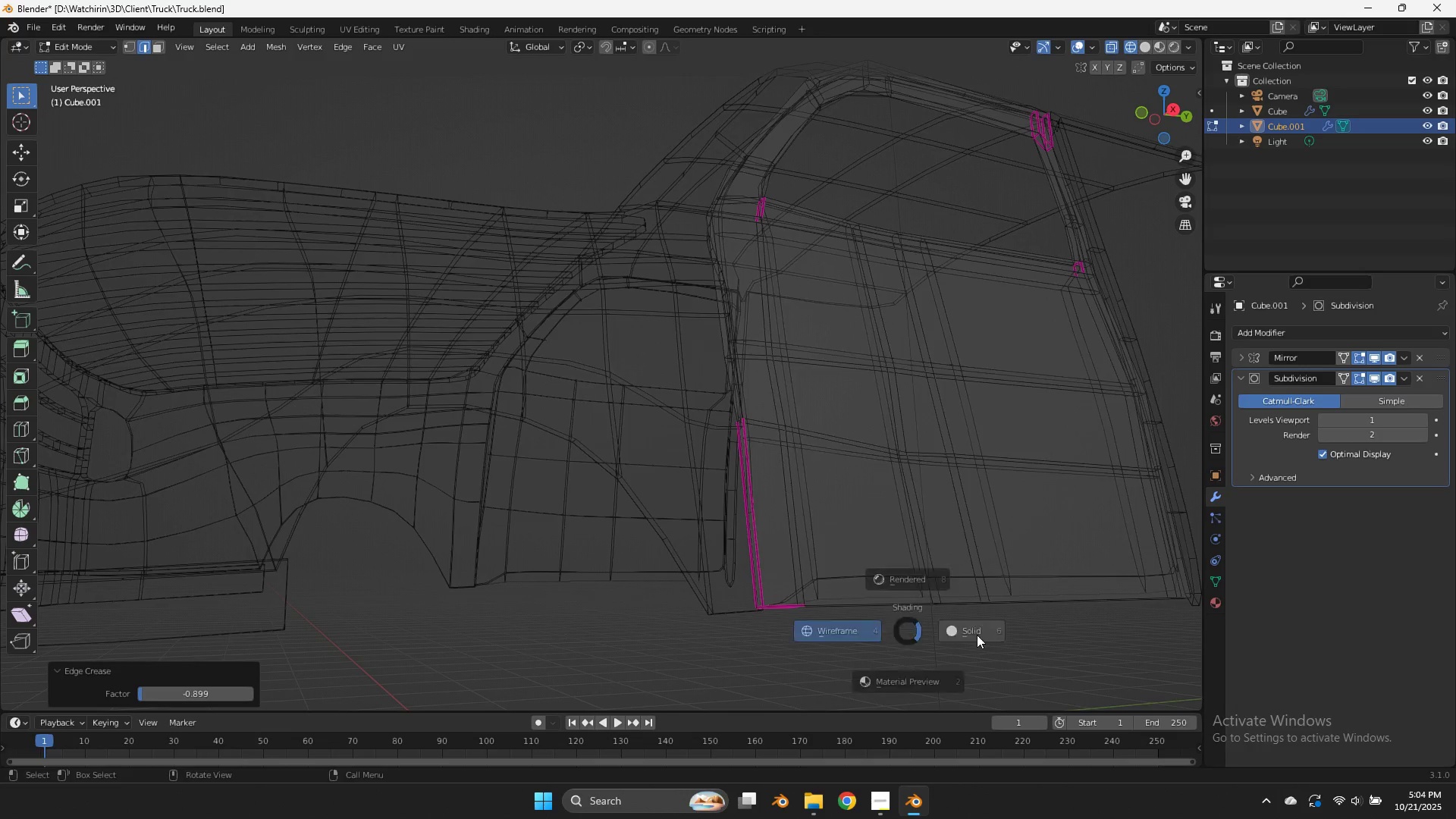 
type(z)
key(Tab)
key(Tab)
type(zE)
 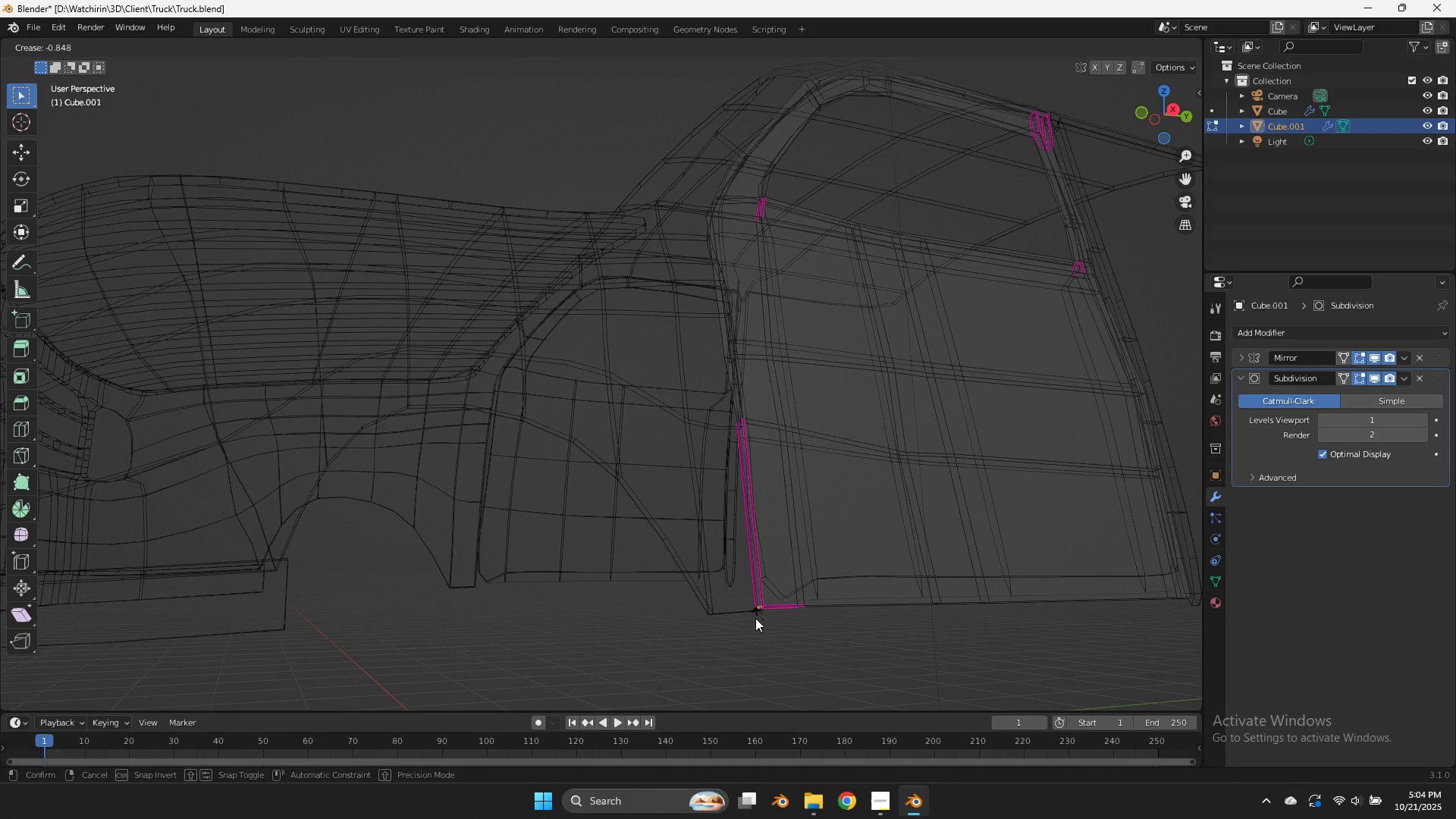 
left_click_drag(start_coordinate=[764, 591], to_coordinate=[735, 630])
 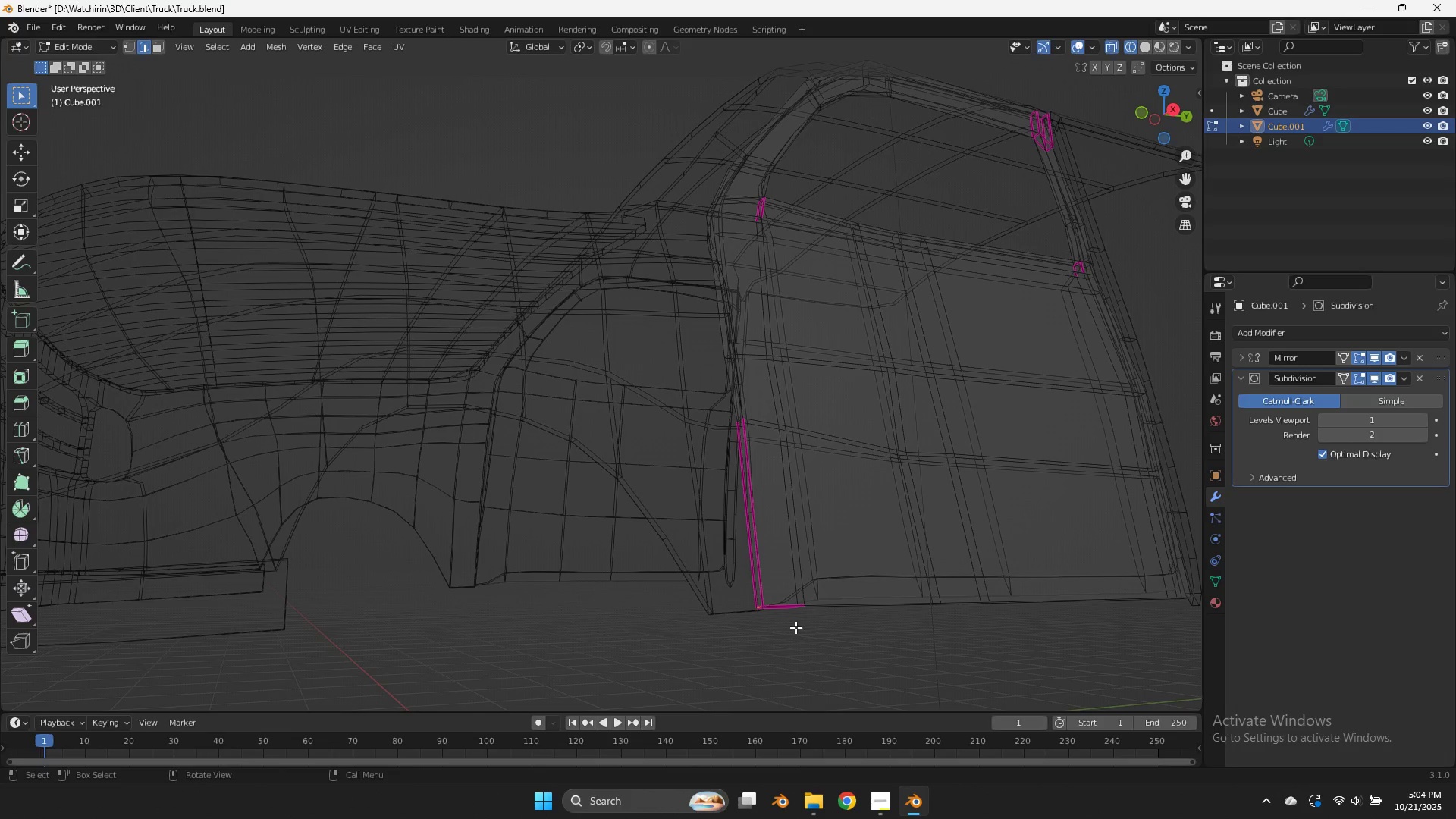 
left_click_drag(start_coordinate=[1092, 682], to_coordinate=[1097, 682])
 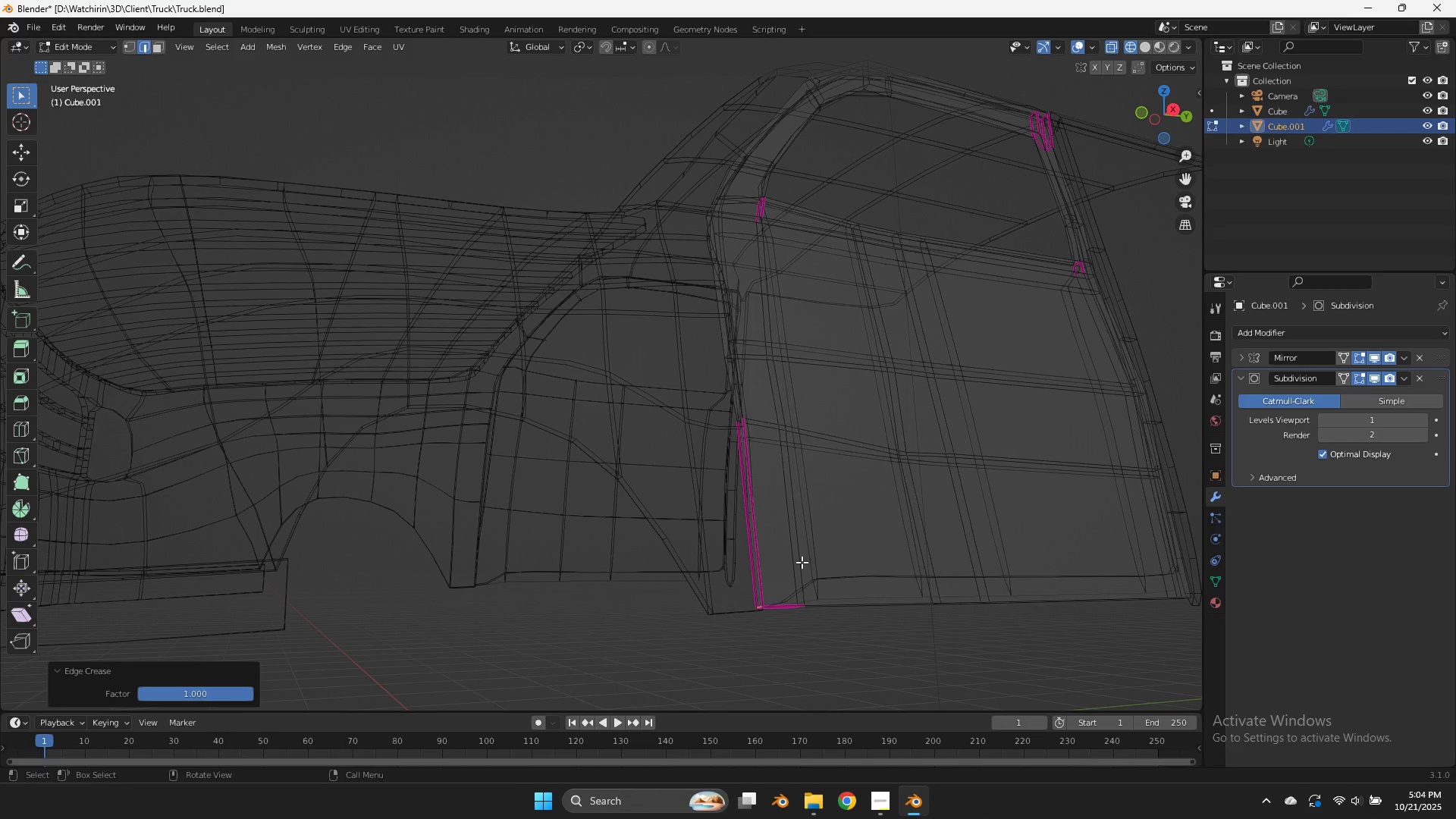 
left_click([766, 570])
 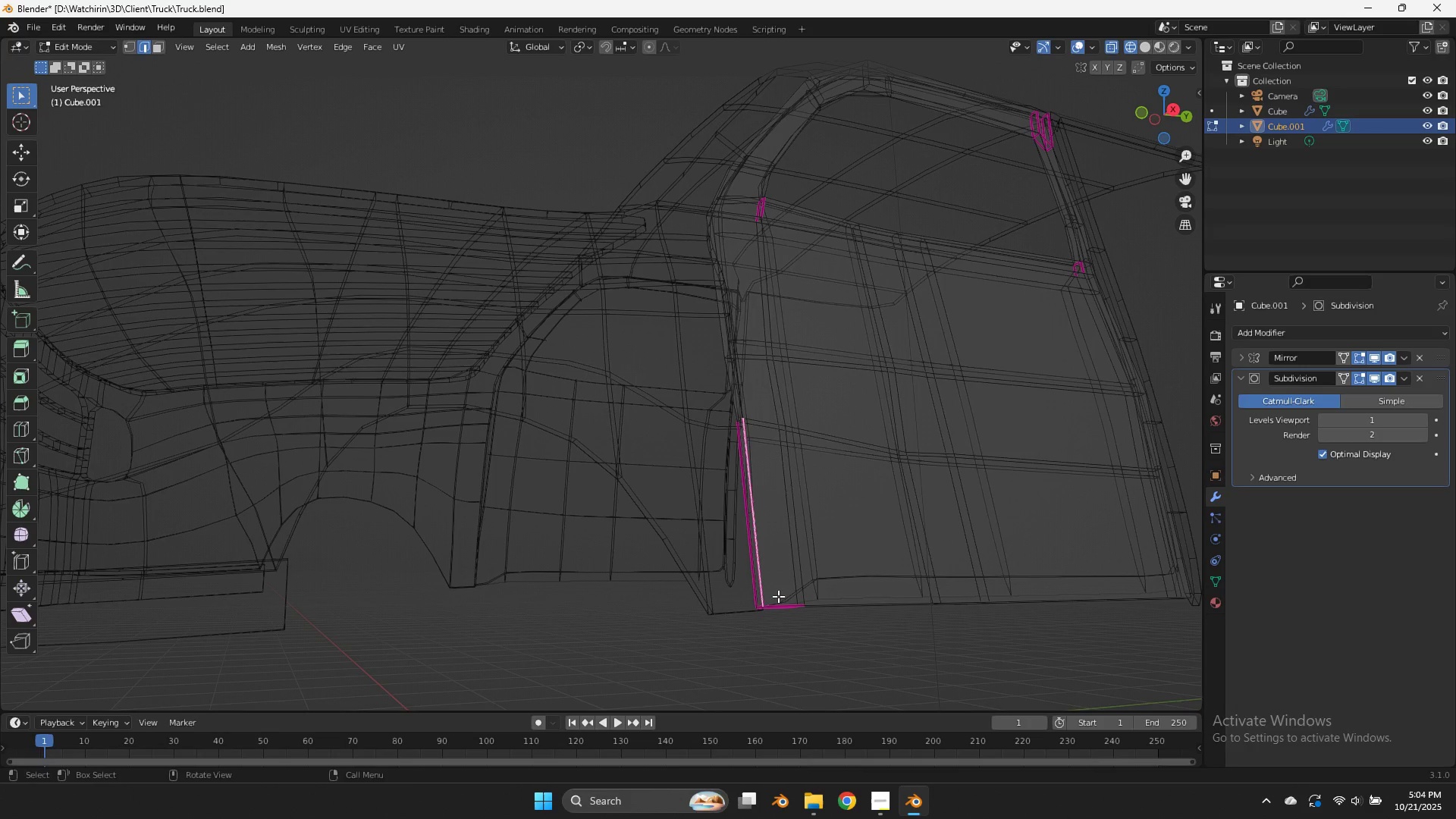 
left_click([781, 607])
 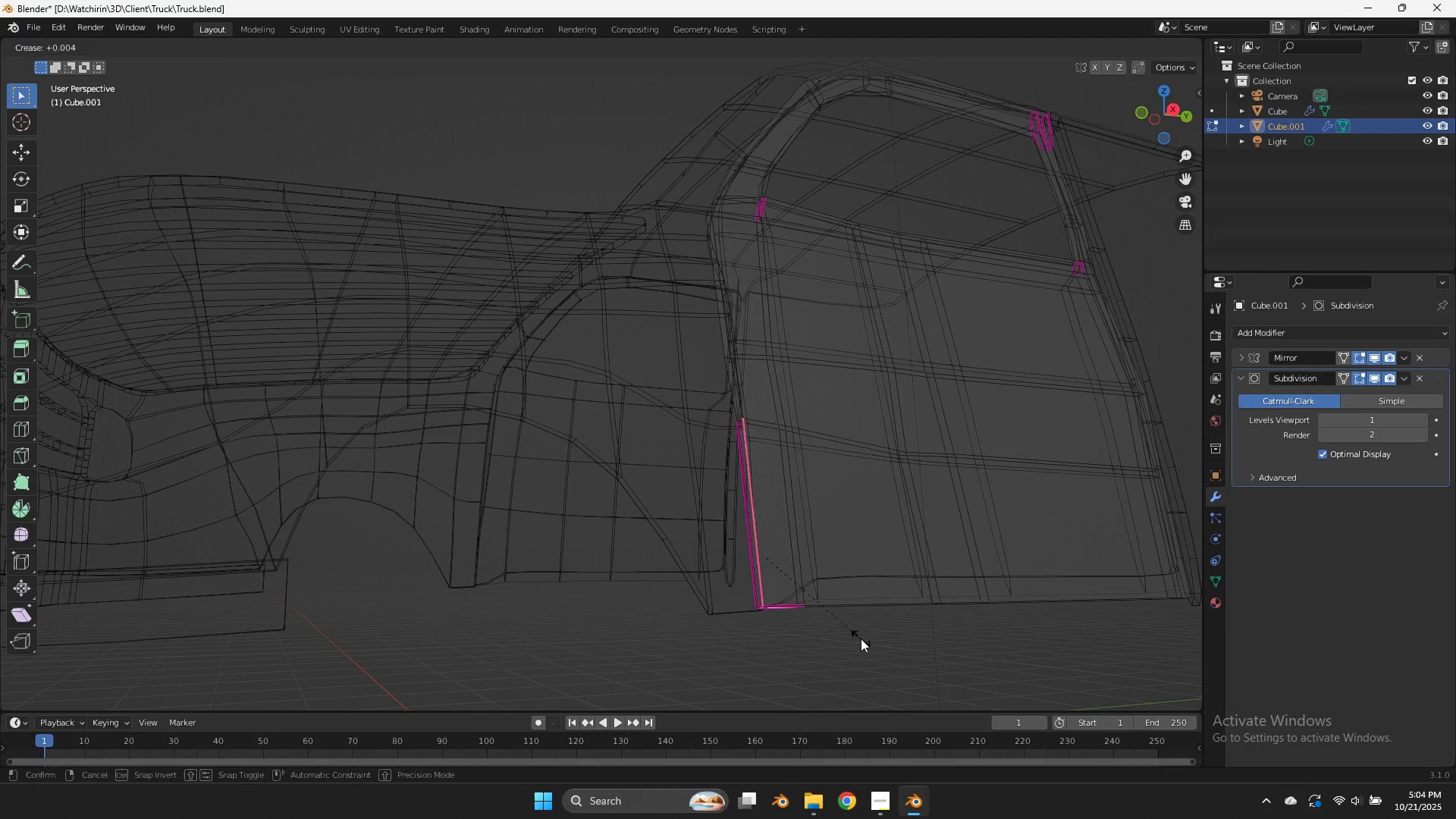 
key(Shift+E)
 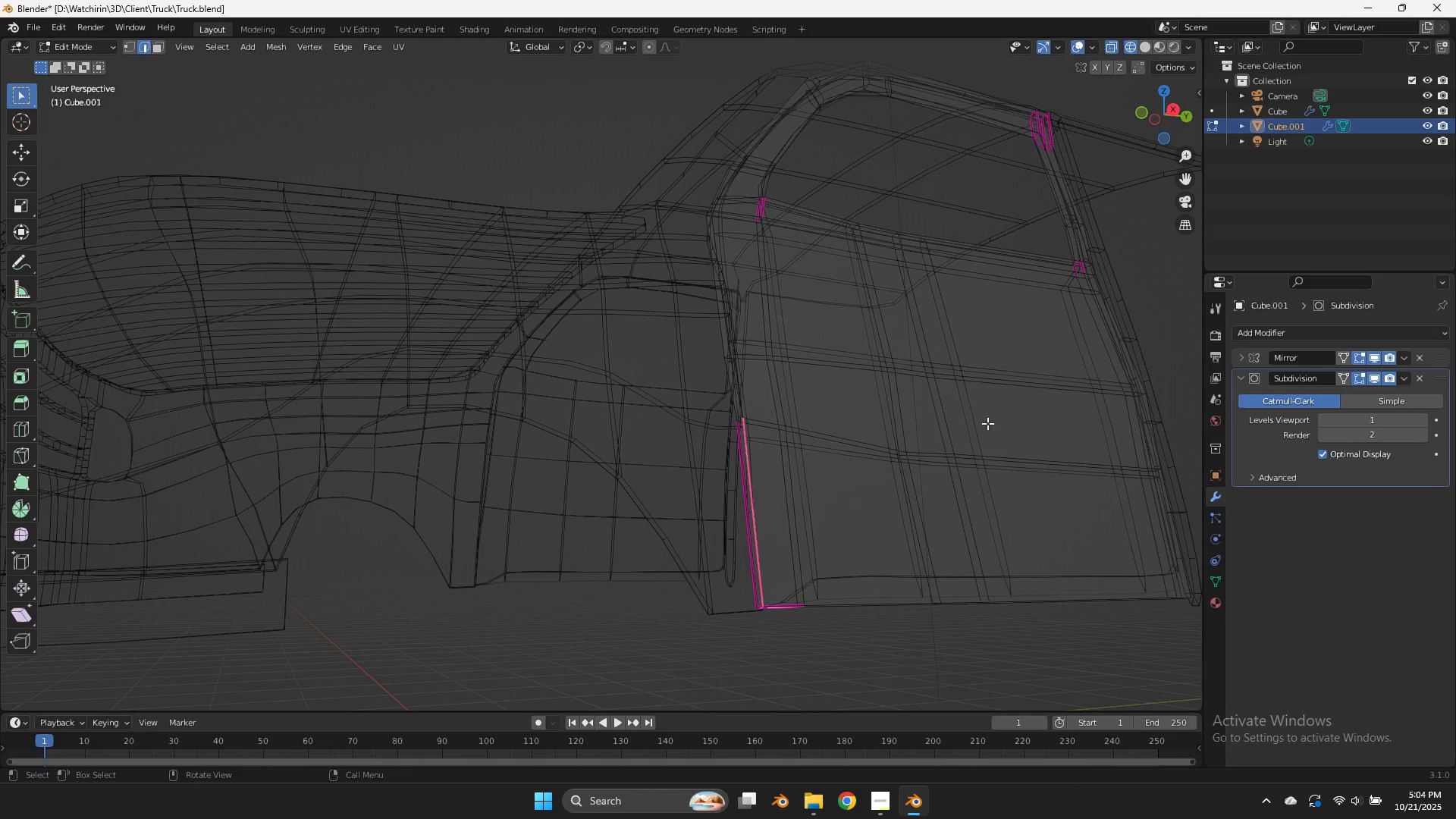 
key(Control+S)
 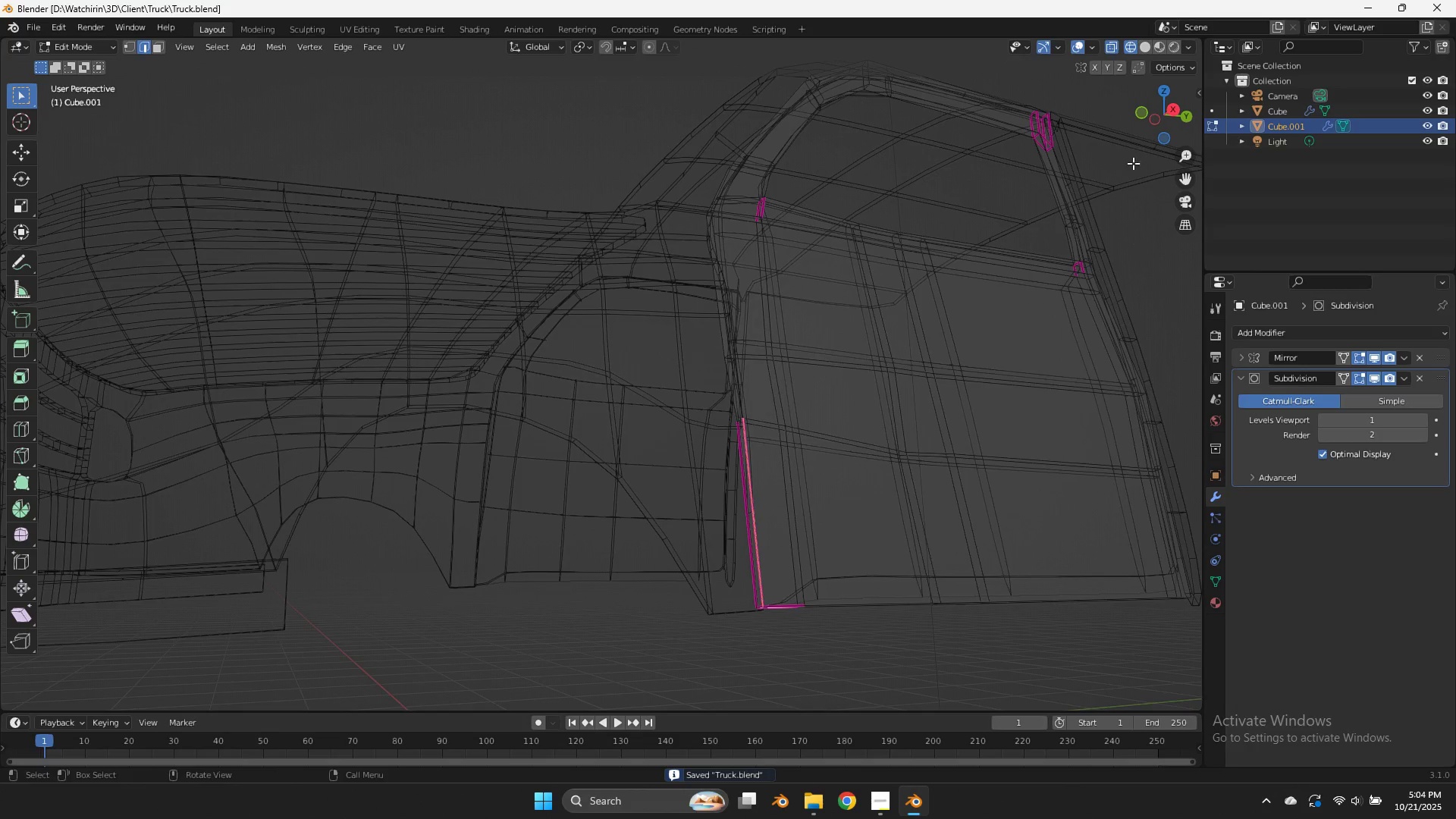 
scroll: coordinate [1130, 174], scroll_direction: down, amount: 3.0
 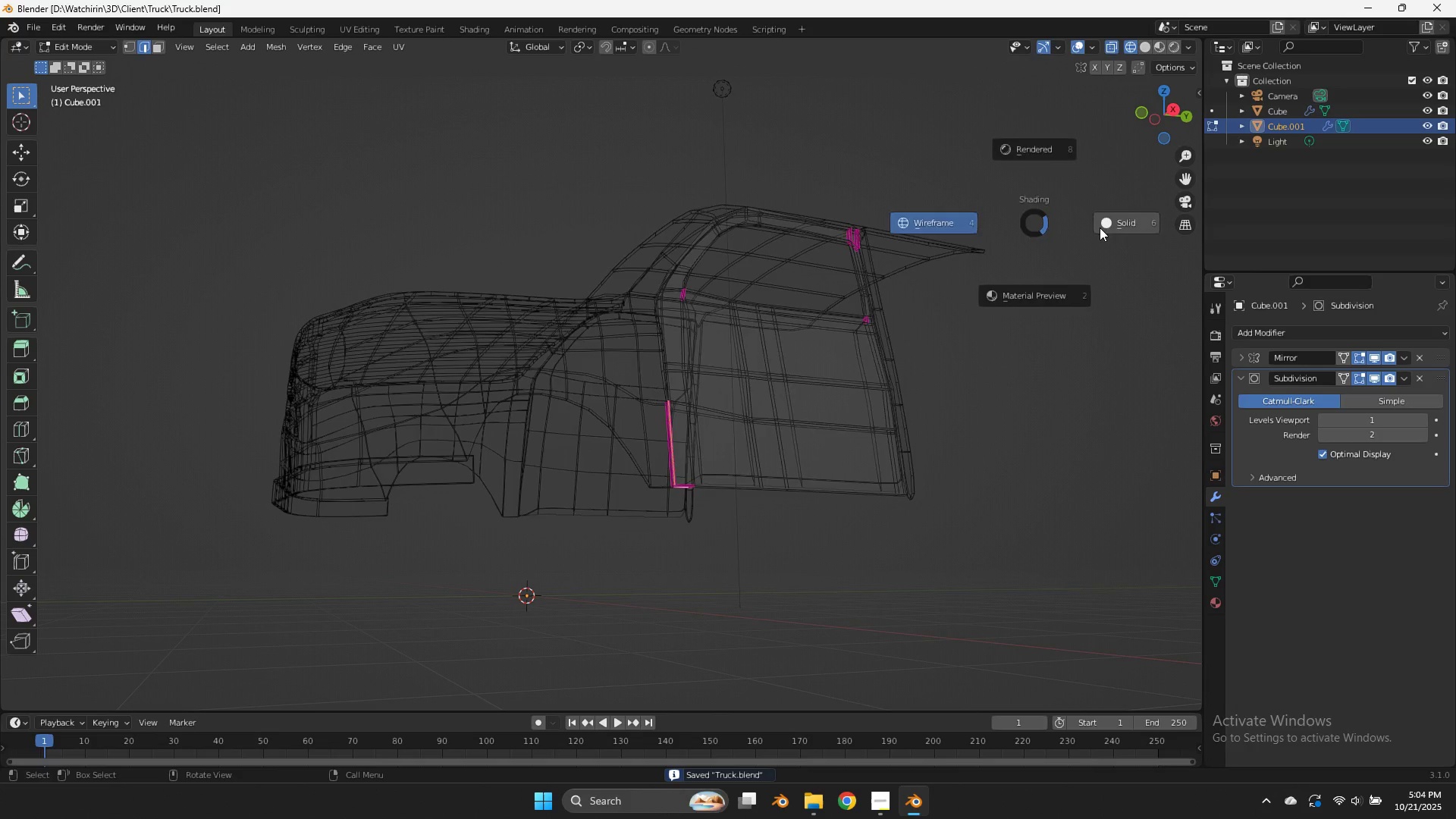 
key(Z)
 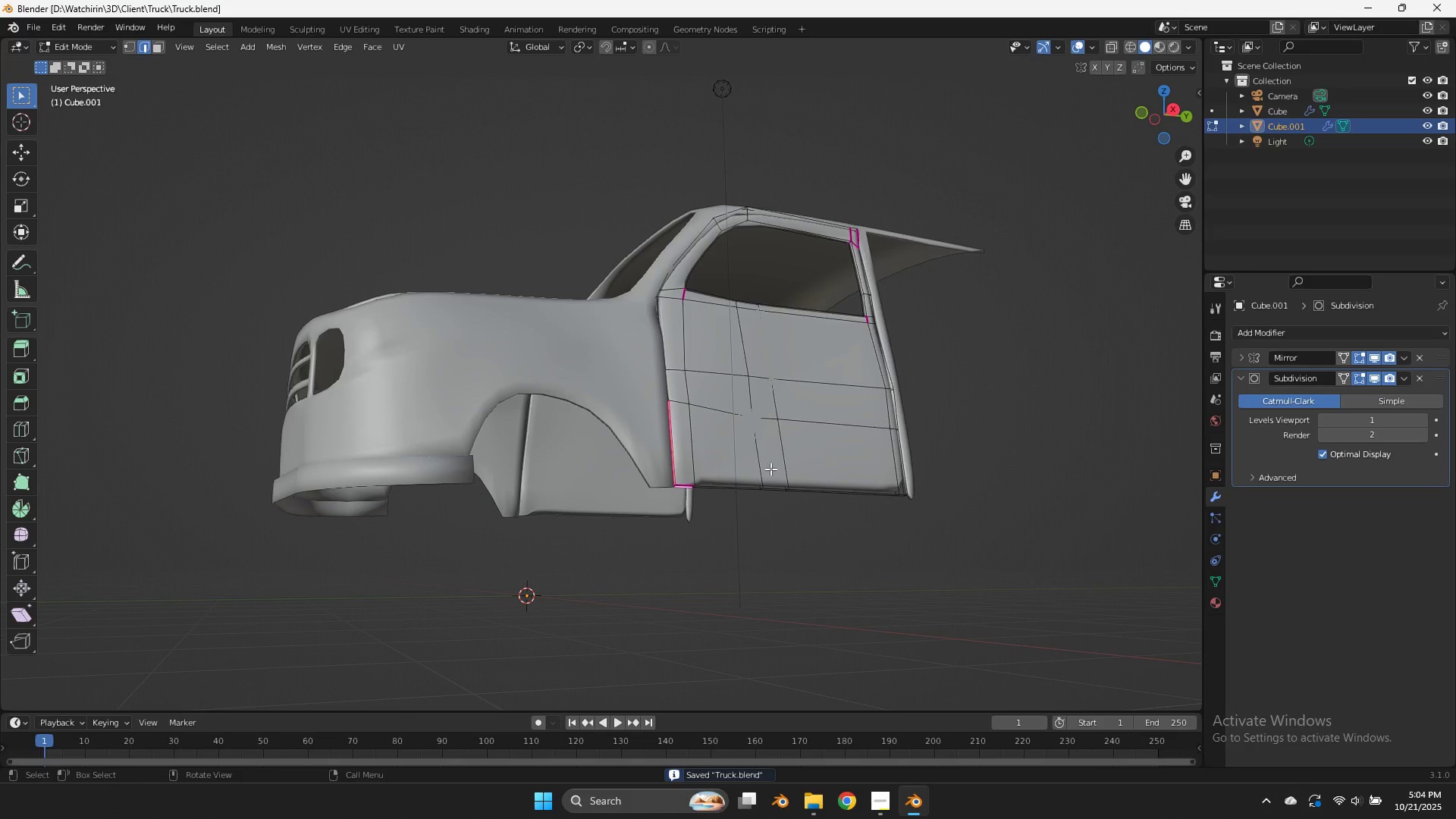 
hold_key(key=AltLeft, duration=2.48)
left_click([736, 487])
 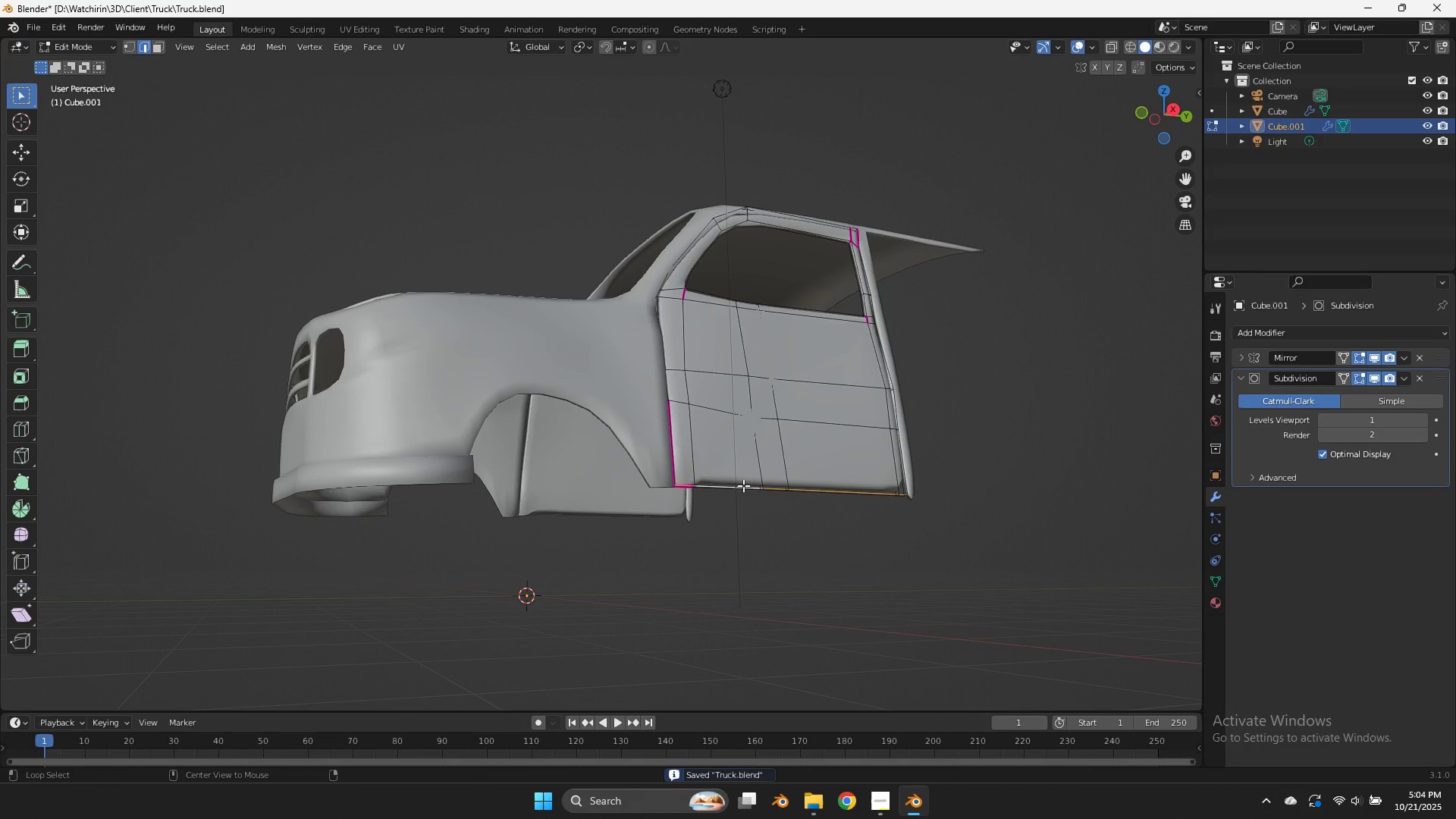 
double_click([733, 484])
 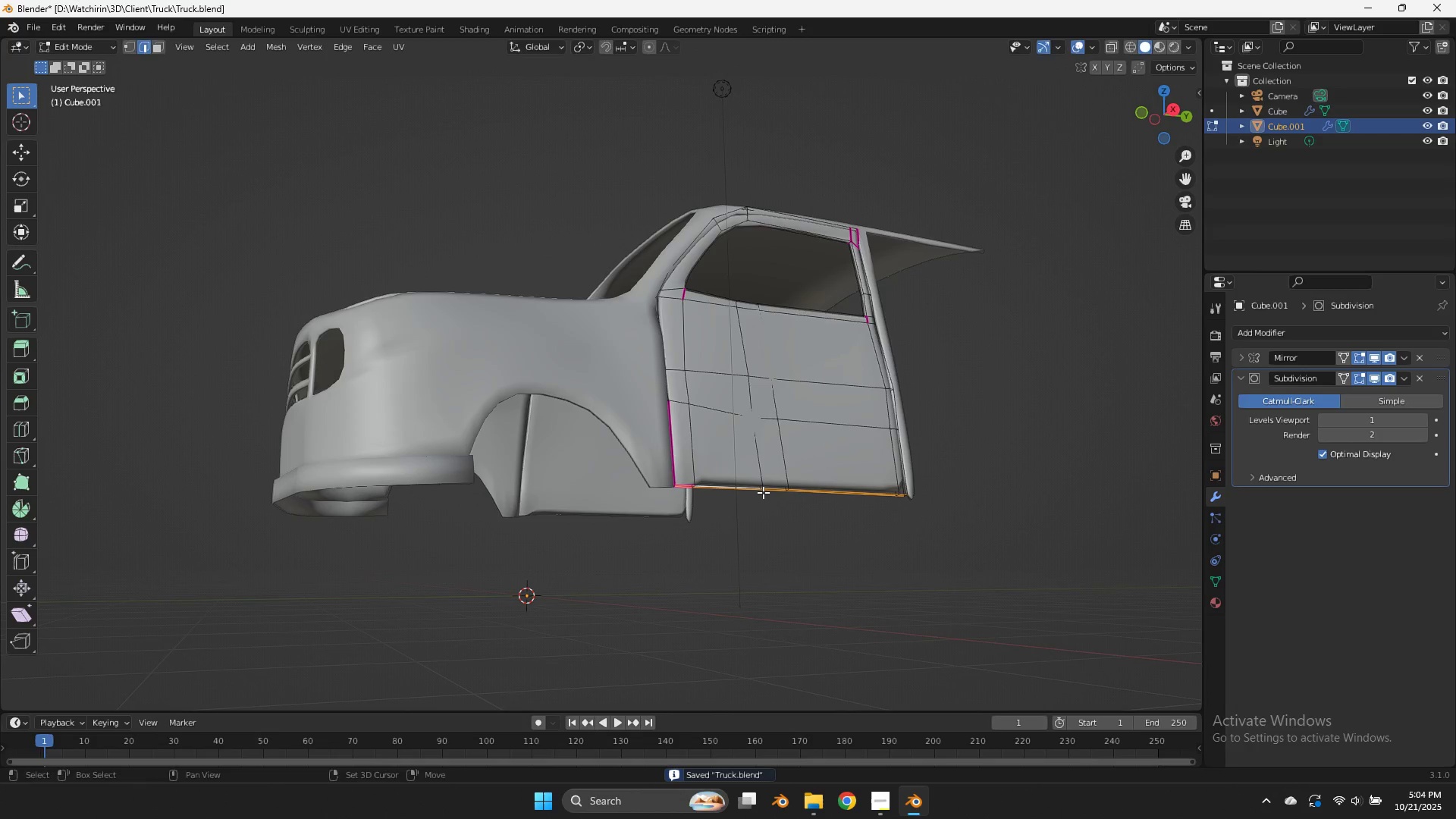 
key(Shift+E)
 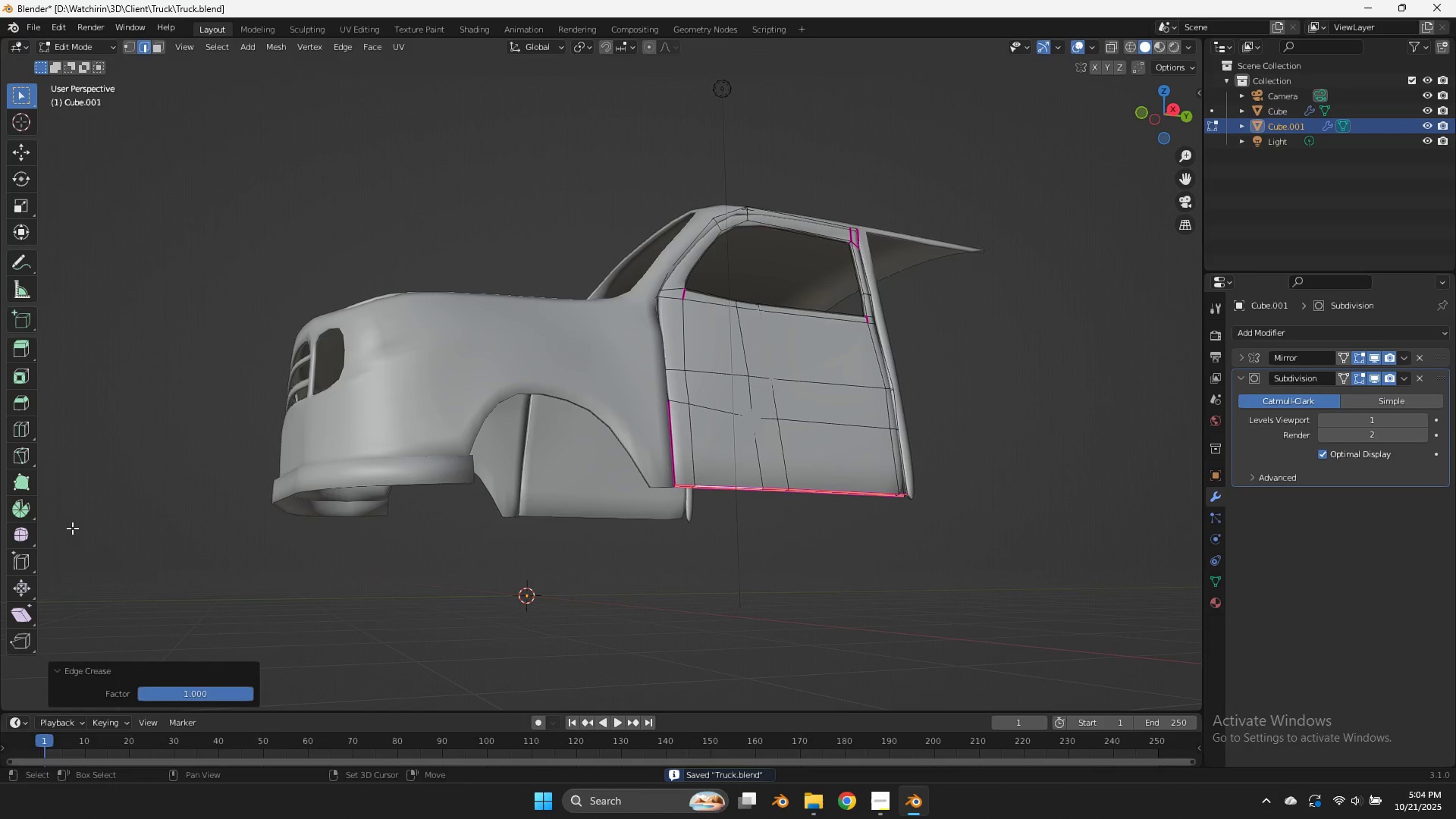 
left_click([72, 528])
 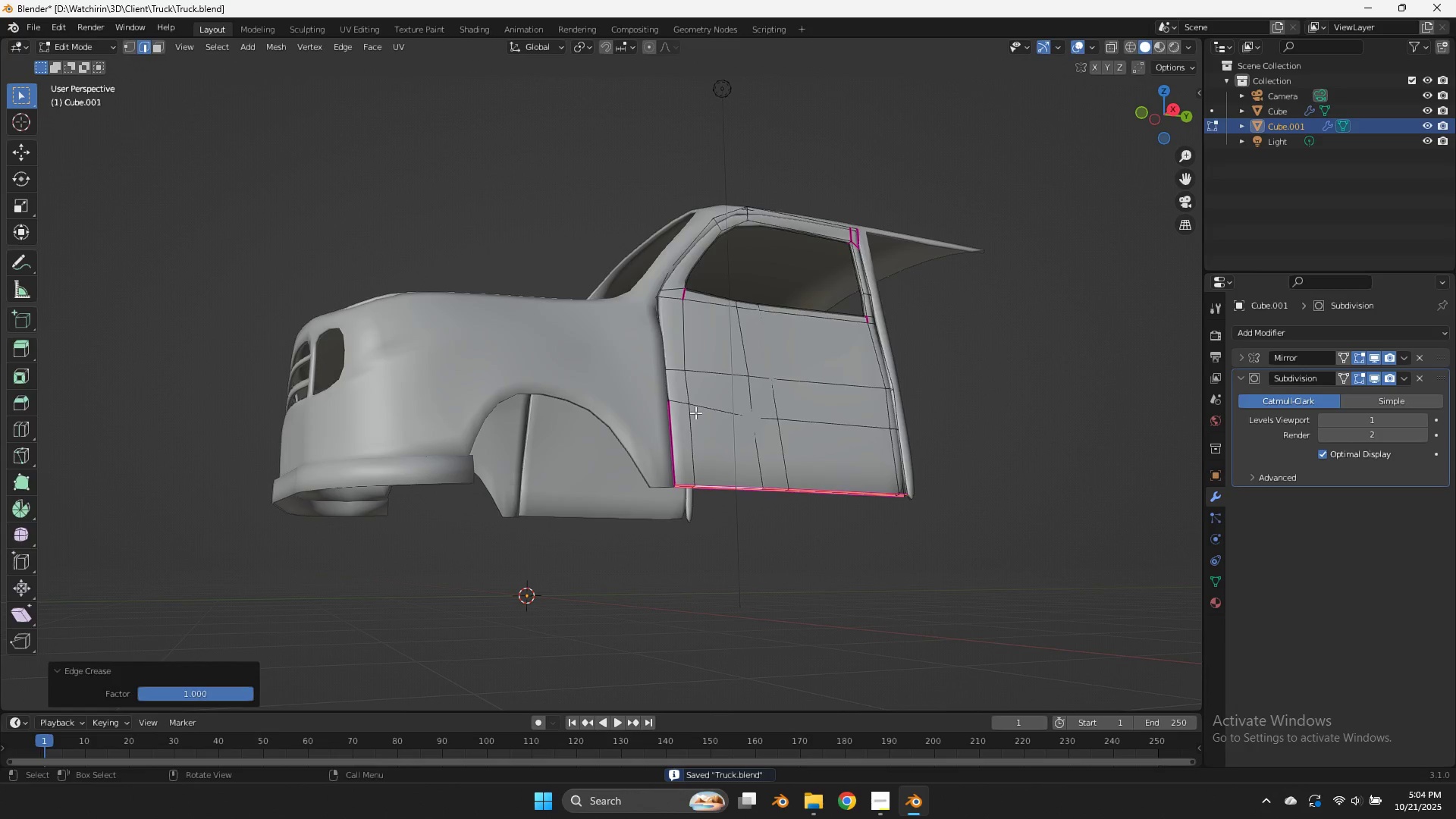 
key(Tab)
 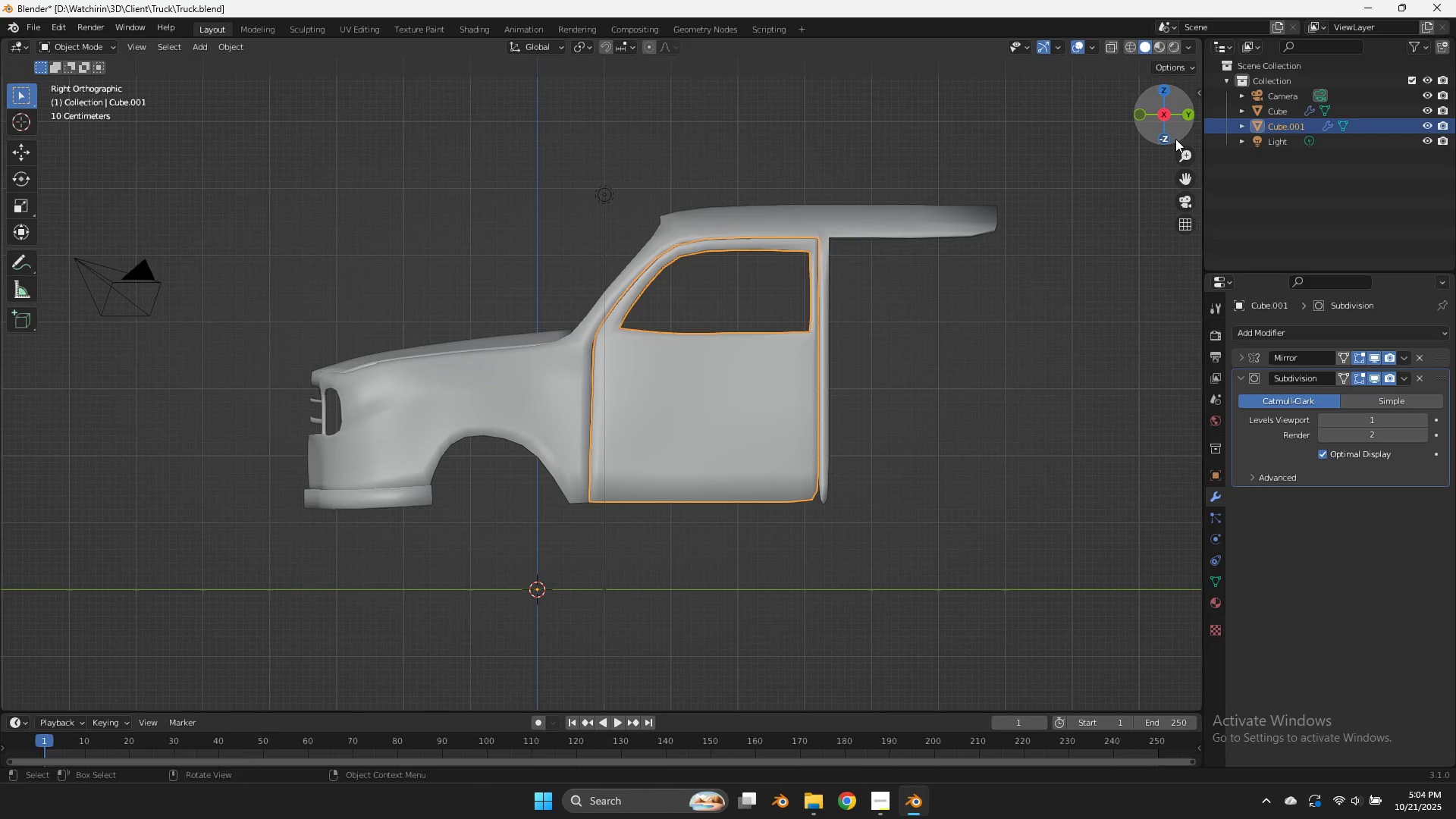 
scroll: coordinate [1002, 416], scroll_direction: up, amount: 3.0
 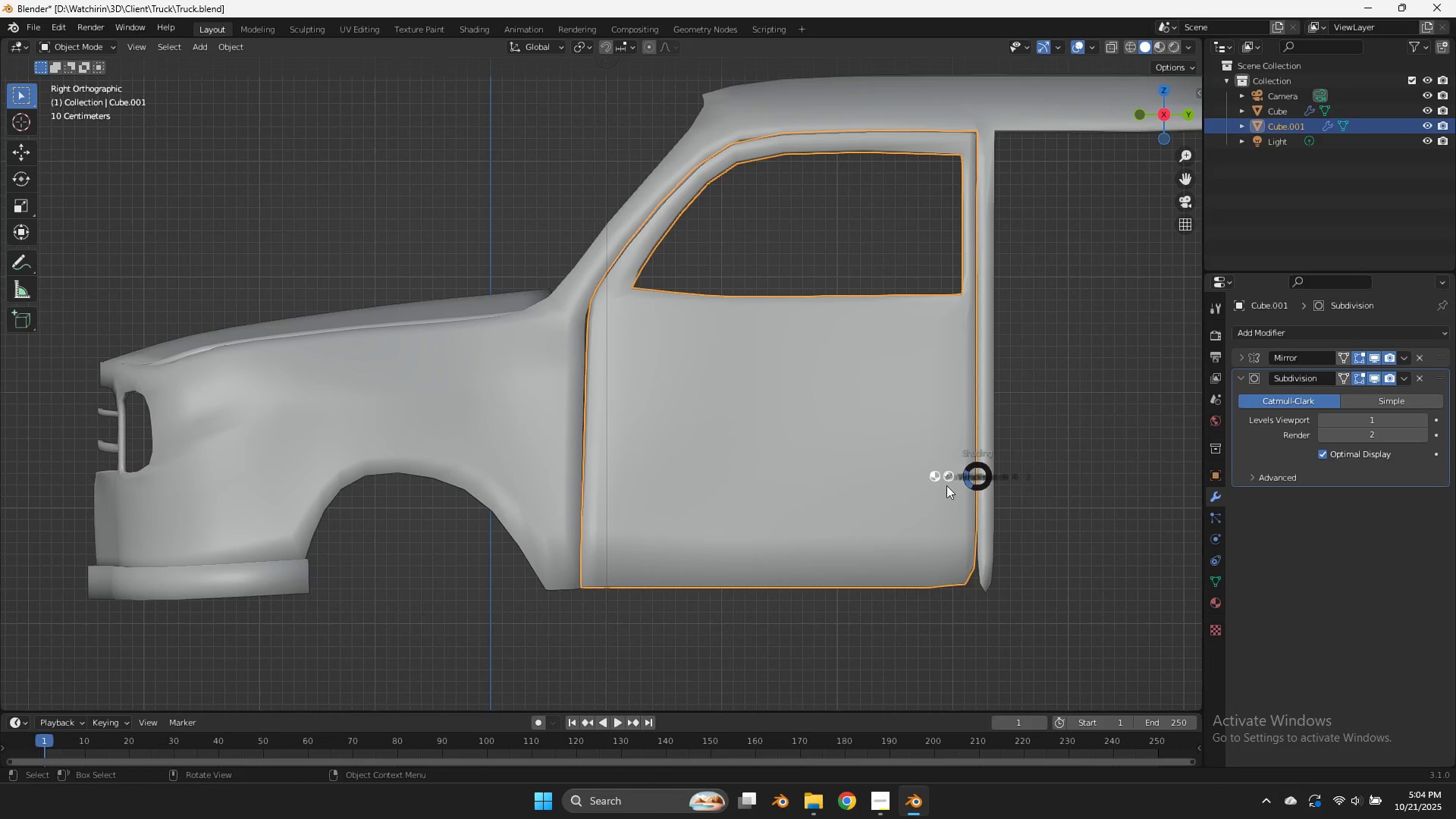 
key(Z)
 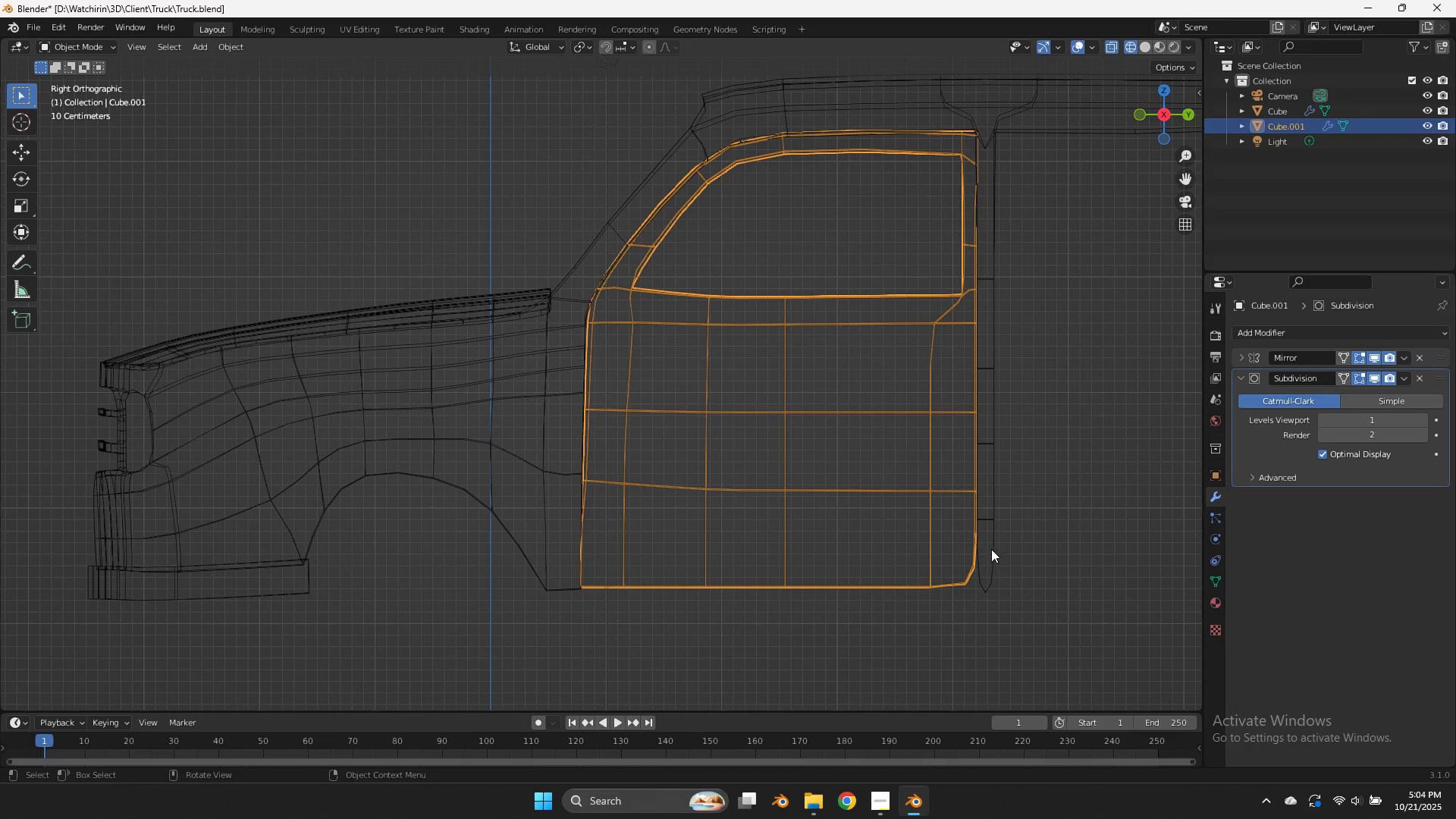 
key(Tab)
 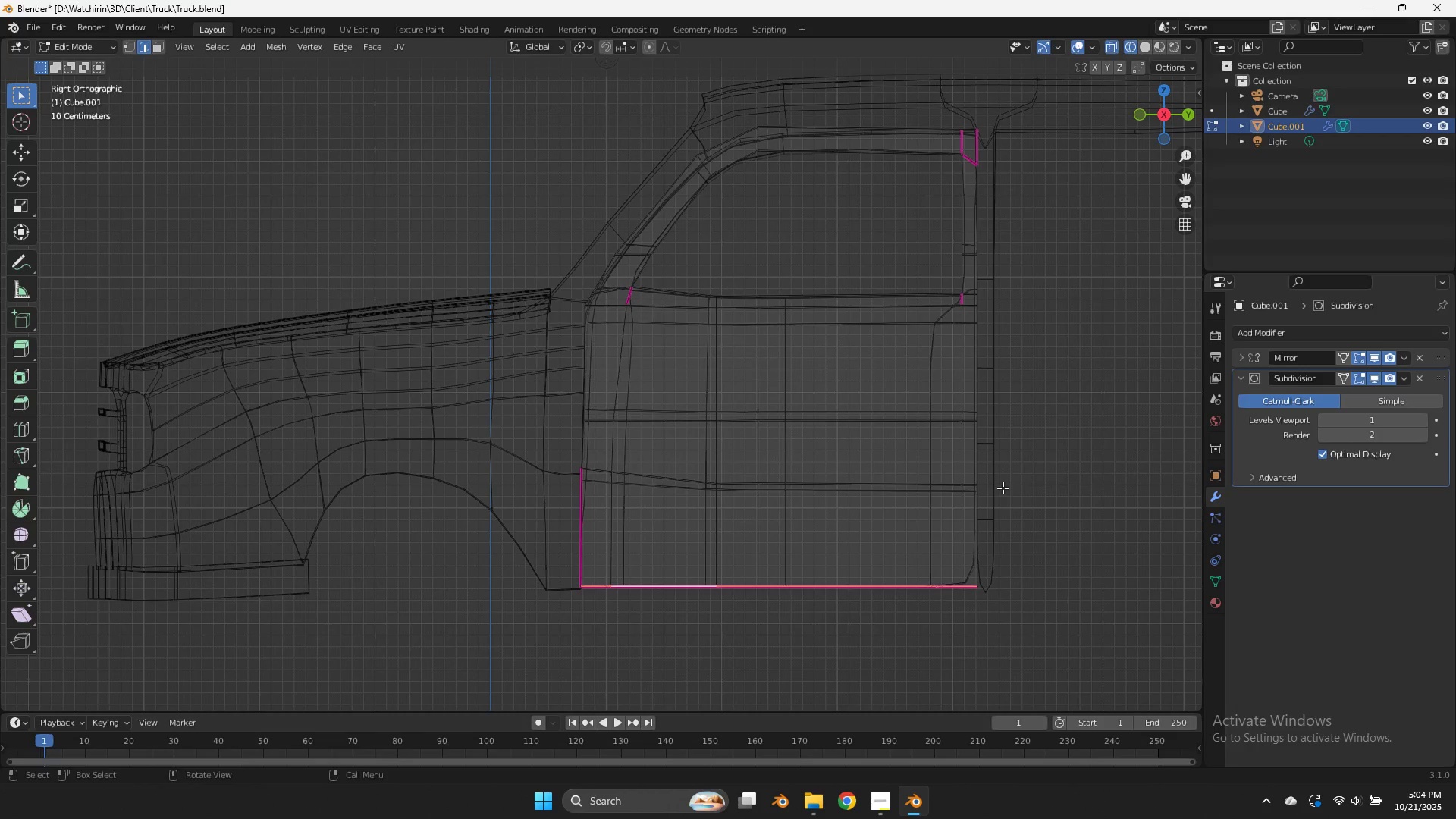 
left_click_drag(start_coordinate=[1001, 482], to_coordinate=[965, 620])
 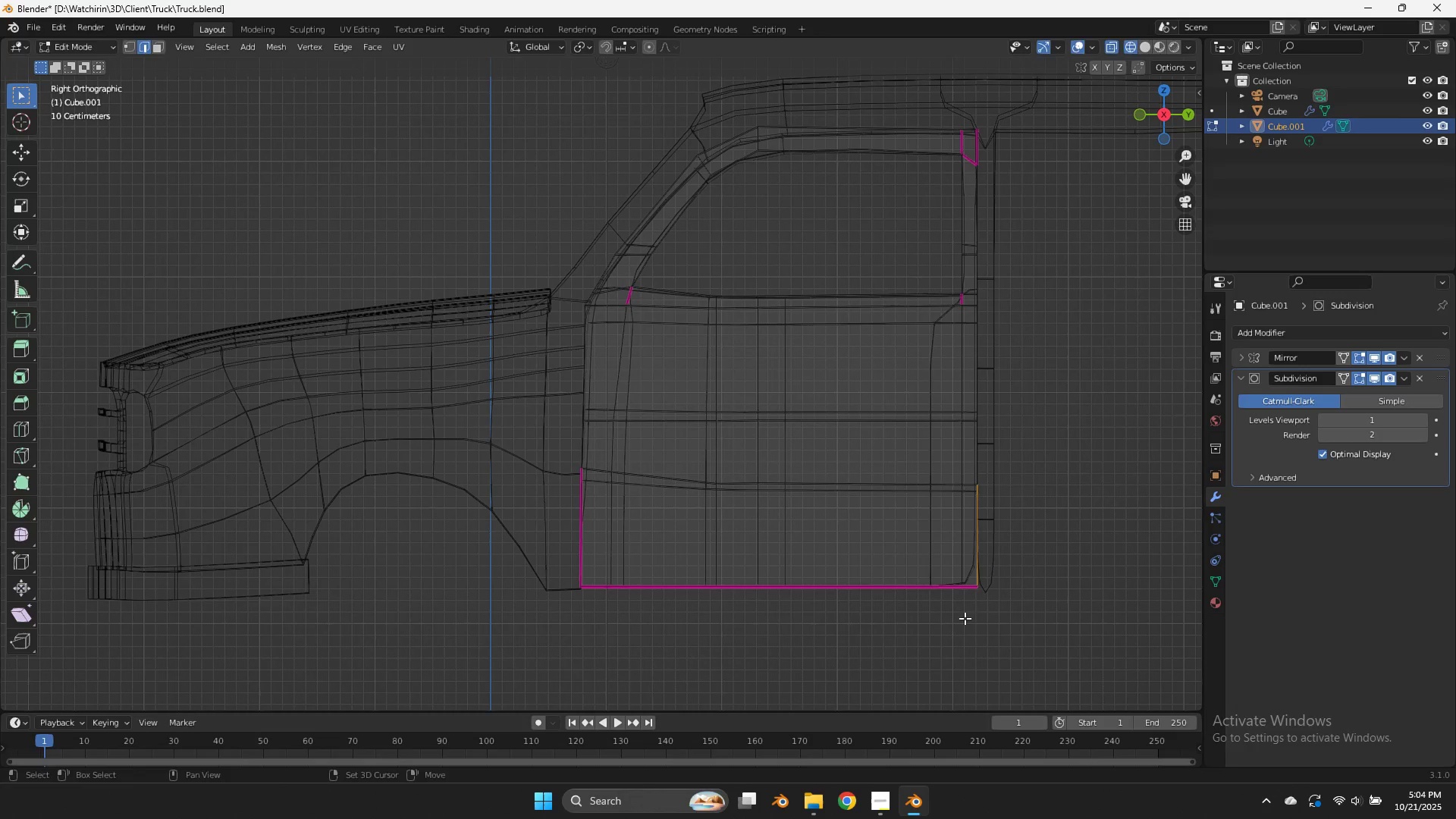 
key(Shift+E)
 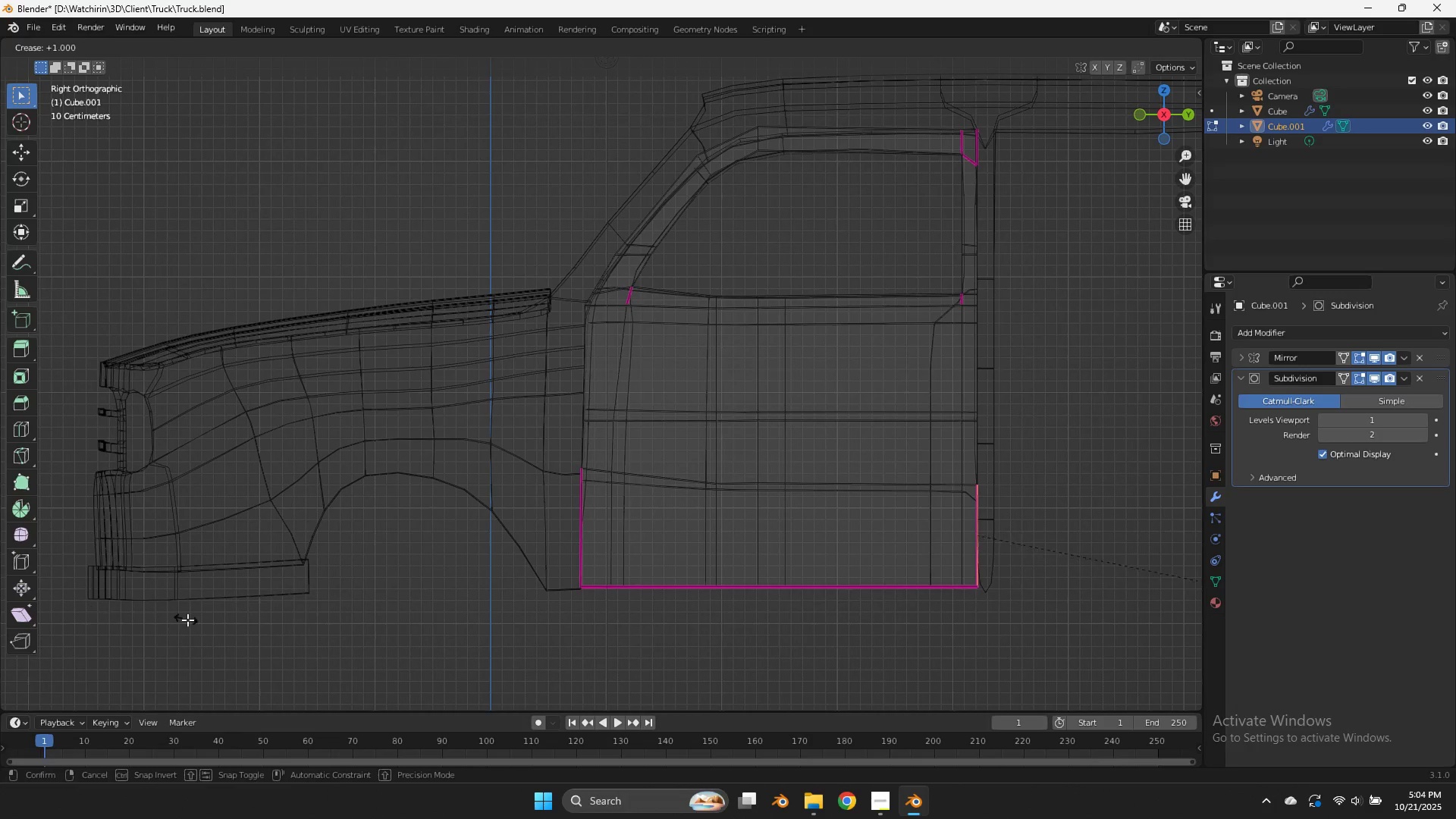 
left_click([187, 620])
 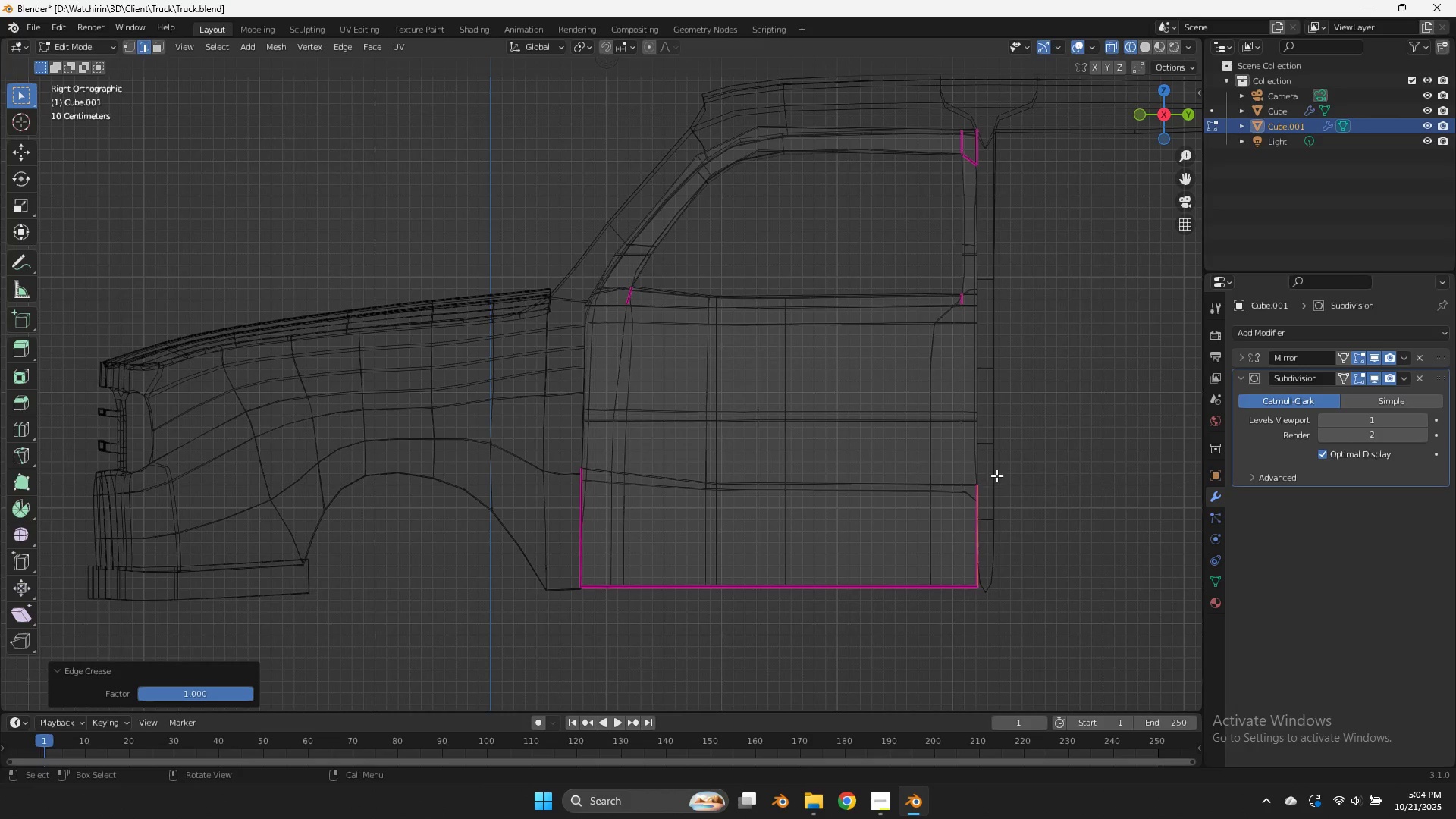 
left_click_drag(start_coordinate=[996, 475], to_coordinate=[959, 498])
 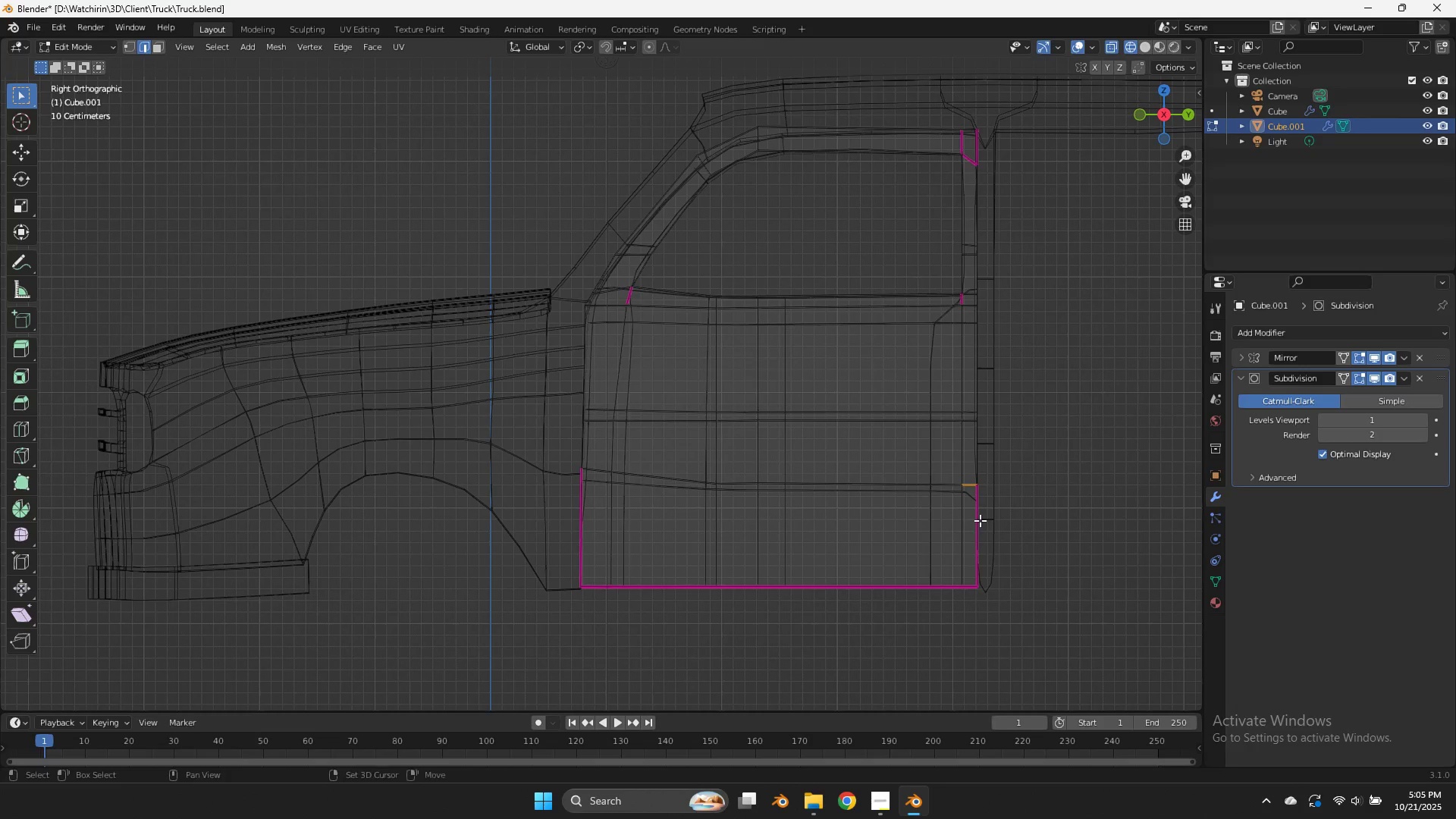 
hold_key(key=ShiftLeft, duration=0.42)
 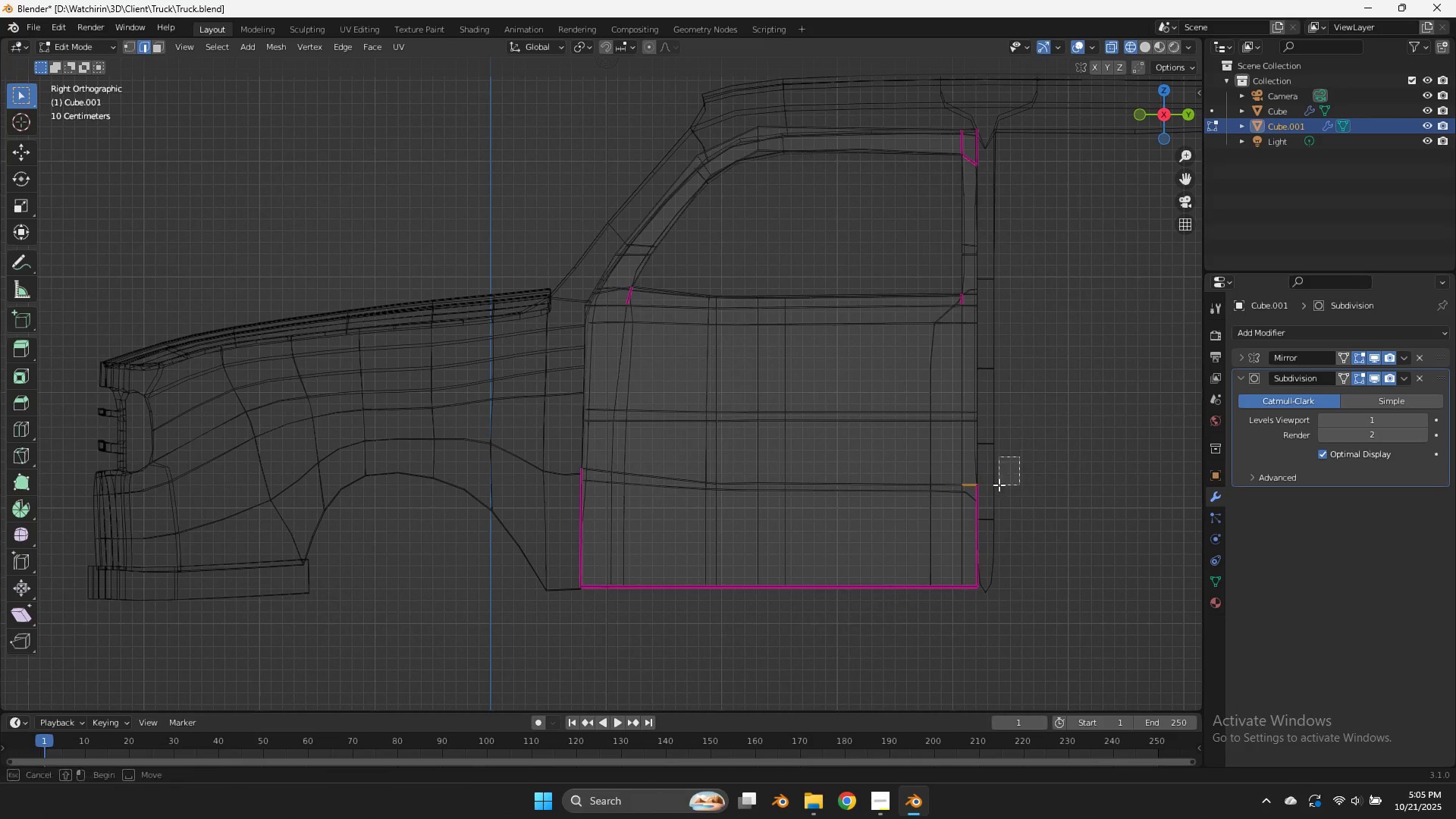 
left_click_drag(start_coordinate=[1021, 453], to_coordinate=[972, 513])
 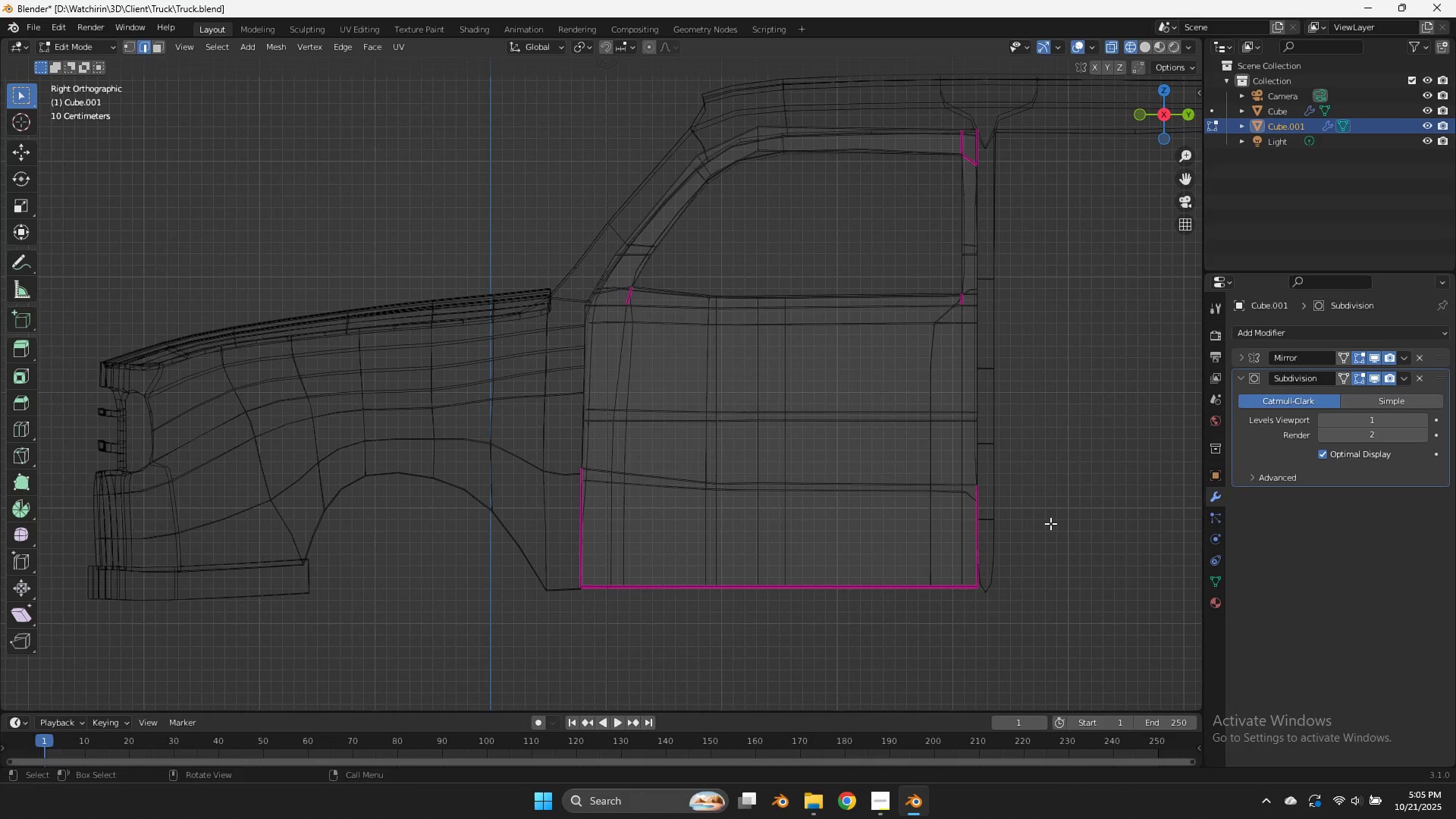 
type(EE)
 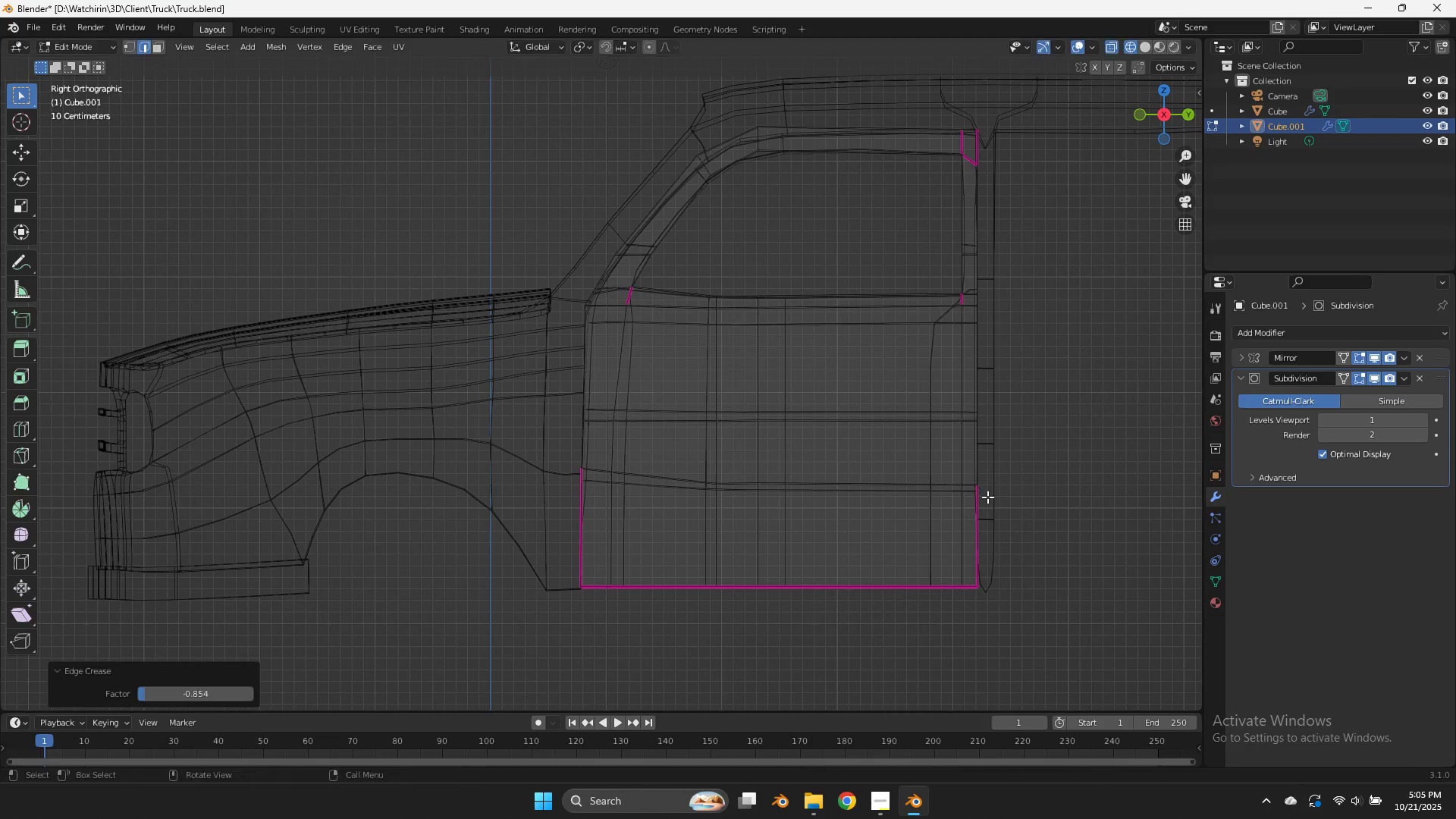 
left_click([987, 497])
 